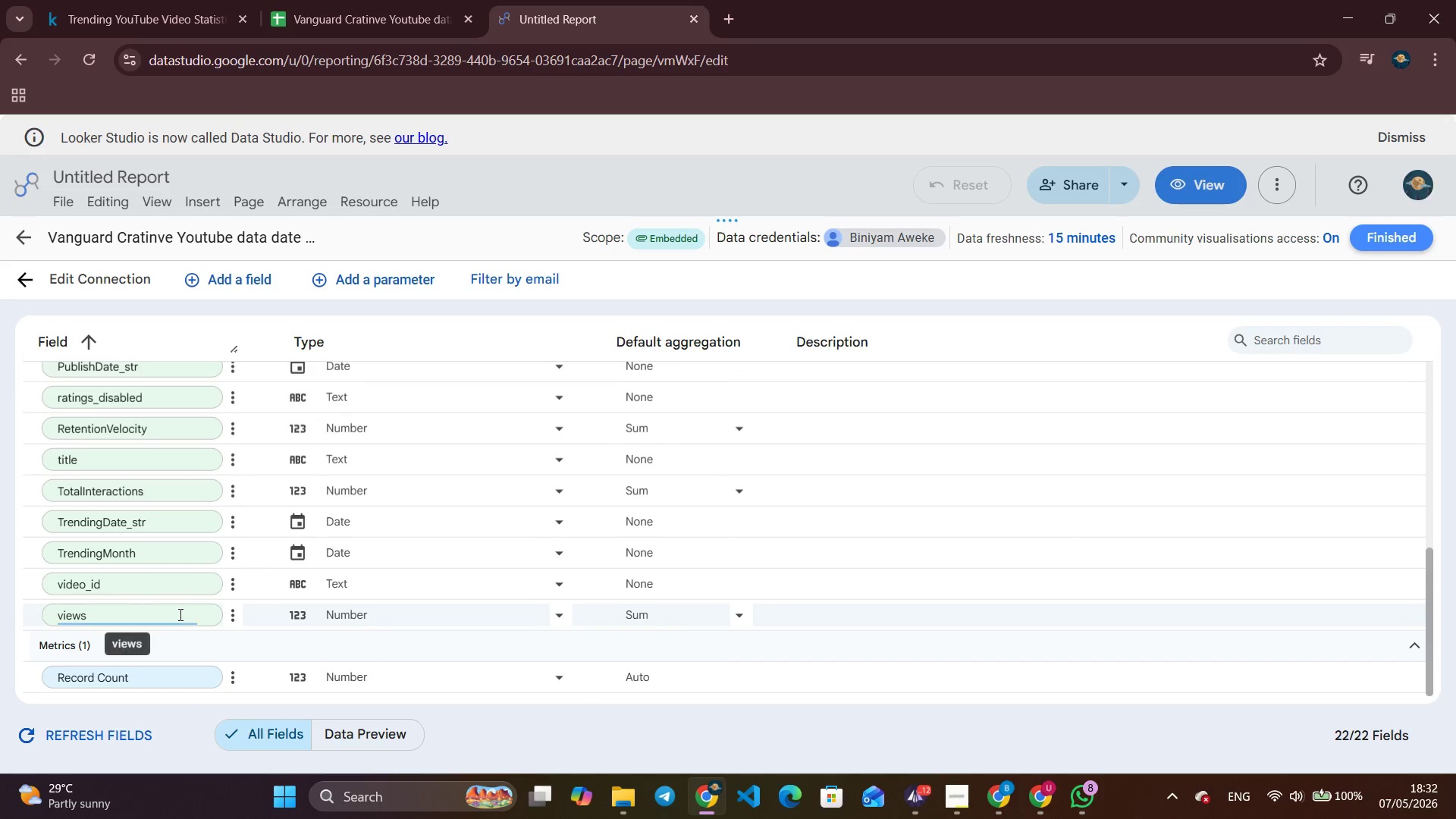 
mouse_move([329, 613])
 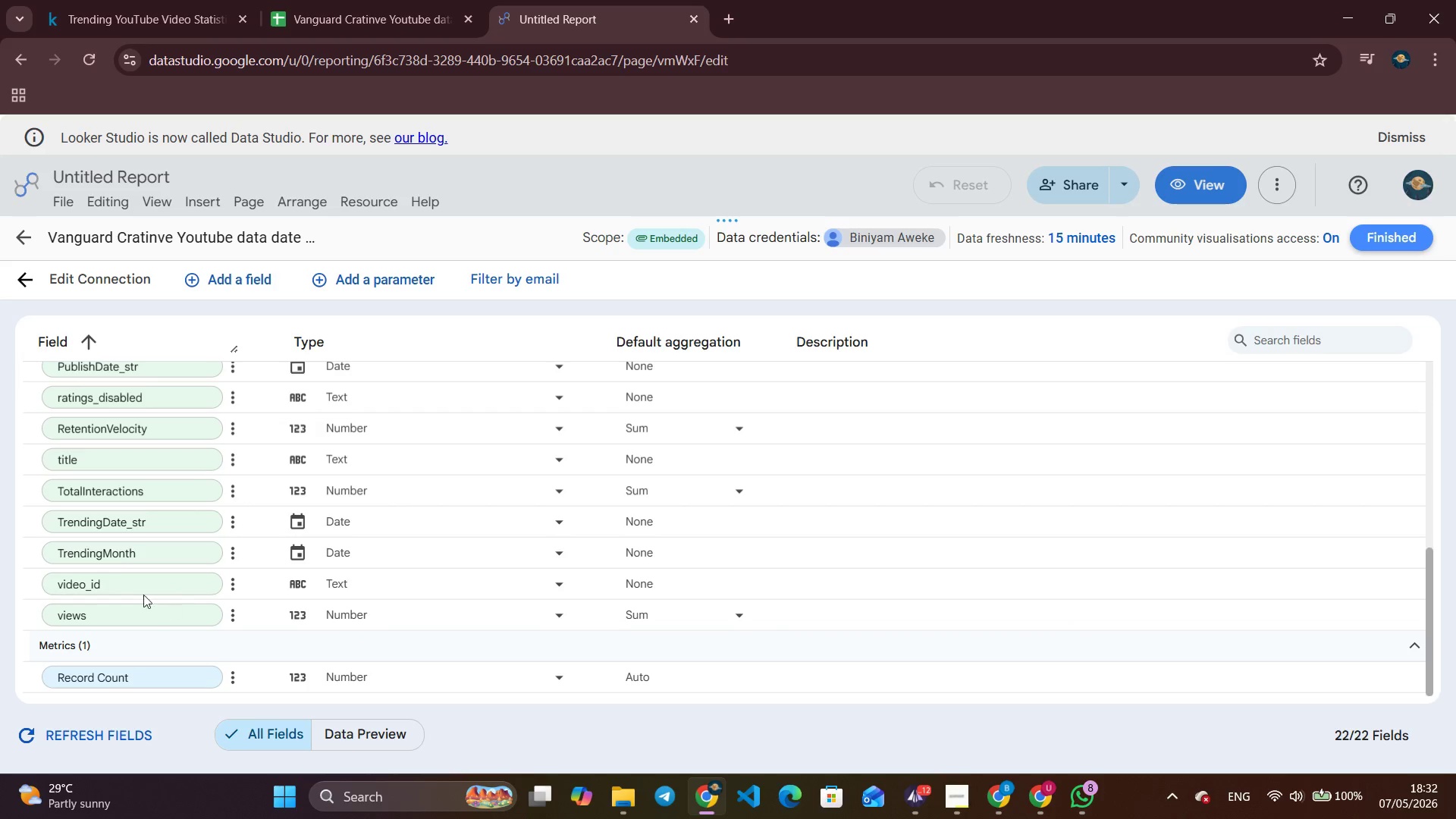 
scroll: coordinate [105, 555], scroll_direction: down, amount: 3.0
 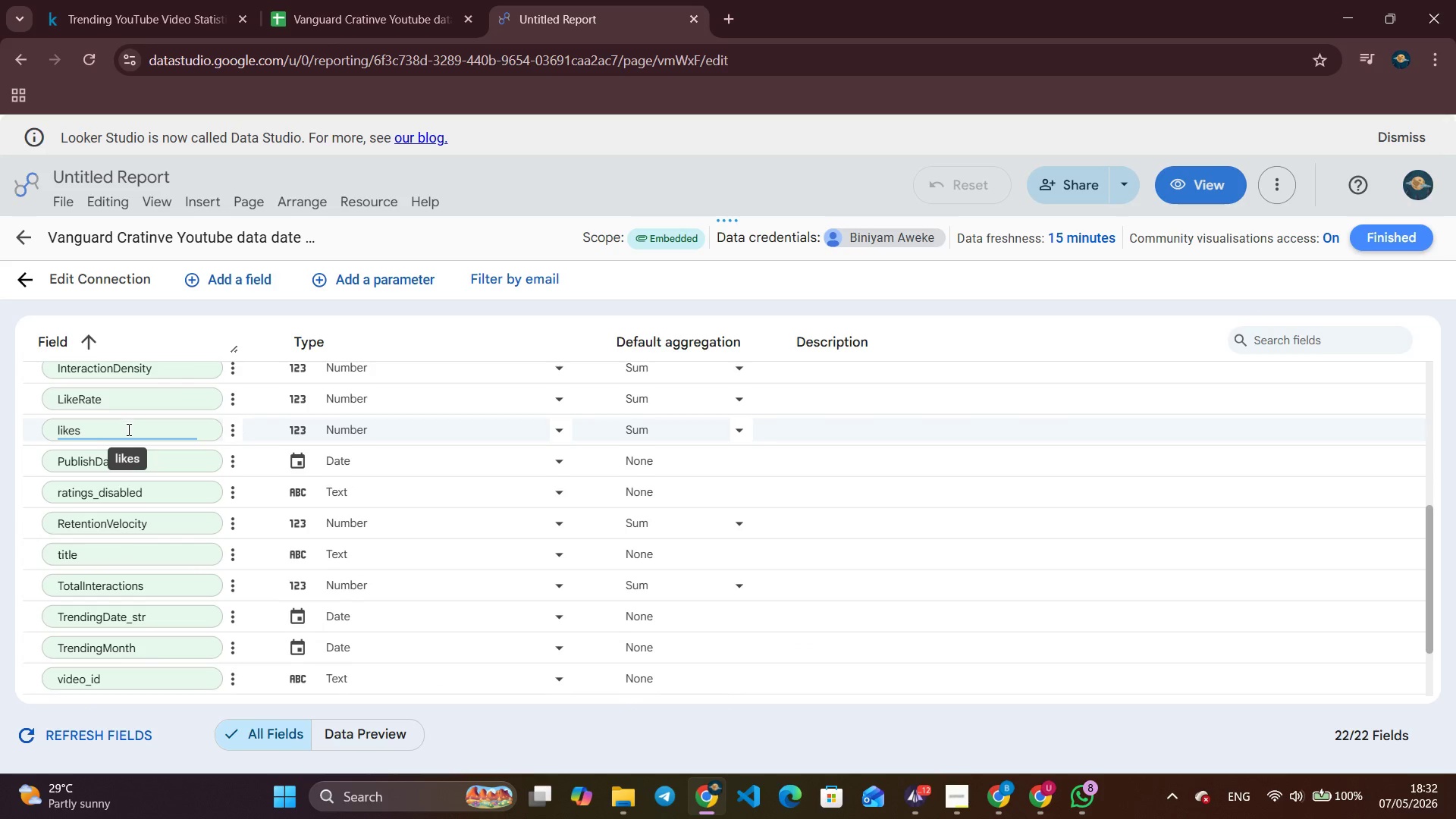 
scroll: coordinate [256, 522], scroll_direction: up, amount: 7.0
 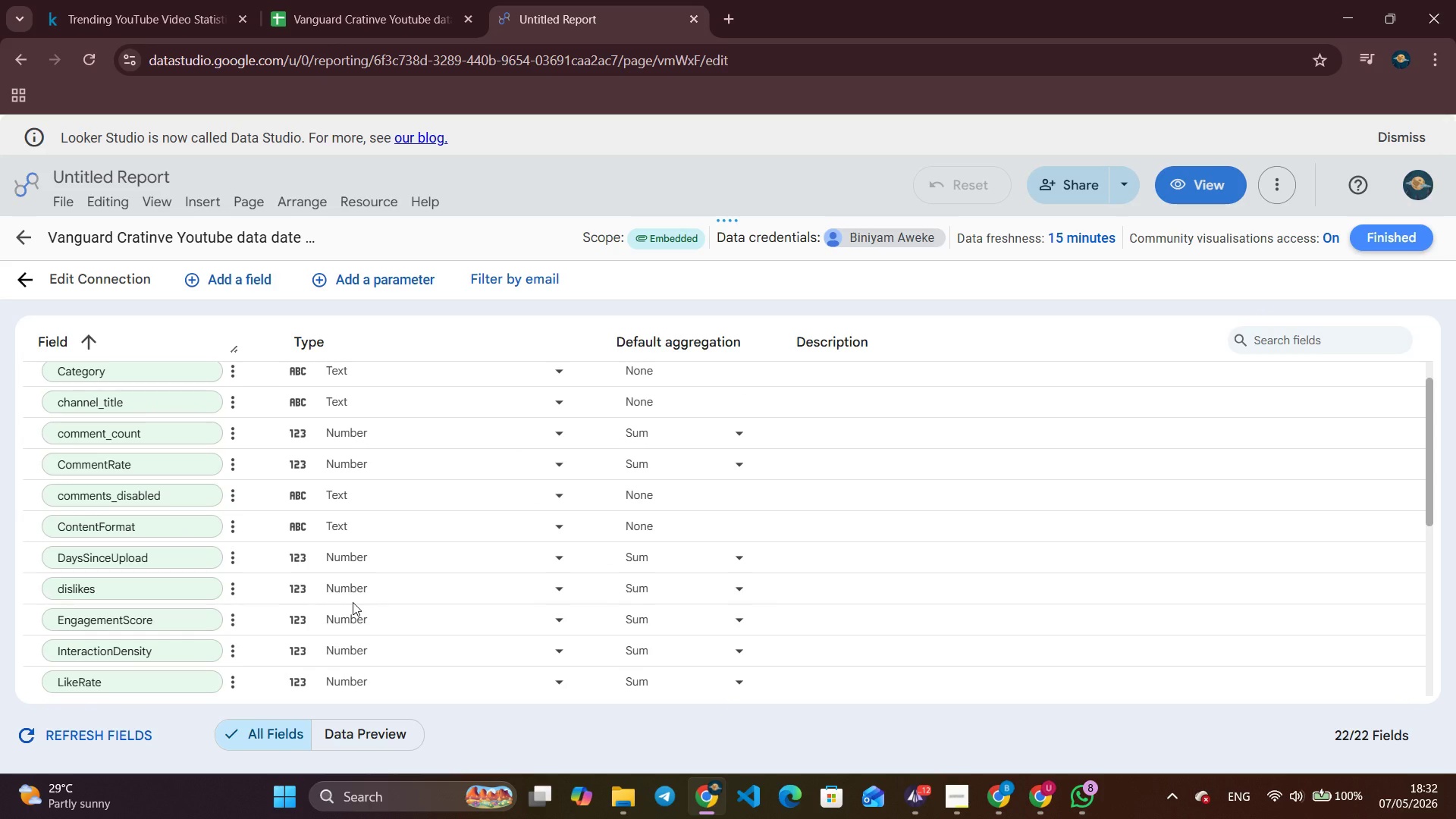 
wait(5.06)
 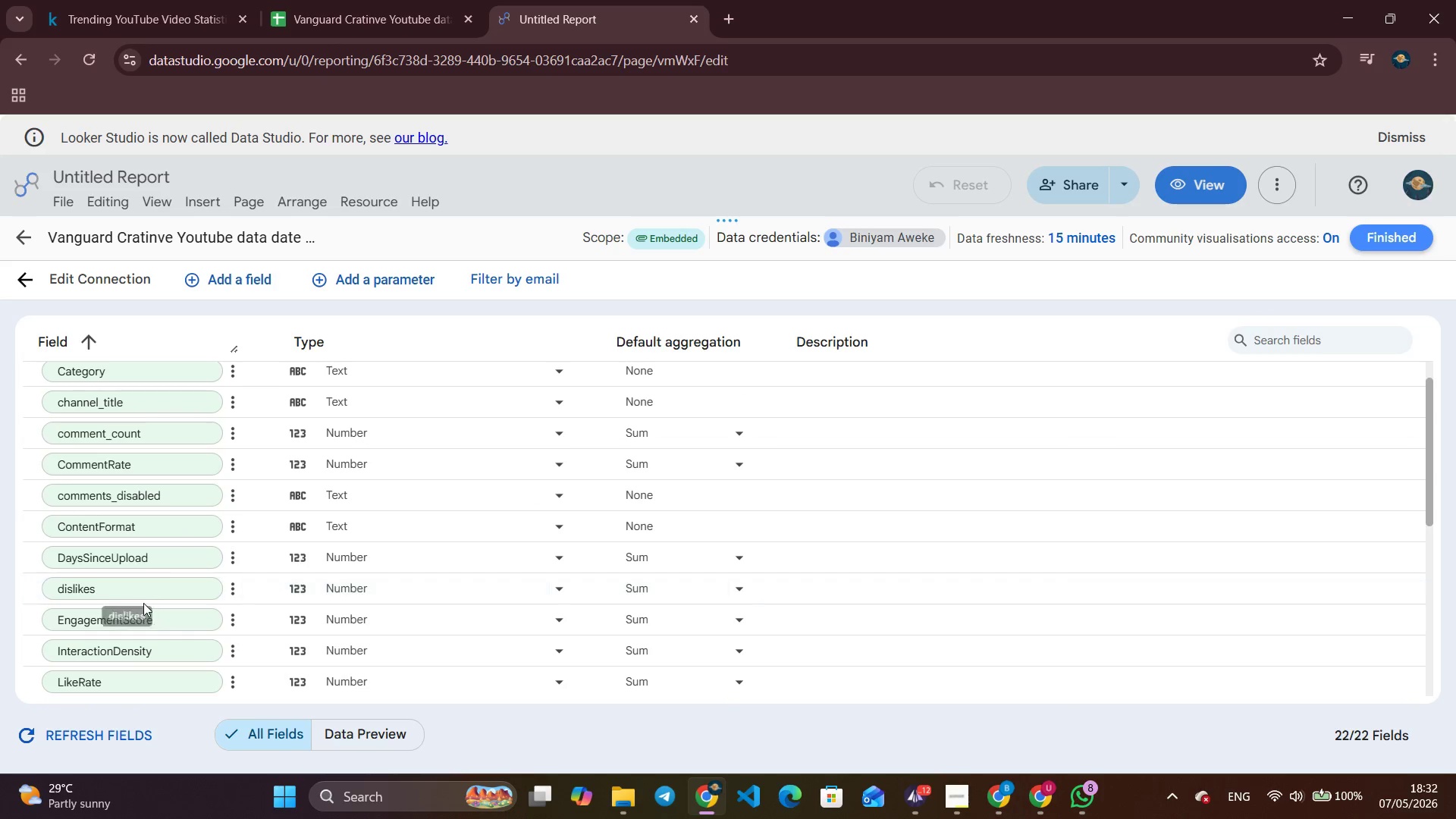 
mouse_move([388, 459])
 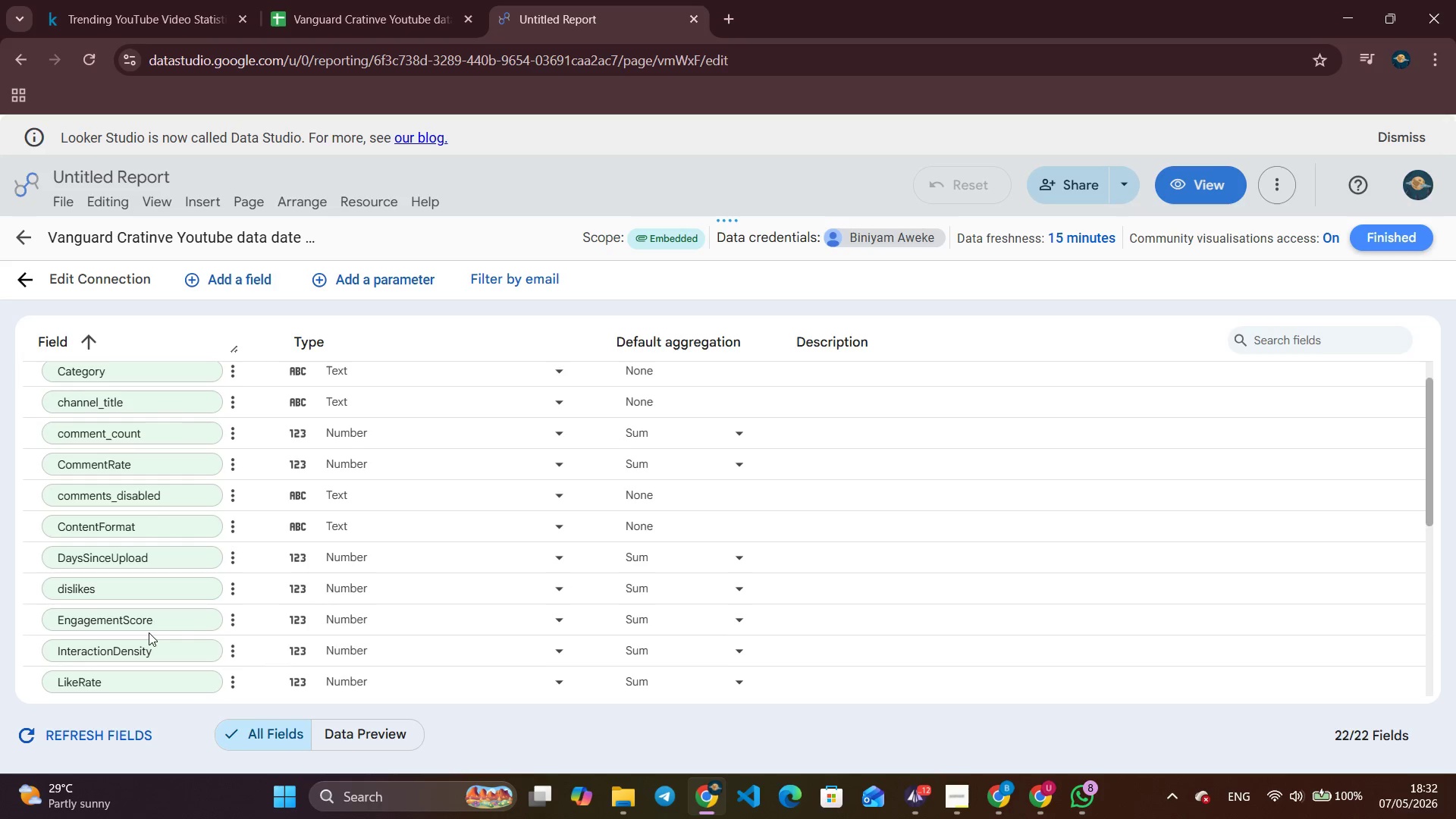 
mouse_move([390, 641])
 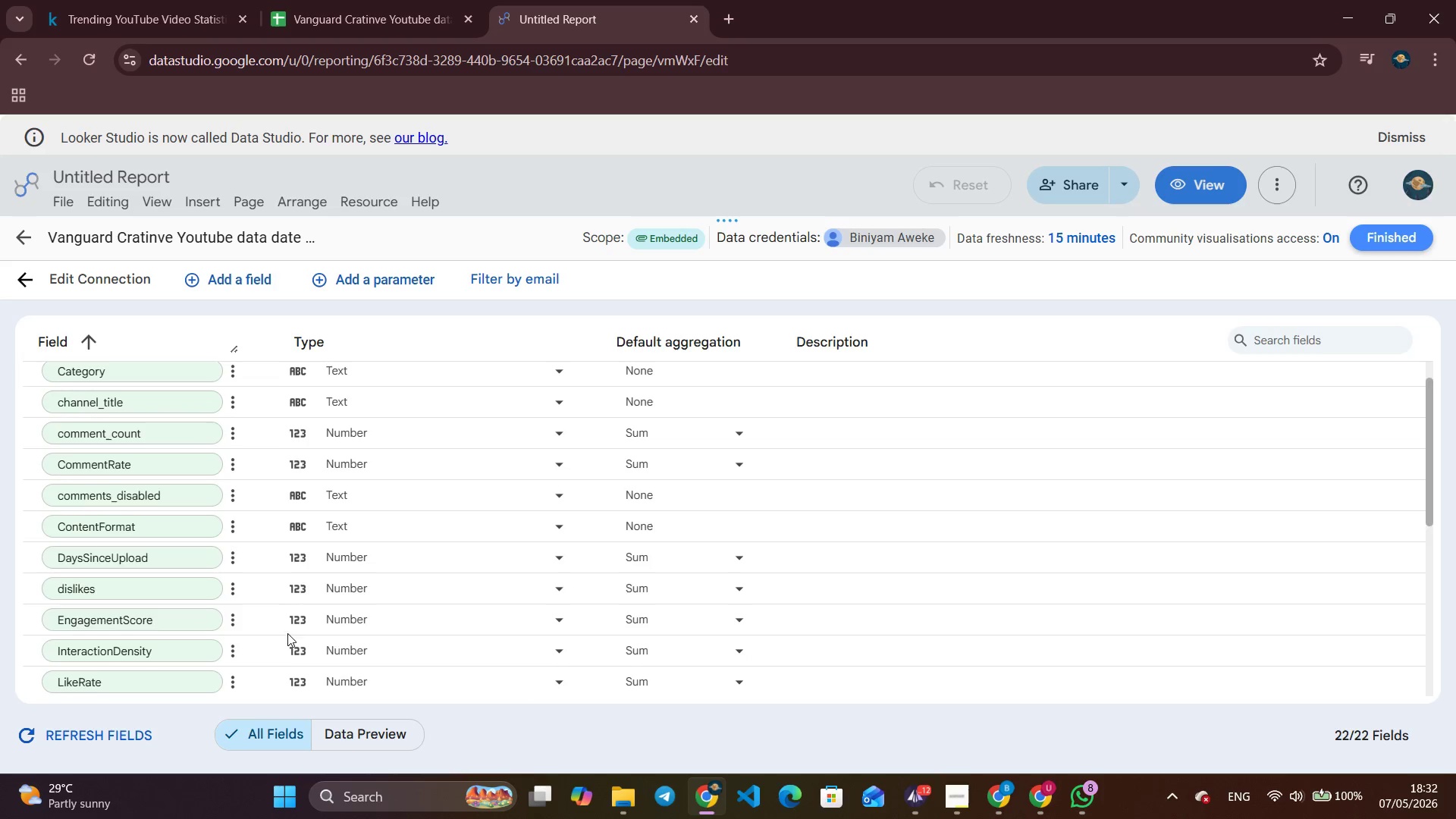 
scroll: coordinate [275, 639], scroll_direction: none, amount: 0.0
 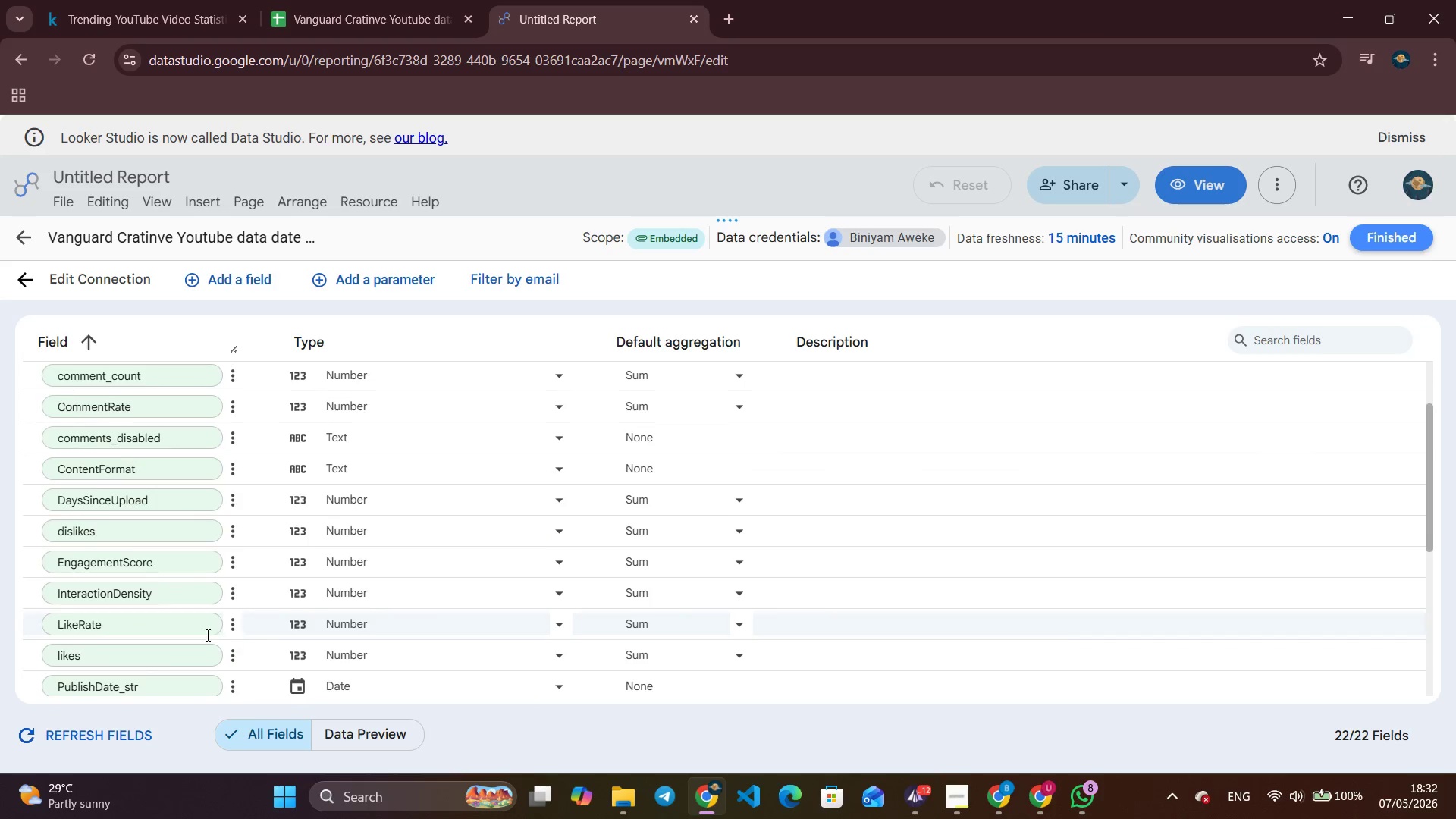 
scroll: coordinate [206, 635], scroll_direction: down, amount: 4.0
 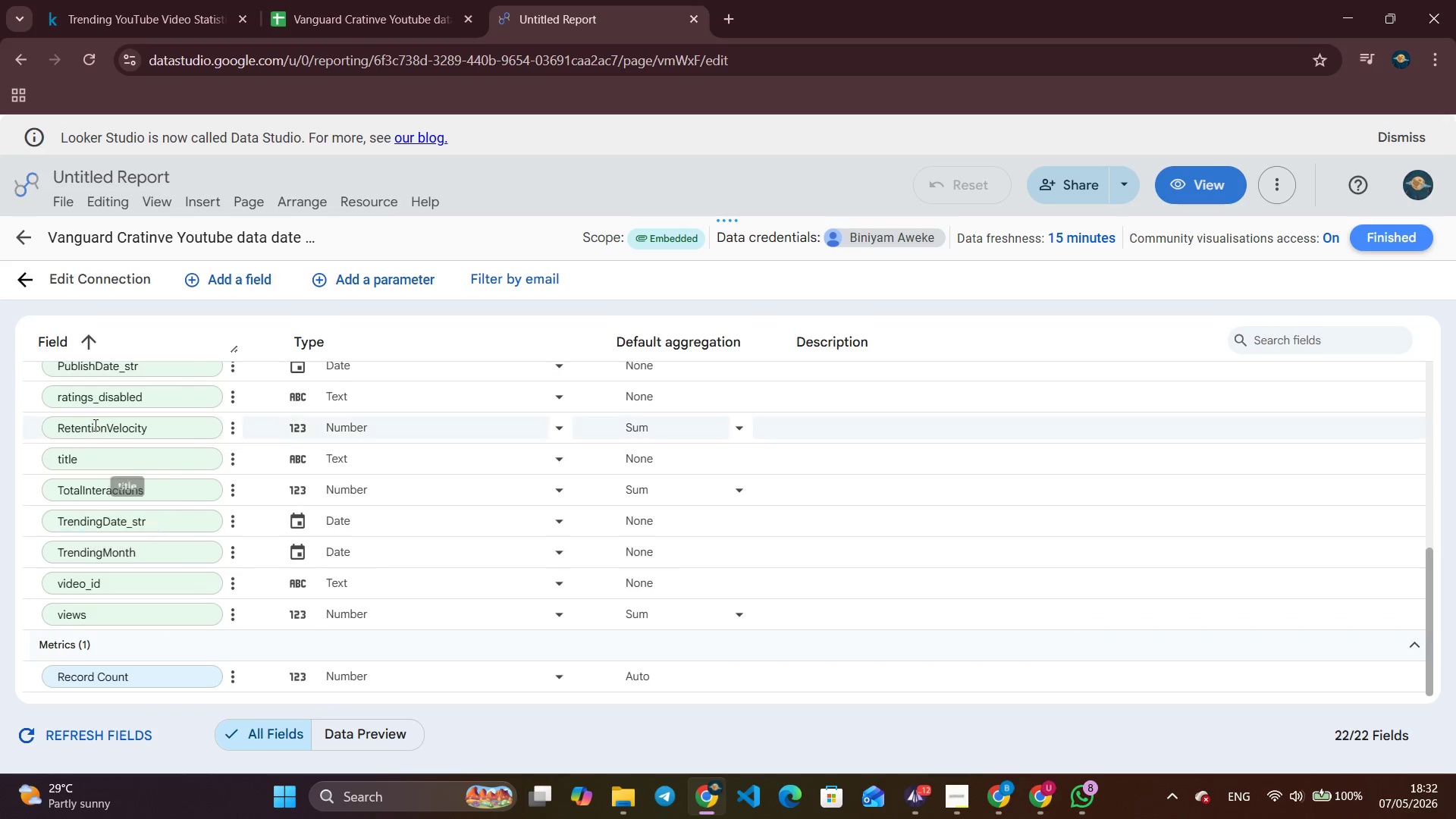 
mouse_move([363, 462])
 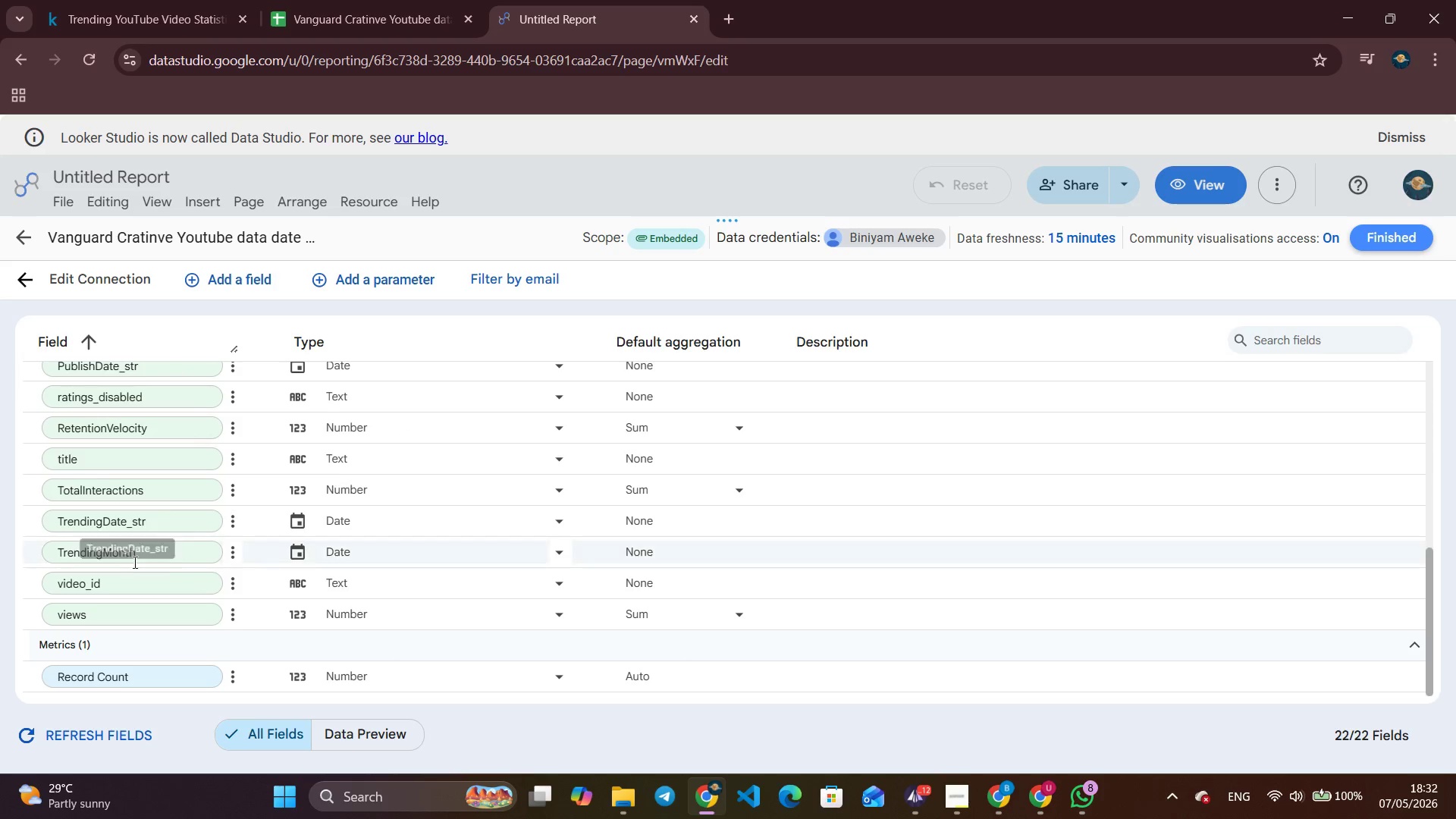 
scroll: coordinate [151, 551], scroll_direction: up, amount: 1.0
 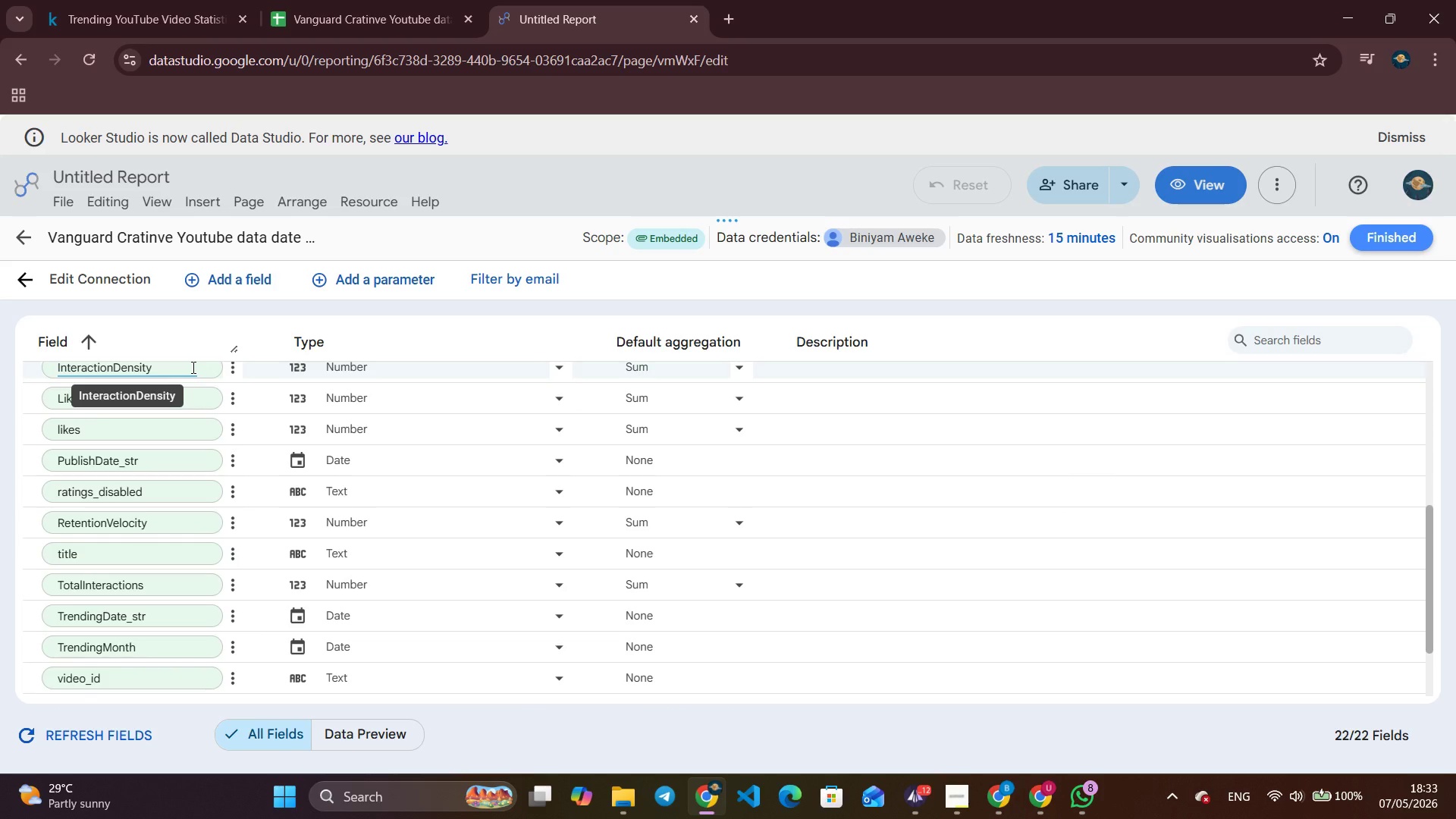 
wait(12.96)
 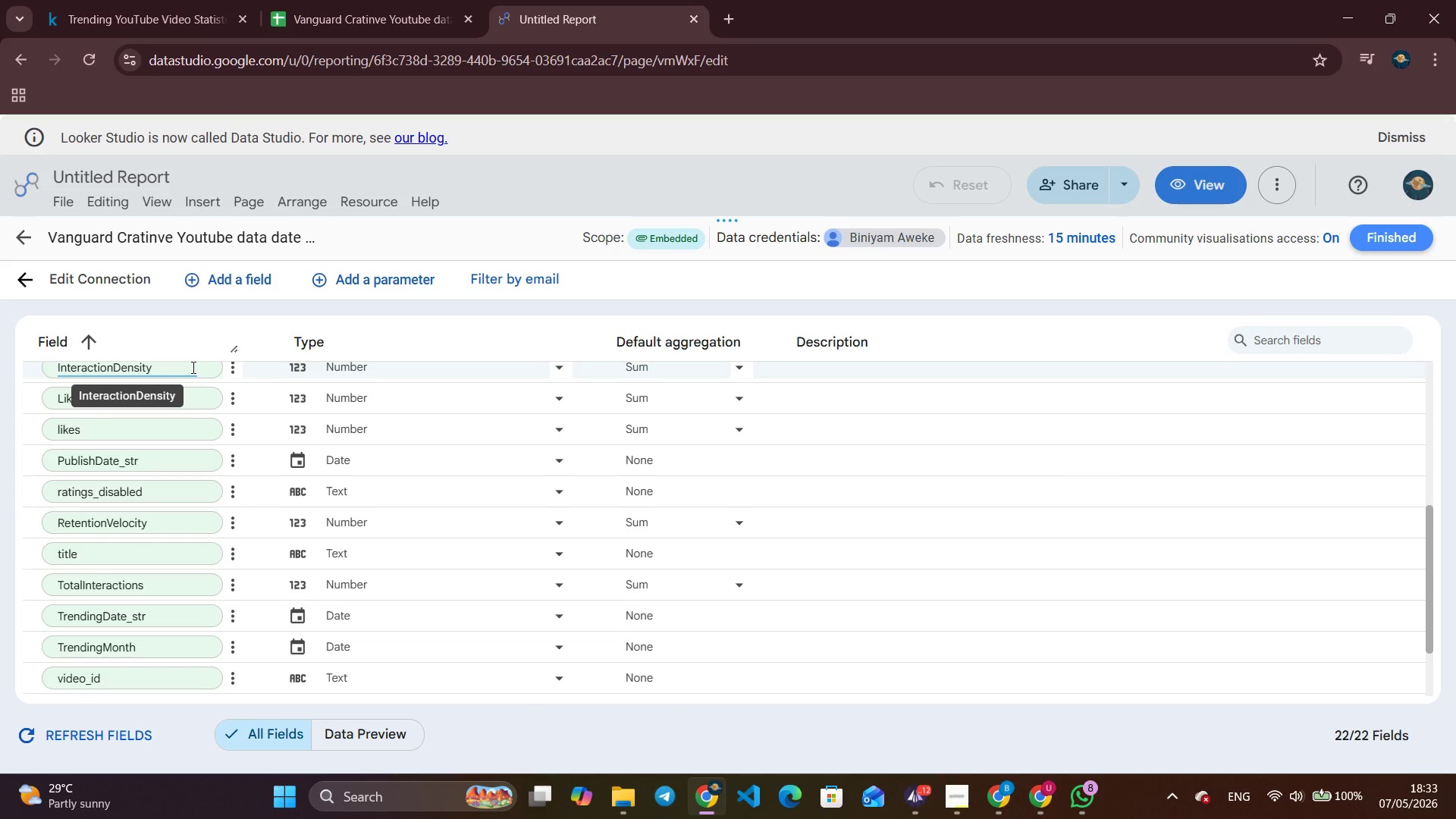 
scroll: coordinate [176, 429], scroll_direction: up, amount: 5.0
 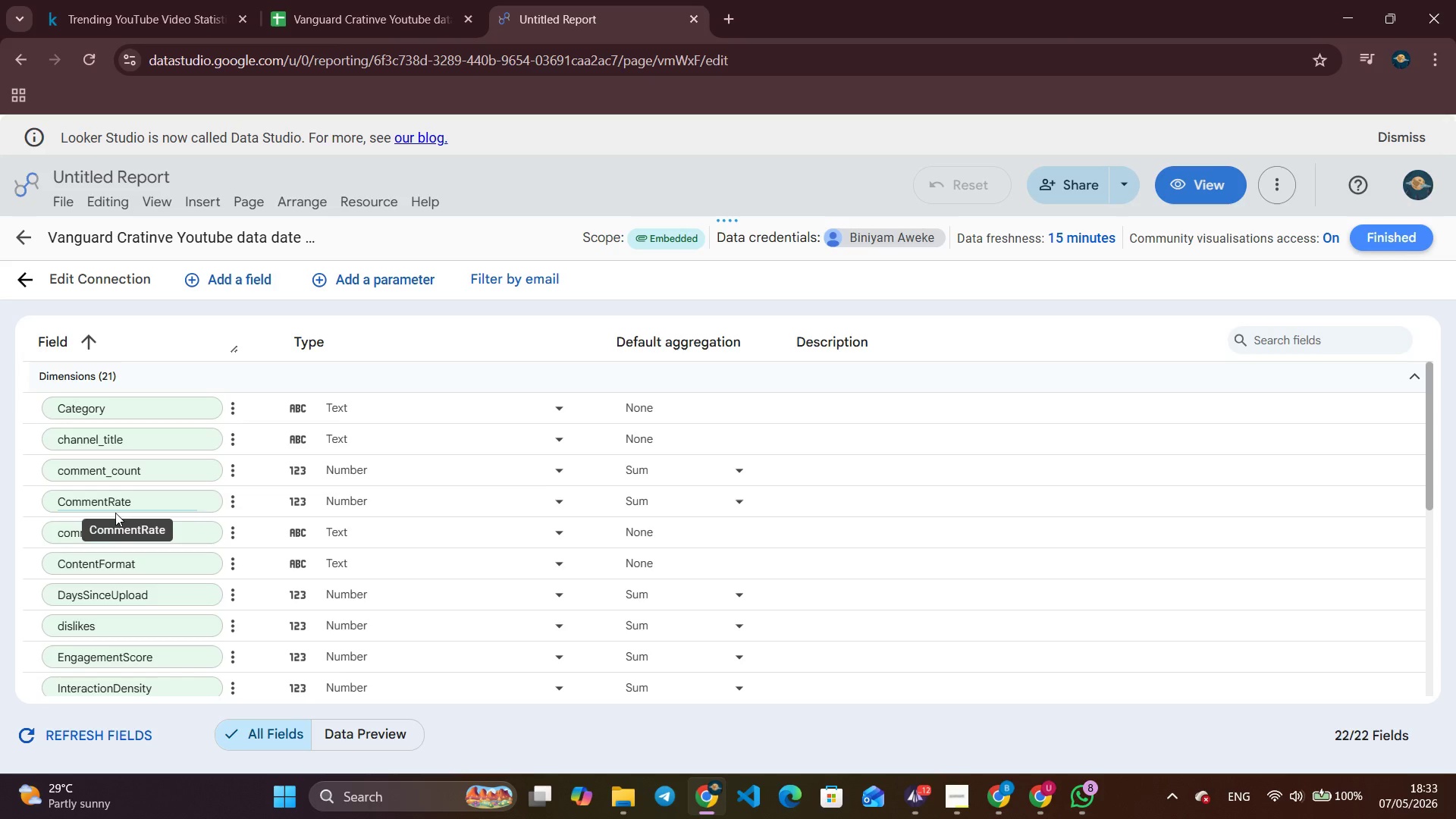 
mouse_move([311, 503])
 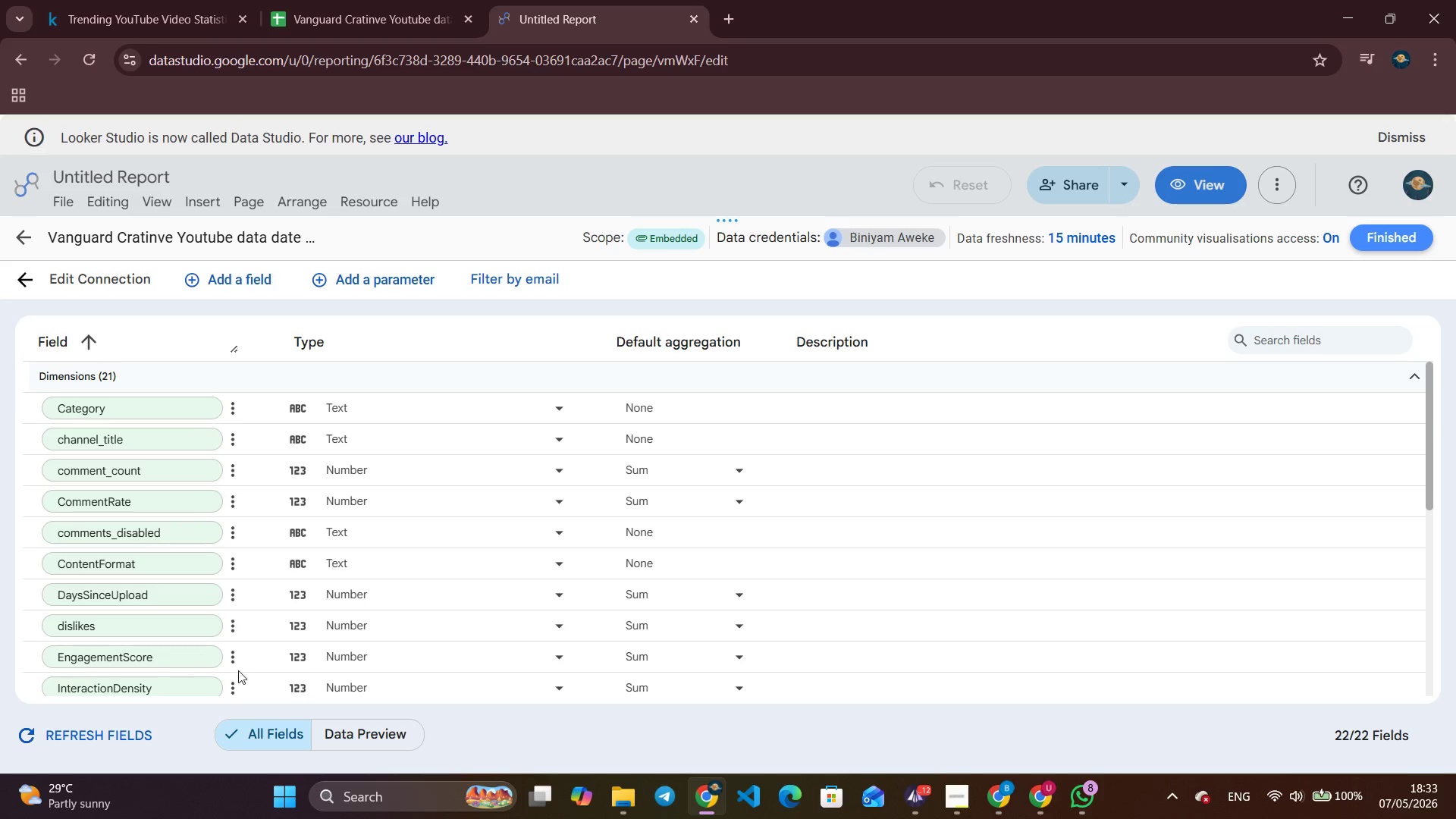 
mouse_move([348, 657])
 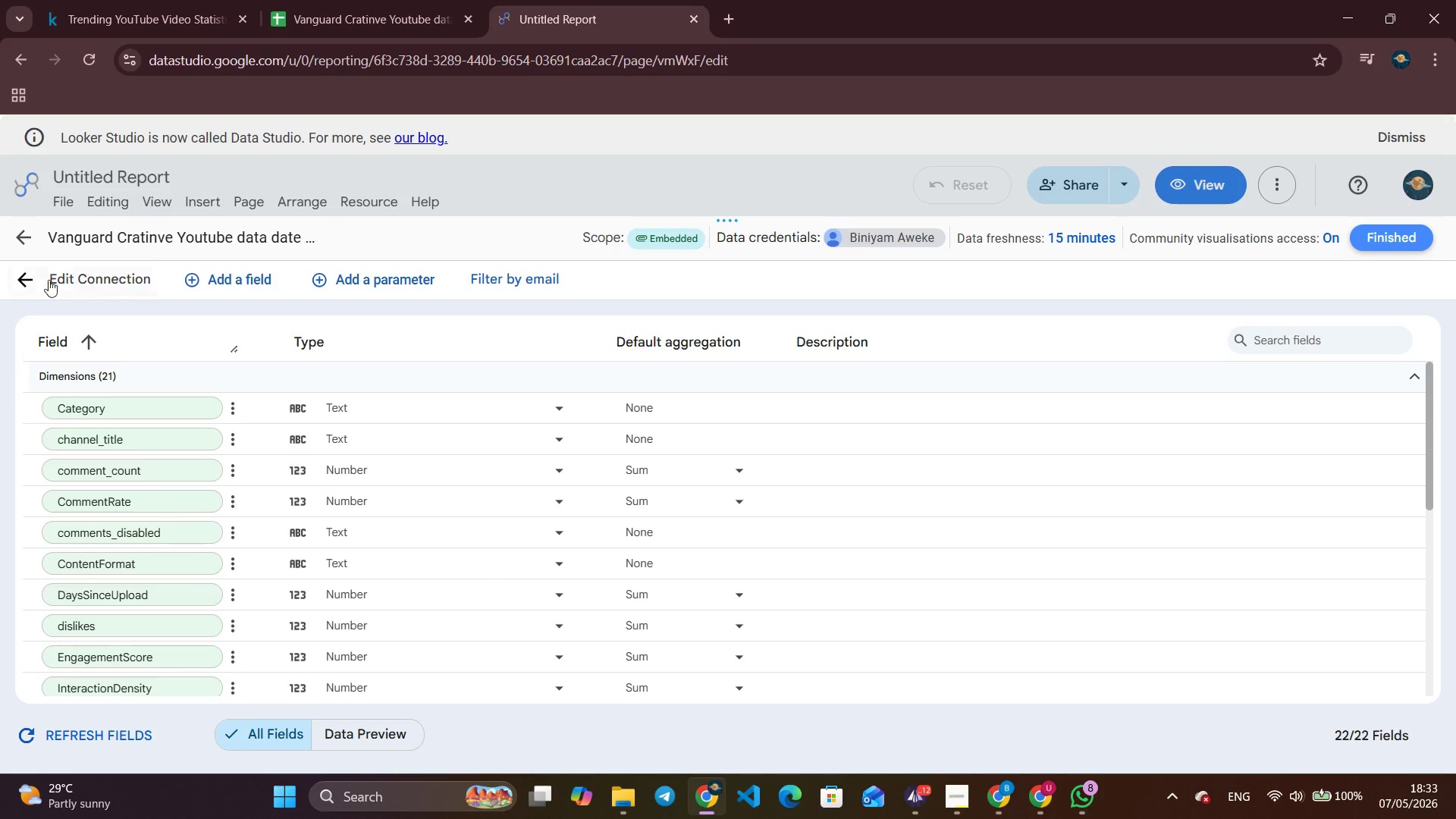 
wait(40.1)
 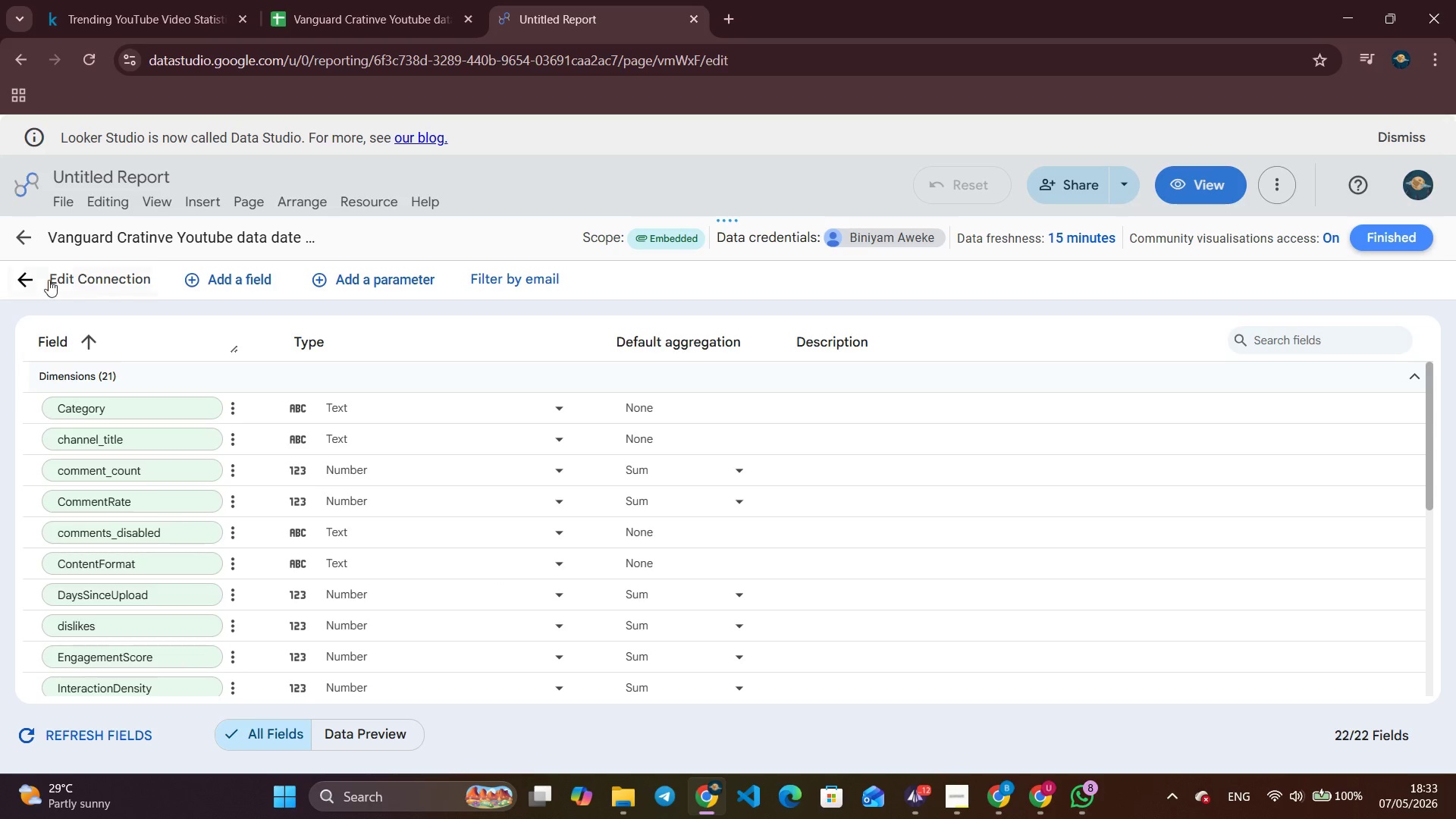 
left_click([27, 284])
 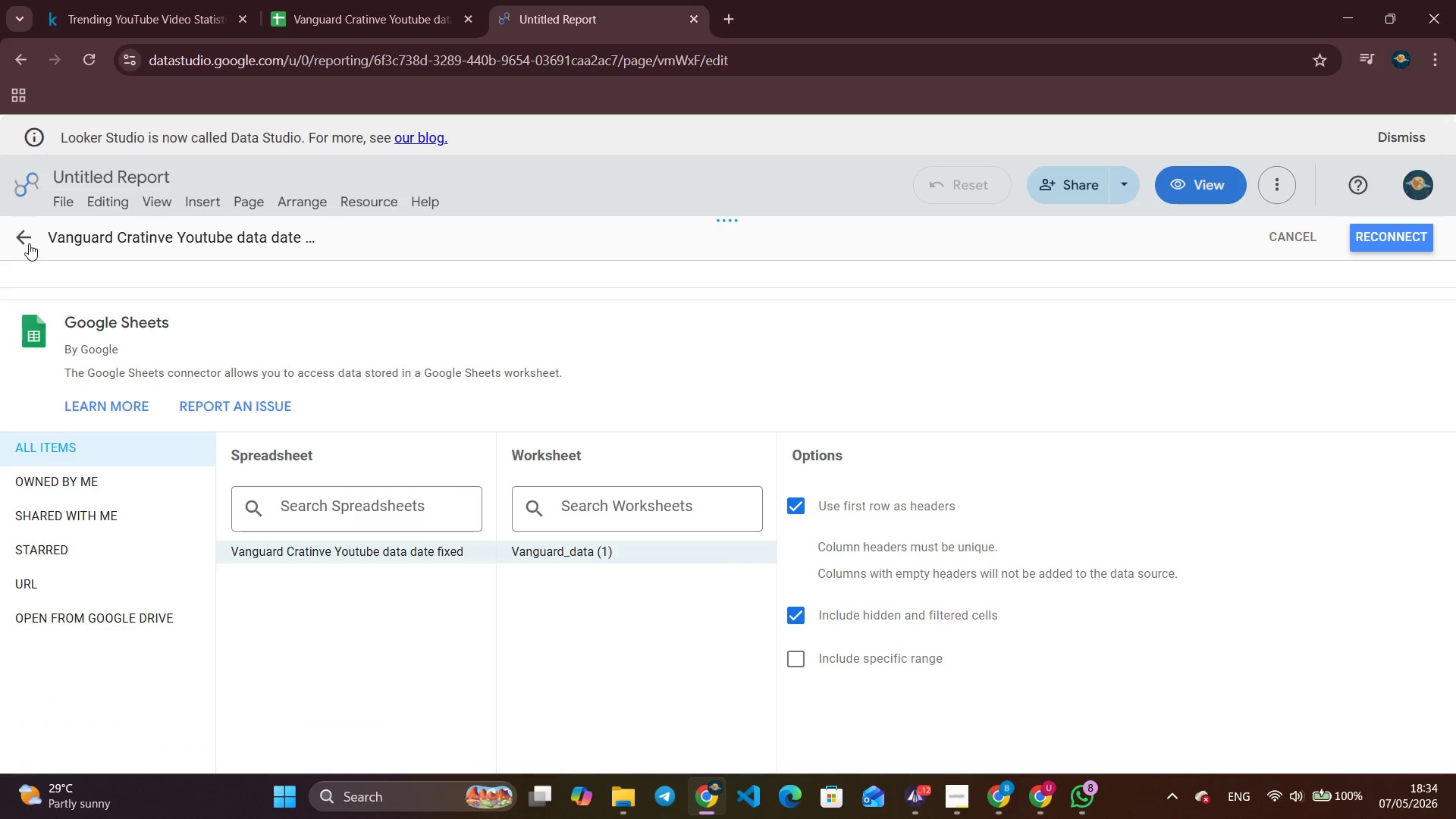 
left_click([29, 243])
 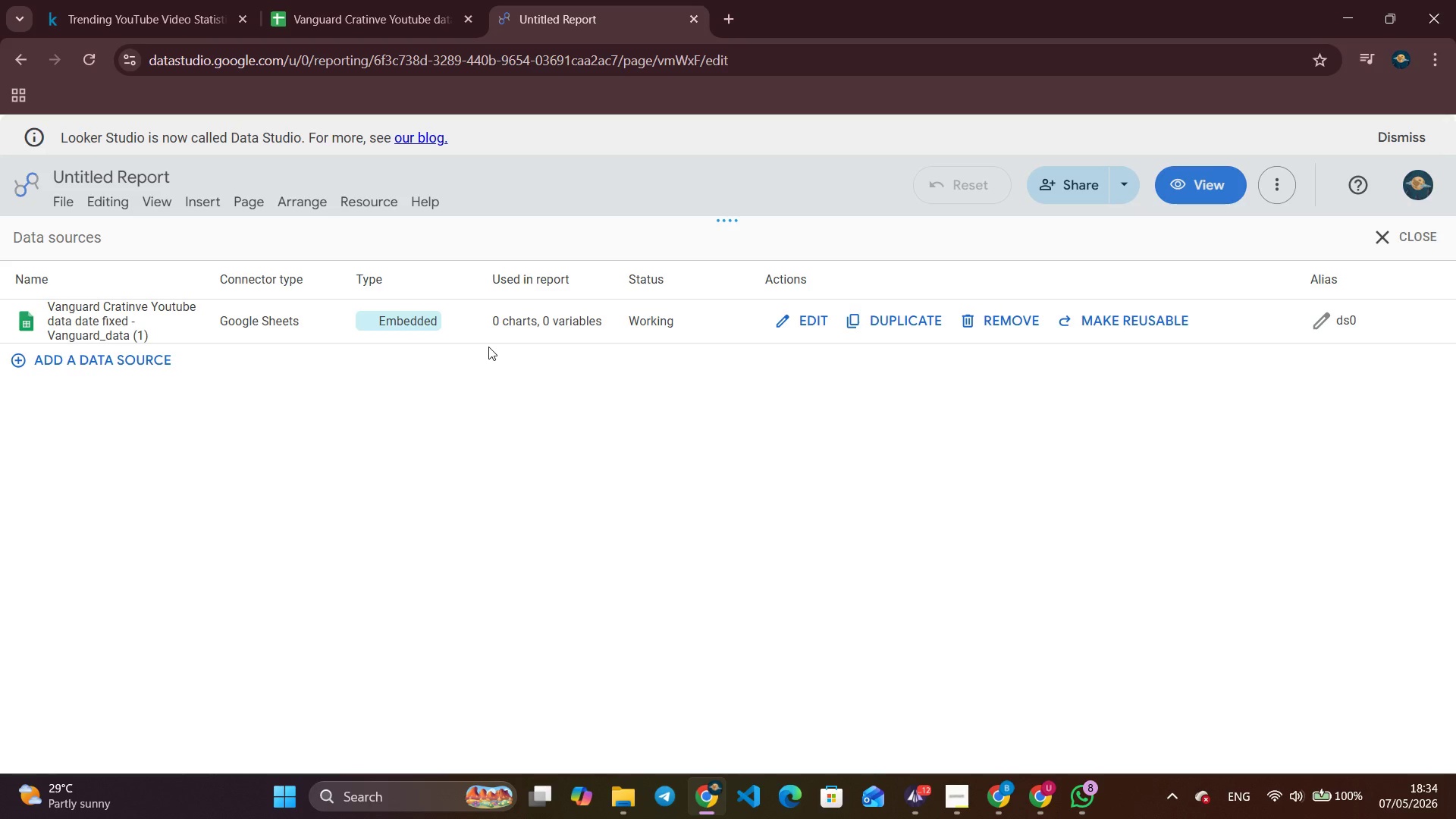 
wait(23.72)
 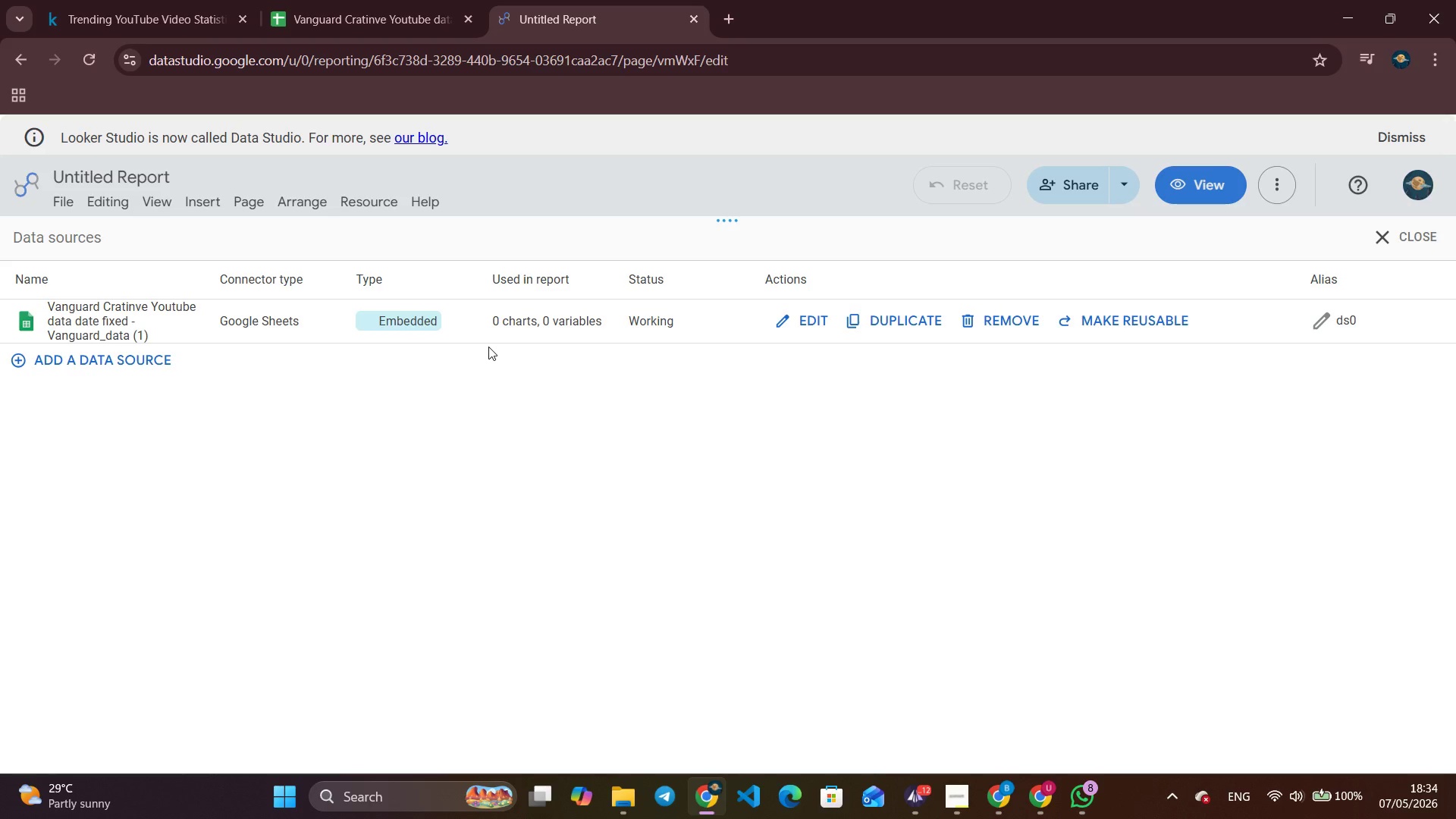 
left_click([1387, 249])
 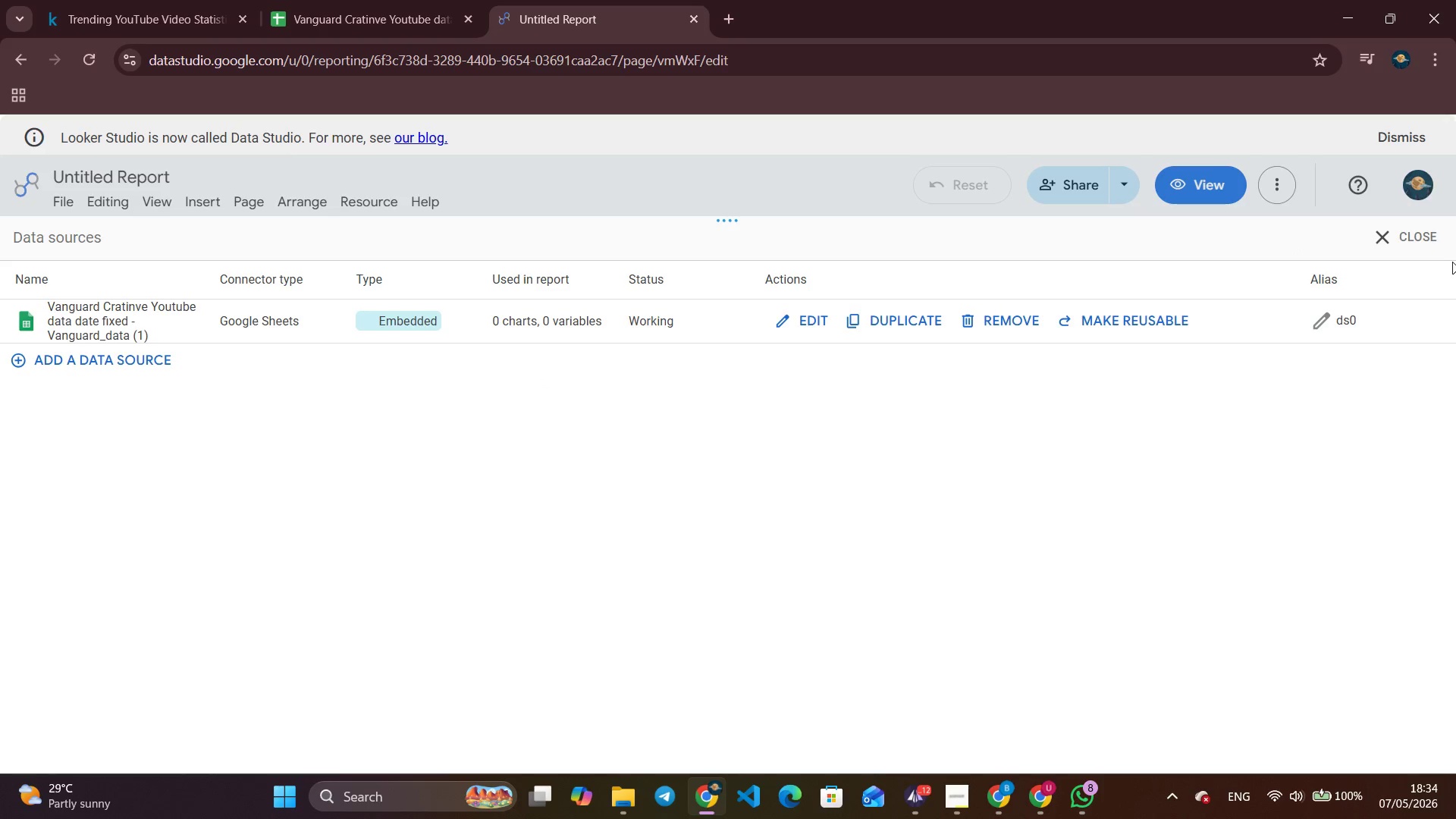 
left_click([1428, 237])
 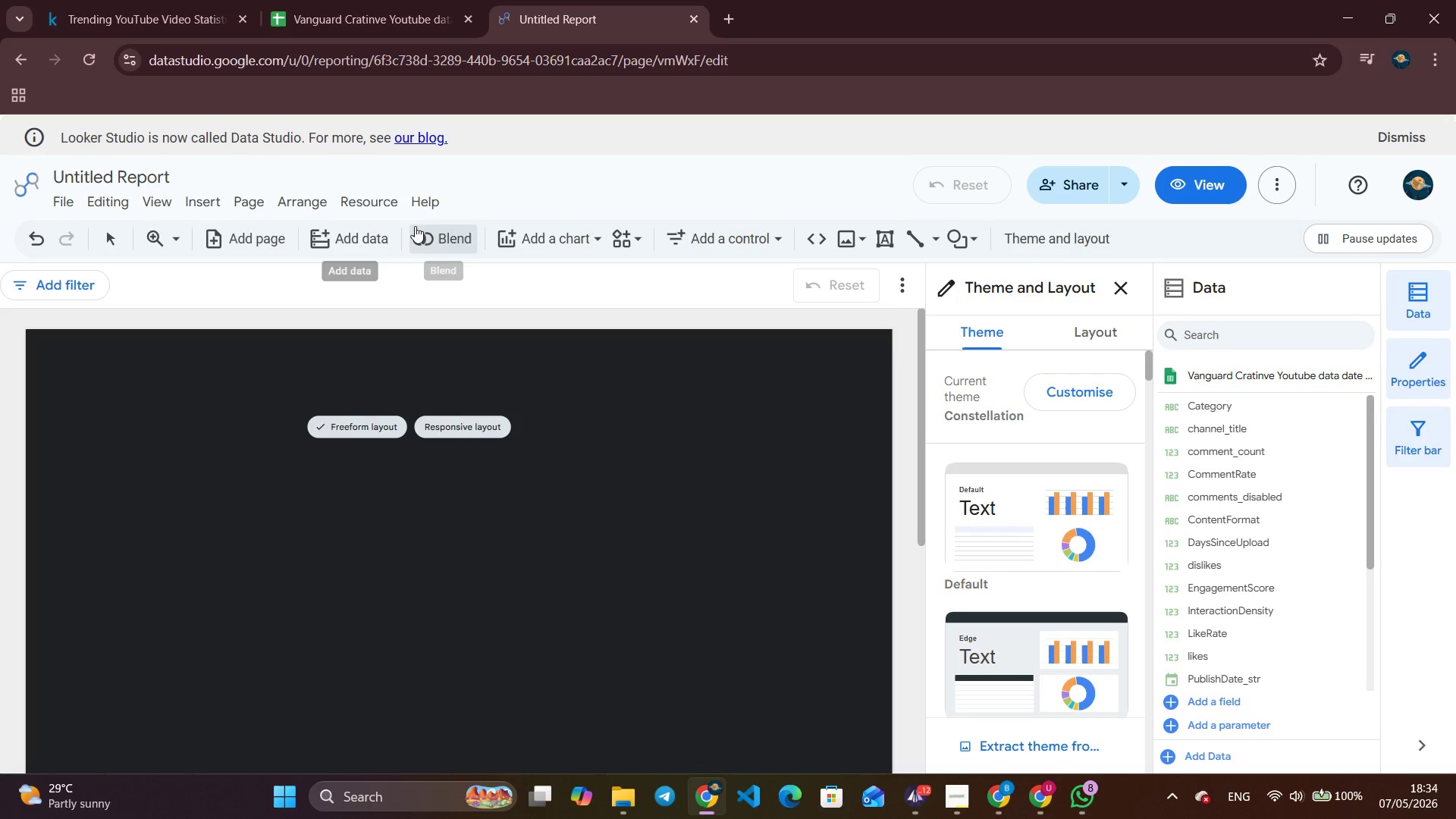 
left_click([363, 206])
 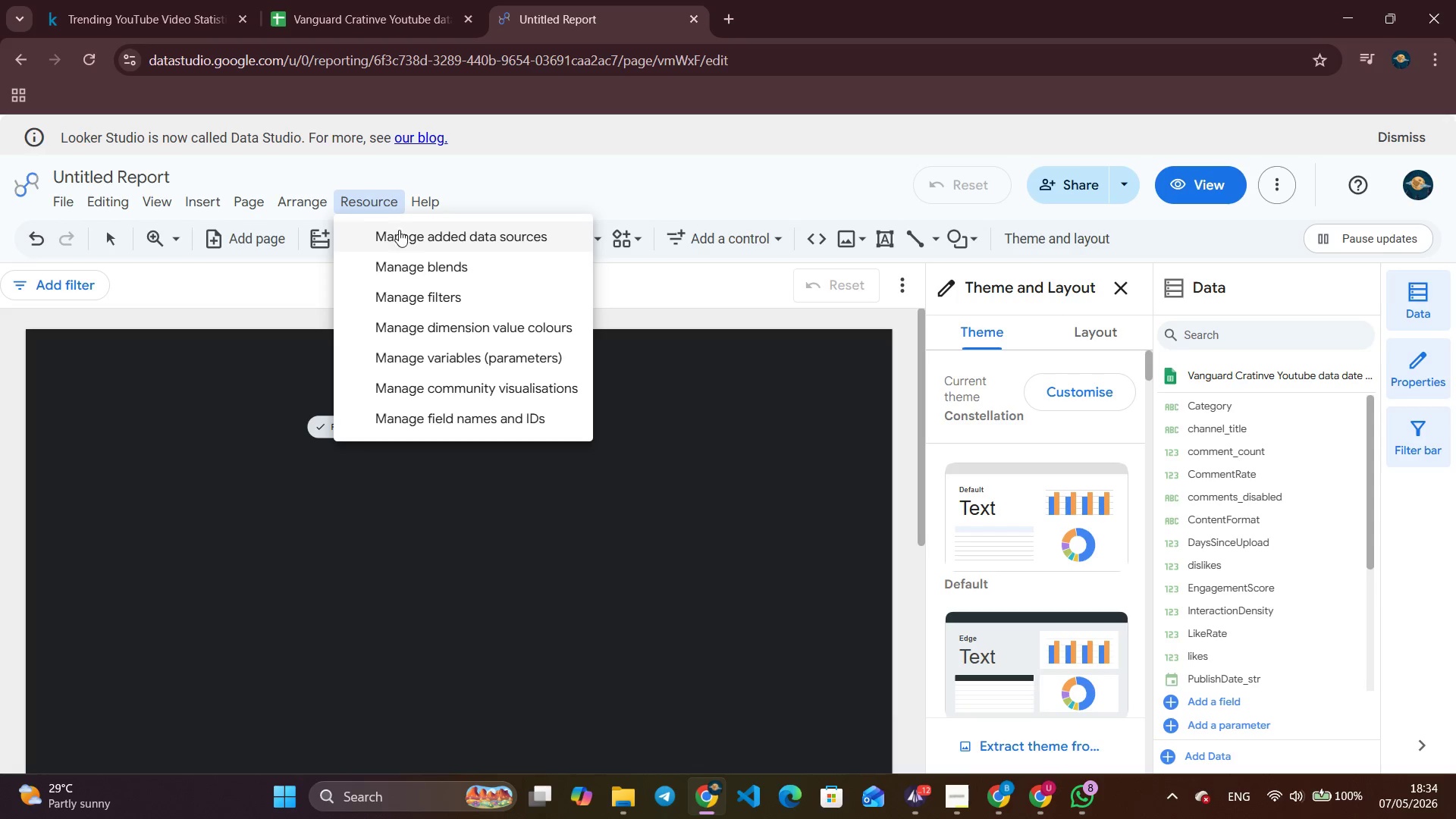 
left_click([400, 230])
 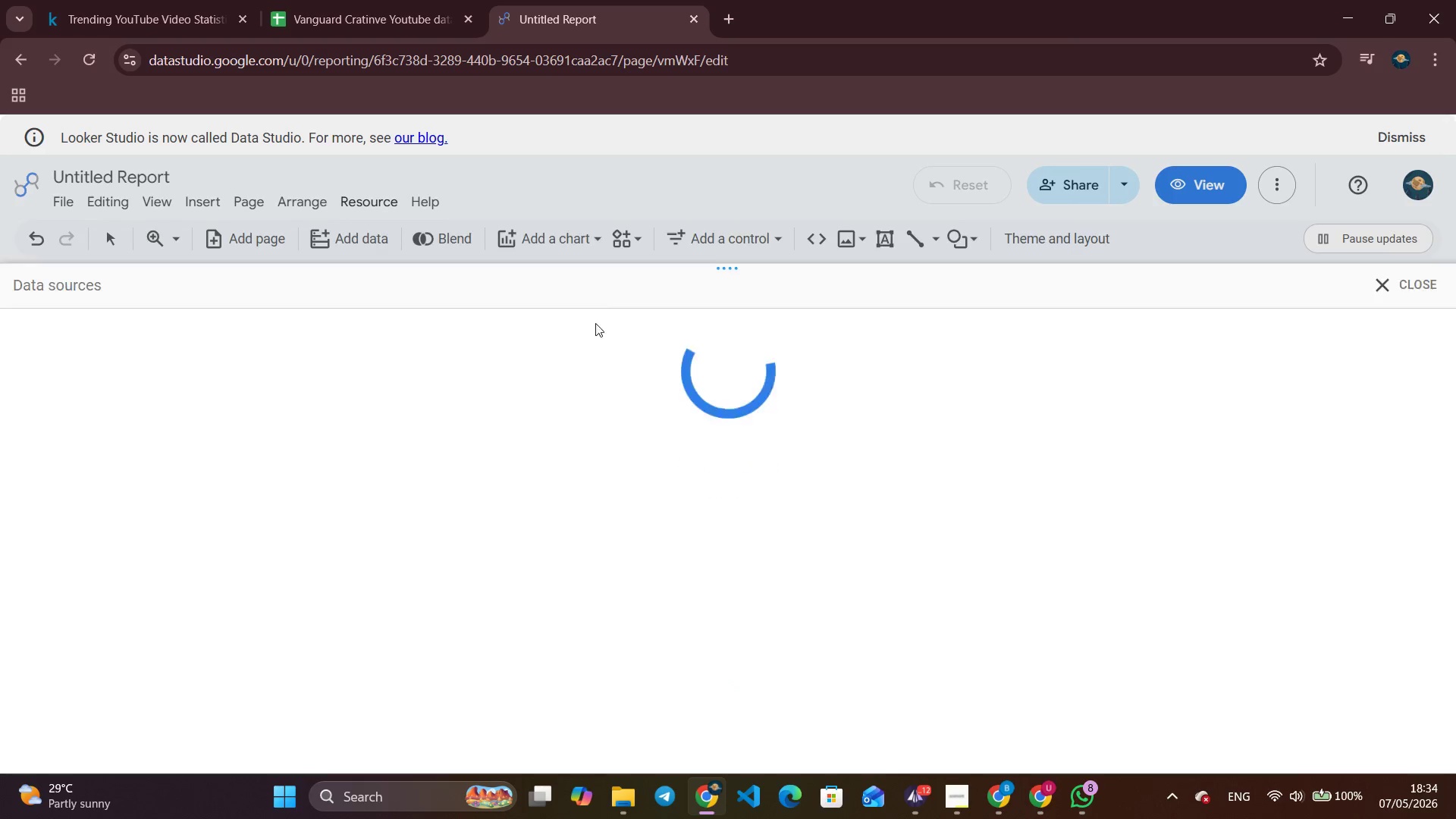 
mouse_move([762, 345])
 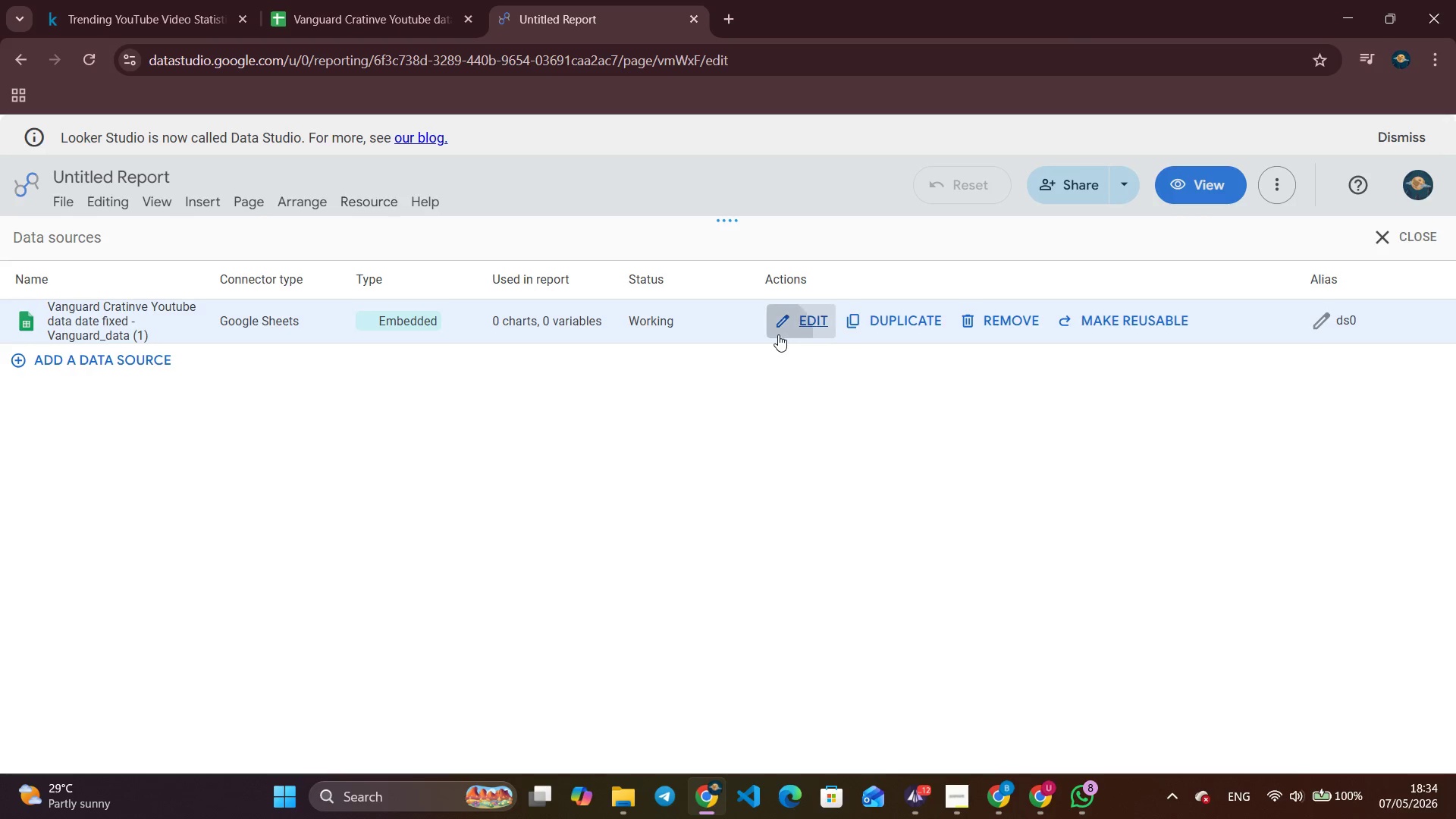 
left_click([778, 334])
 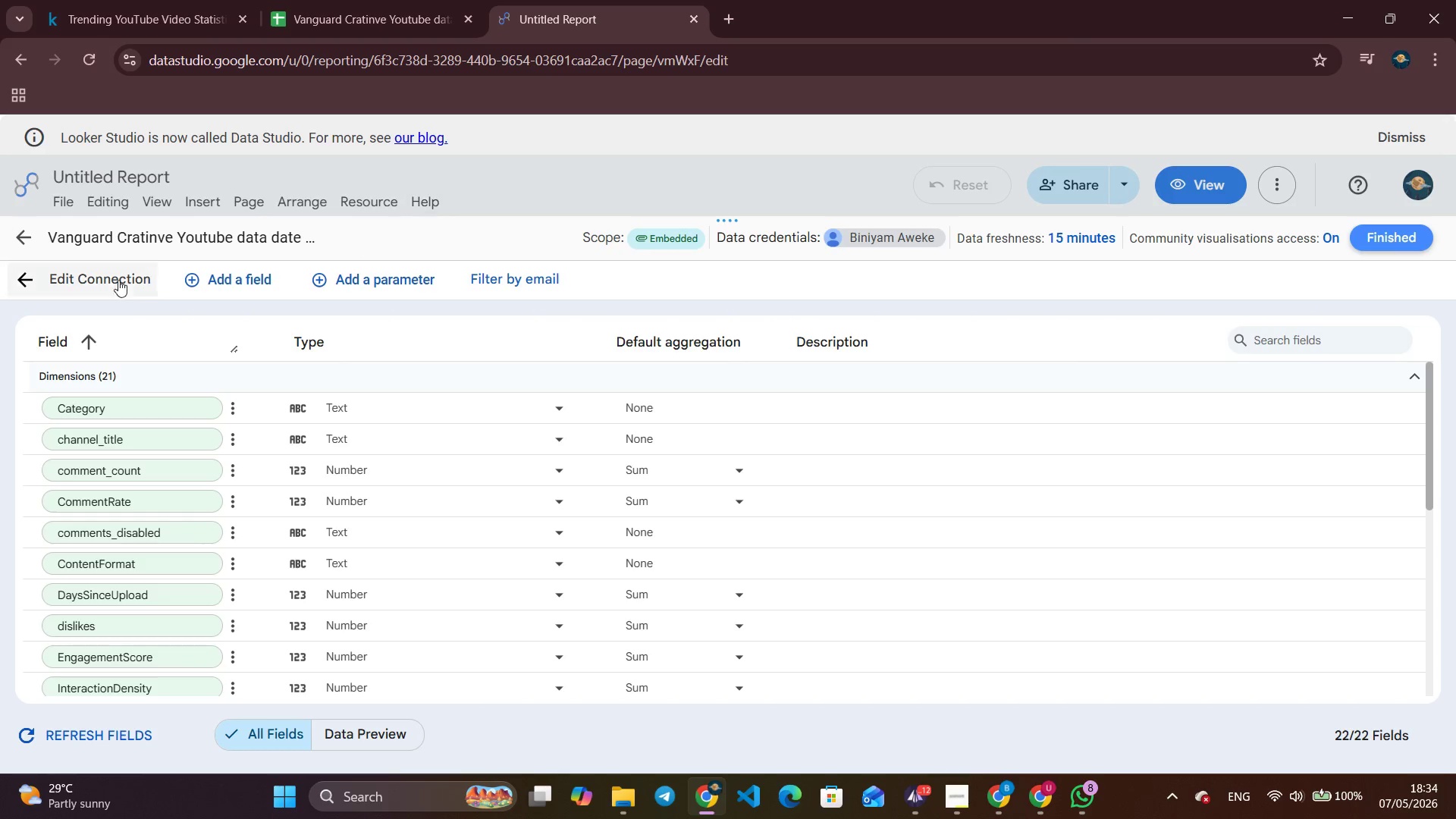 
wait(5.8)
 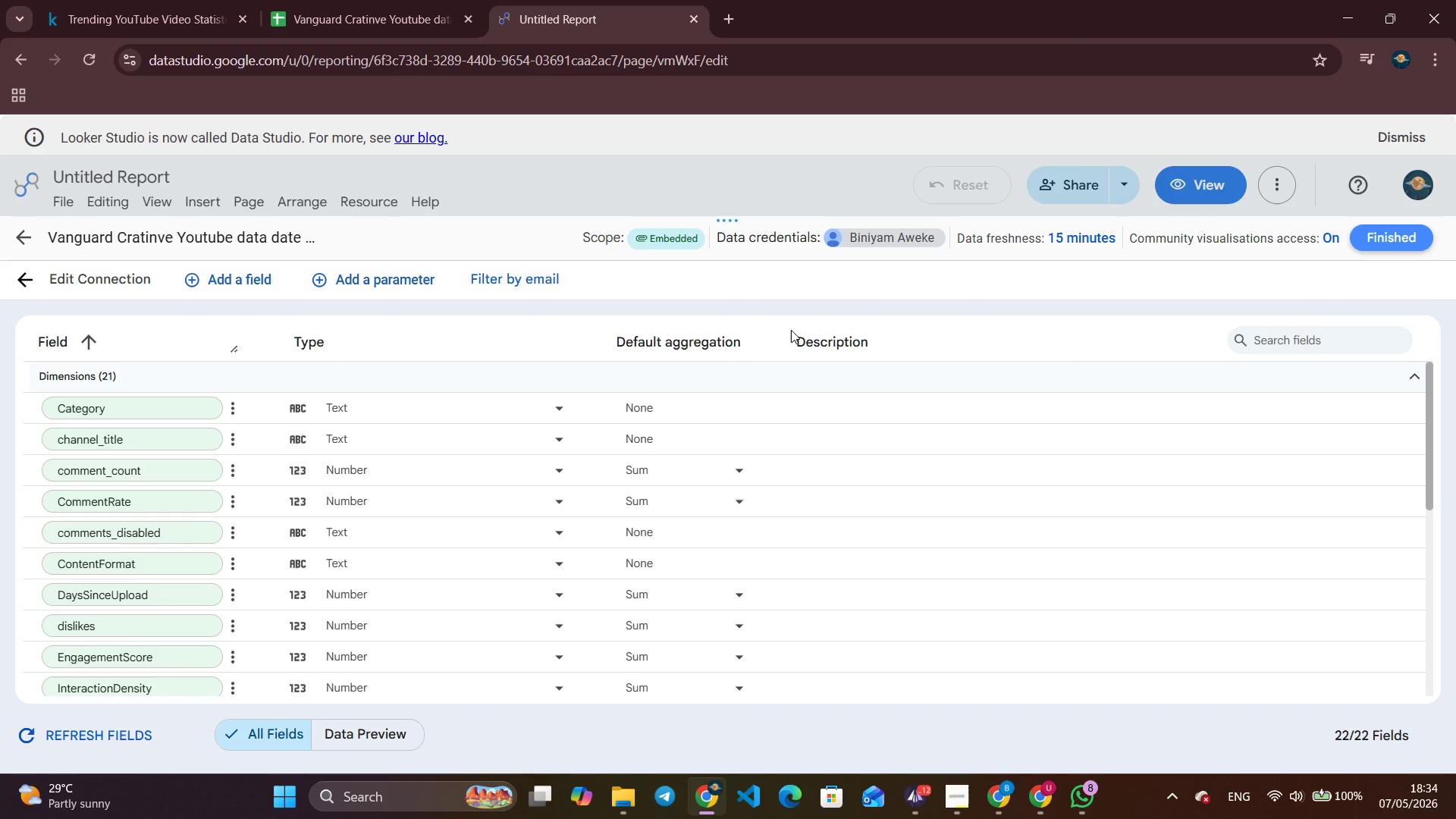 
left_click([246, 306])
 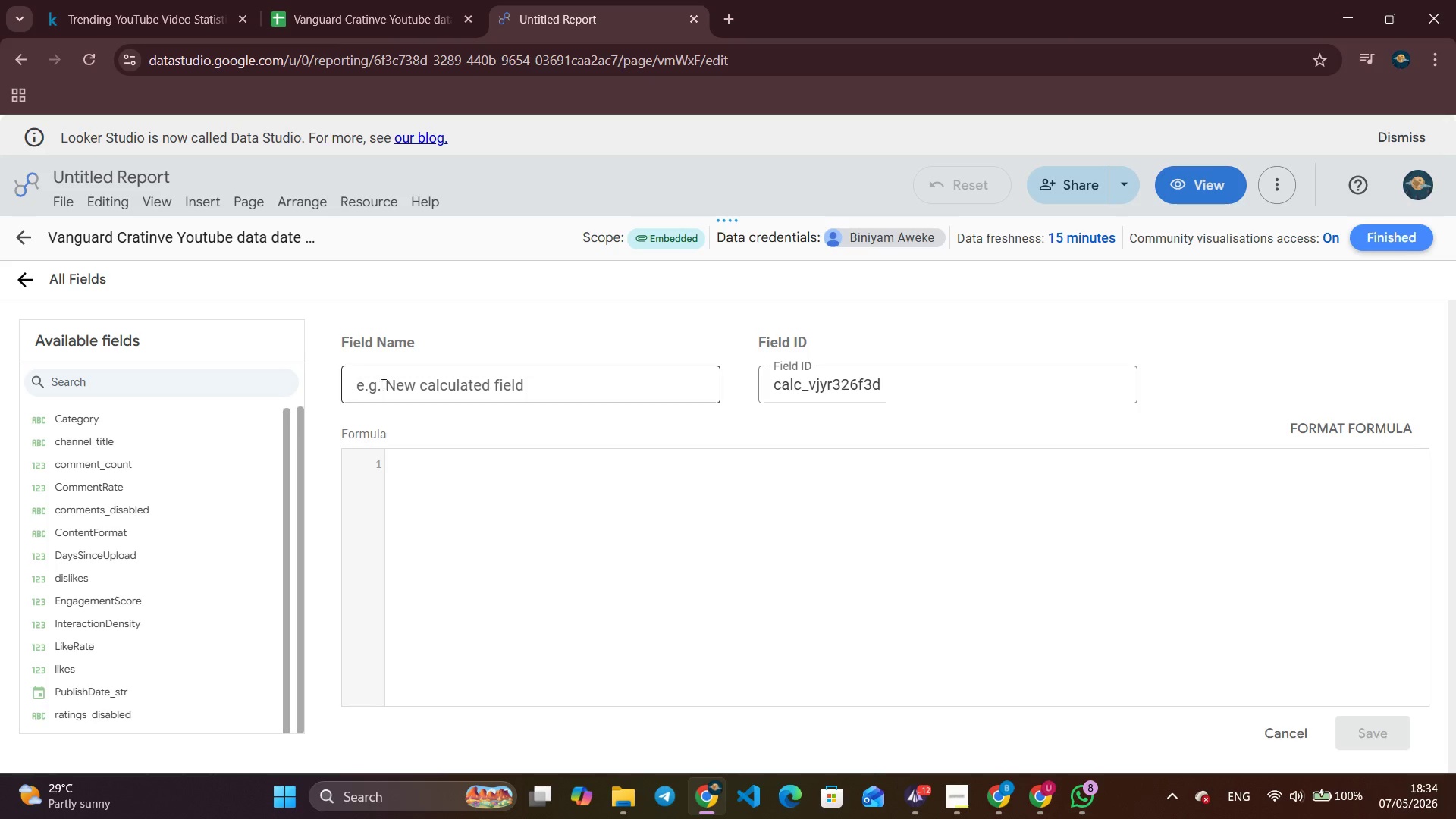 
left_click([530, 389])
 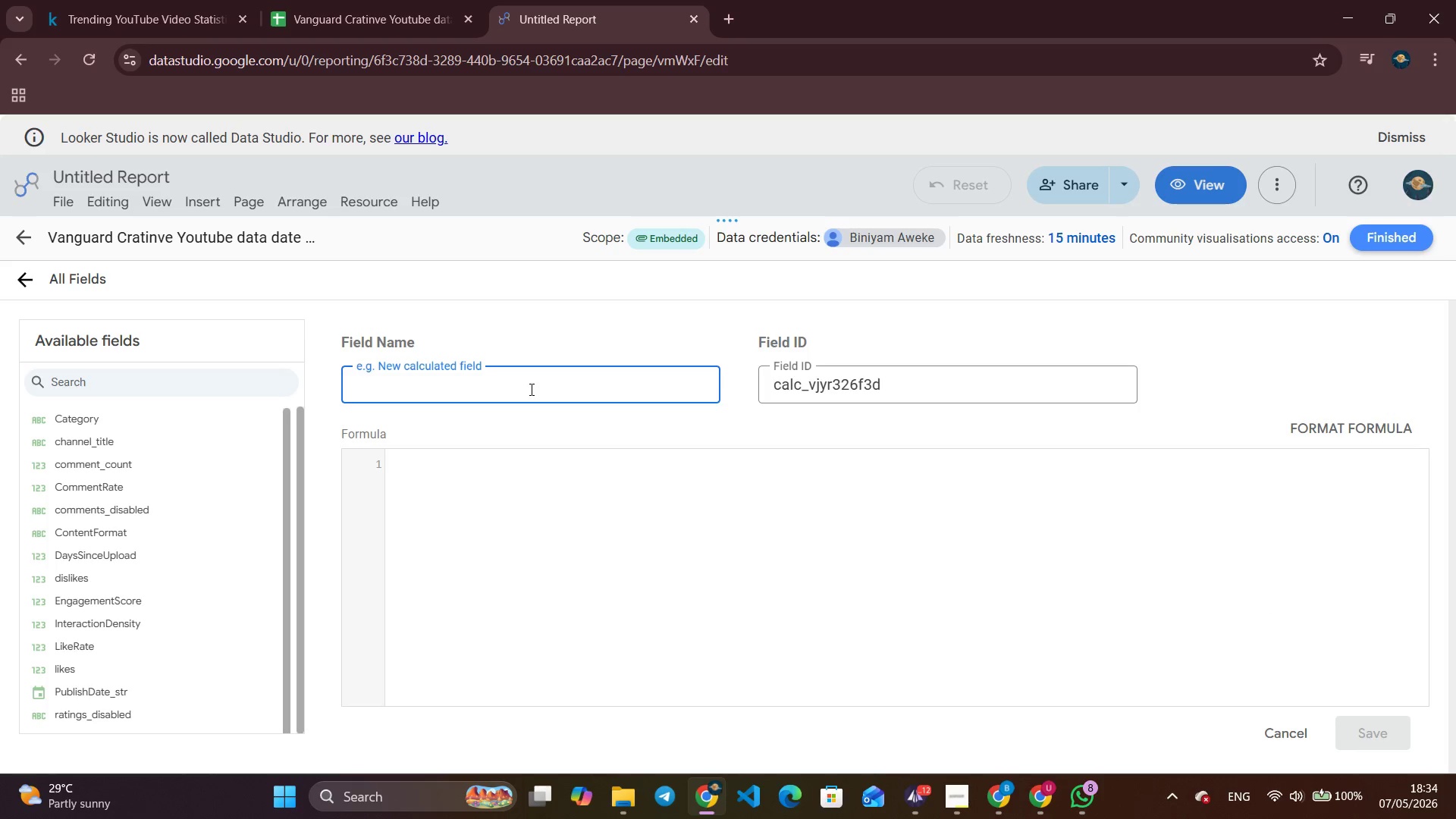 
wait(6.16)
 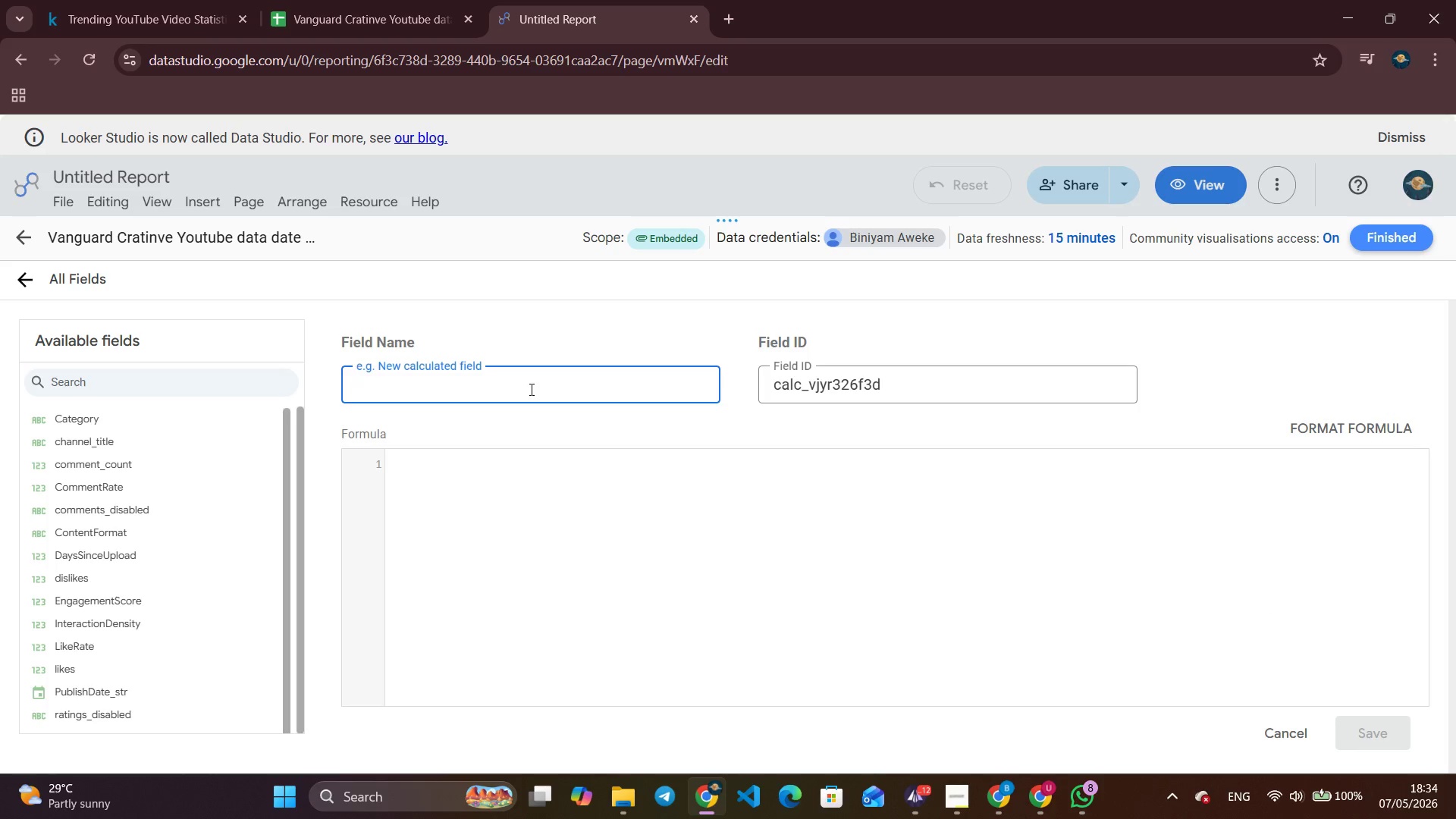 
type(INter)
key(Backspace)
key(Backspace)
key(Backspace)
type(n)
key(Backspace)
key(Backspace)
type(ne)
key(Backspace)
type(teractinDensityCalc)
 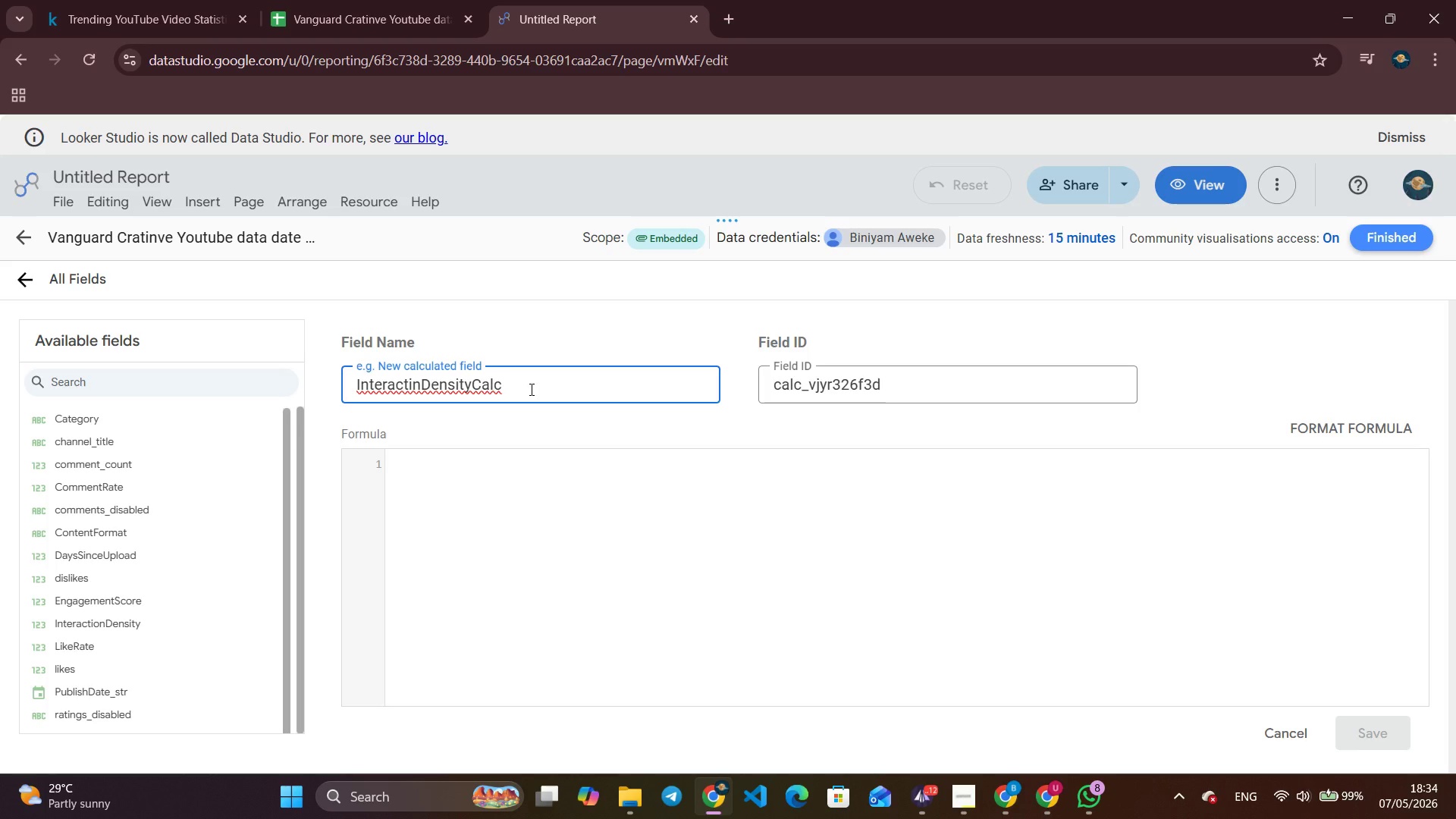 
wait(6.83)
 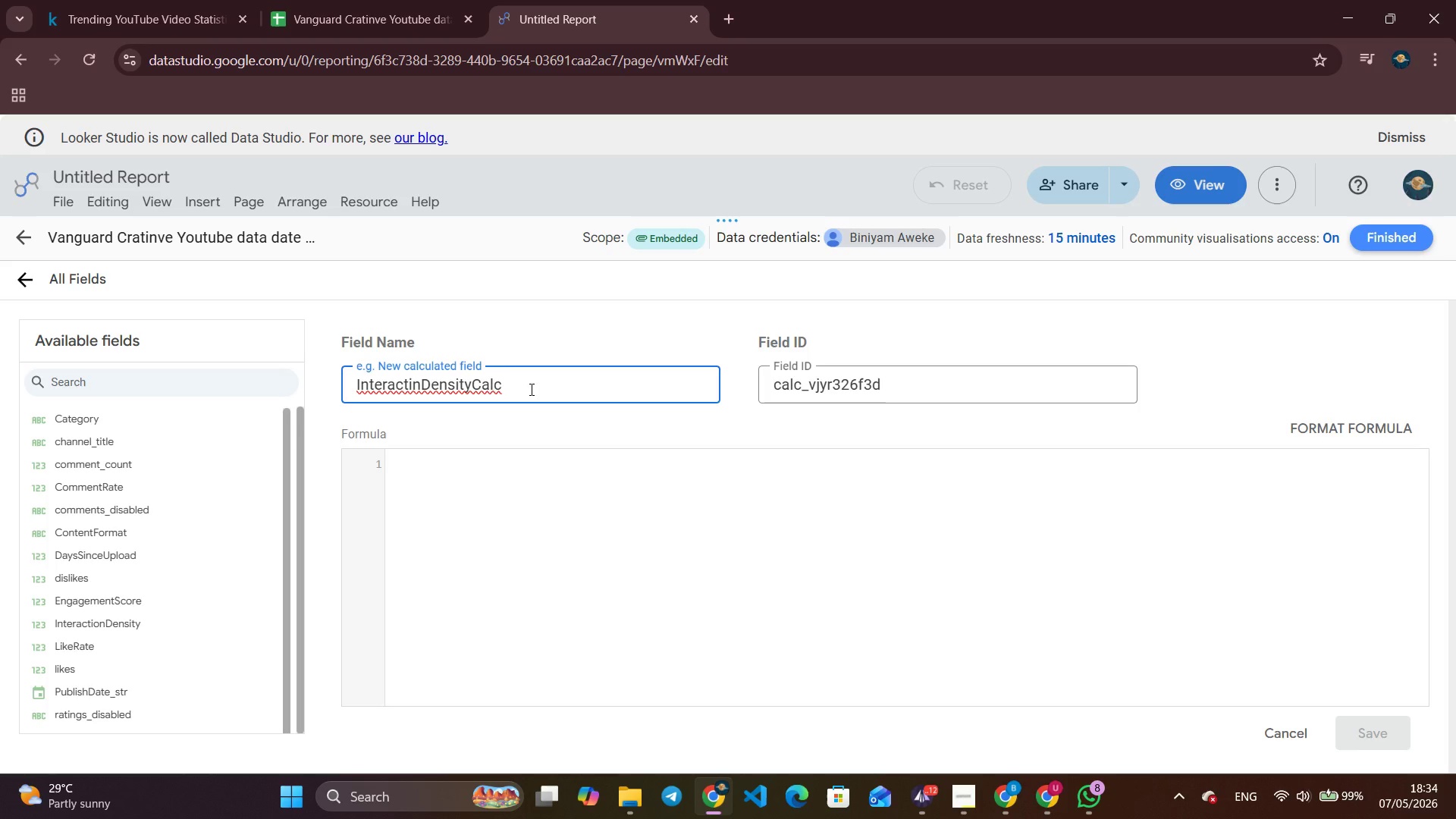 
left_click([413, 510])
 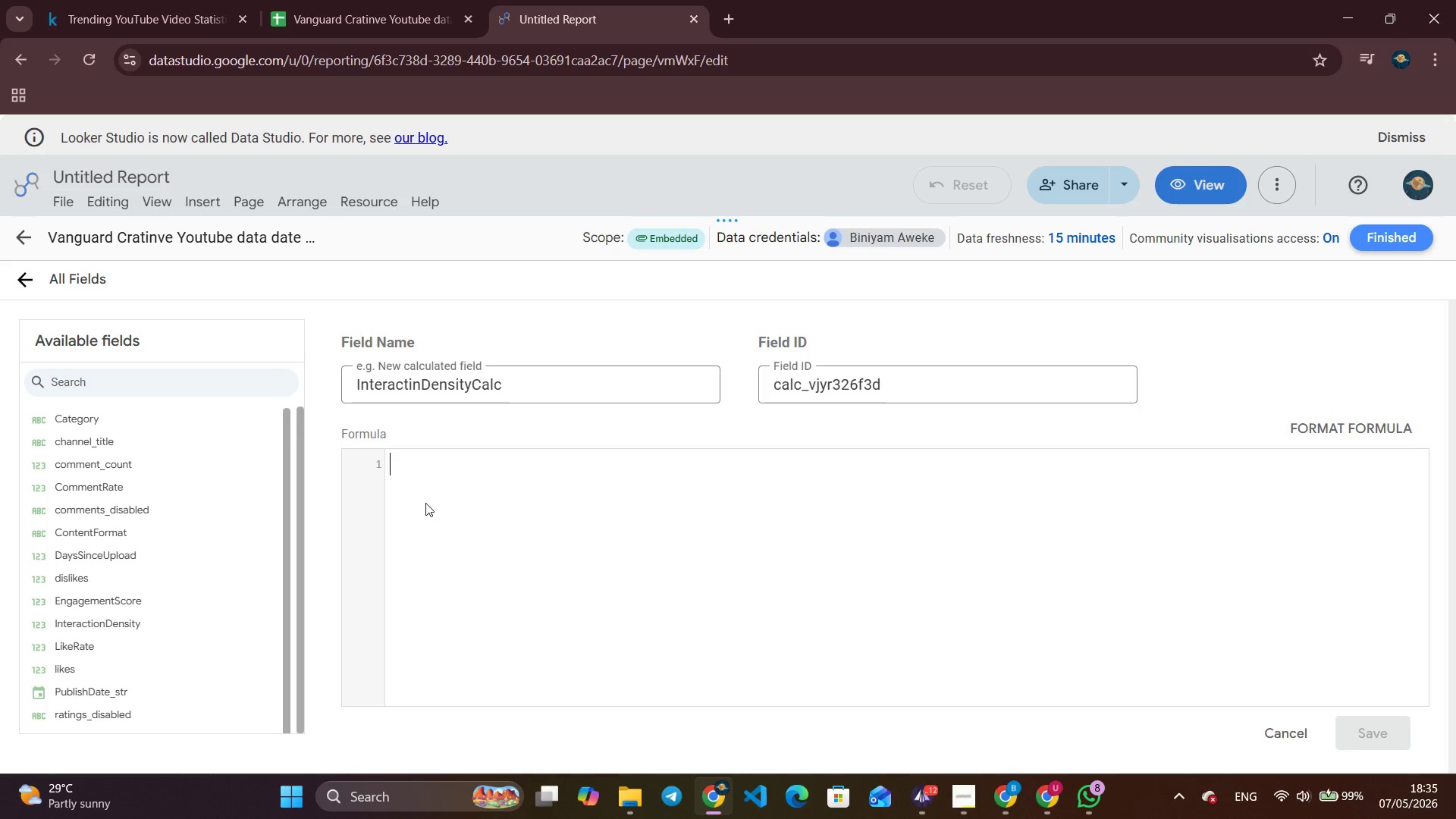 
type((like)
 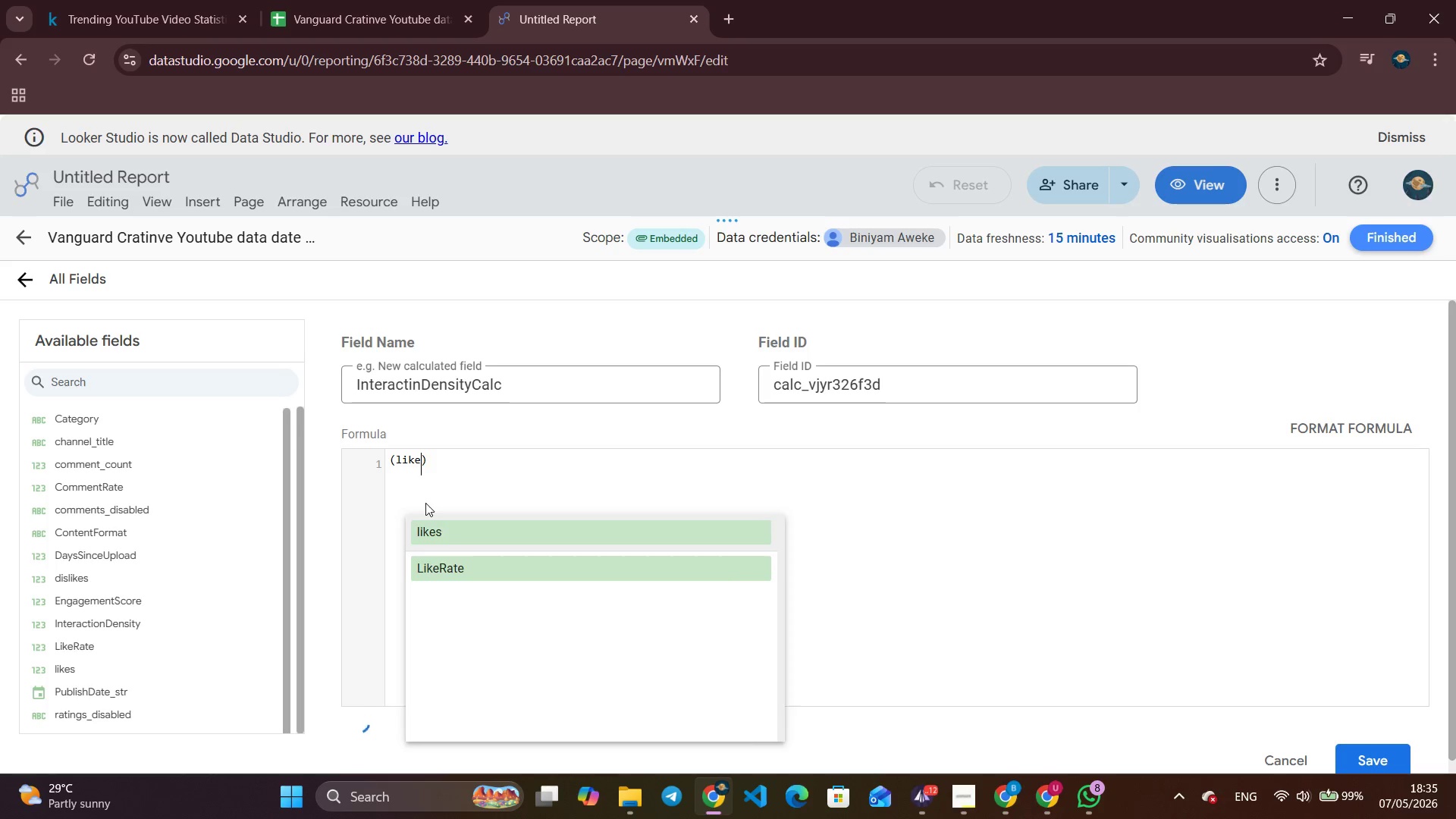 
key(Enter)
 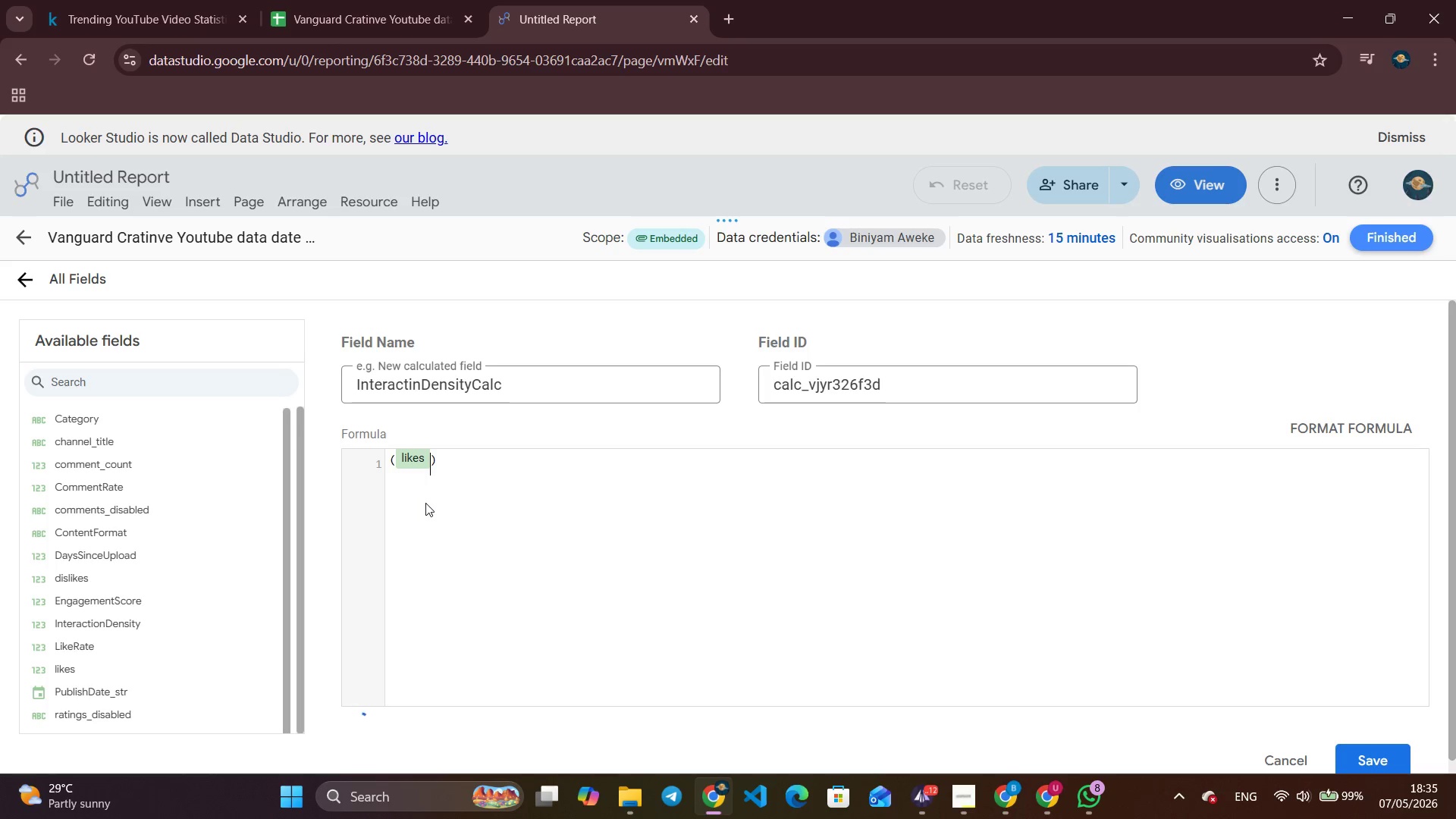 
key(Space)
 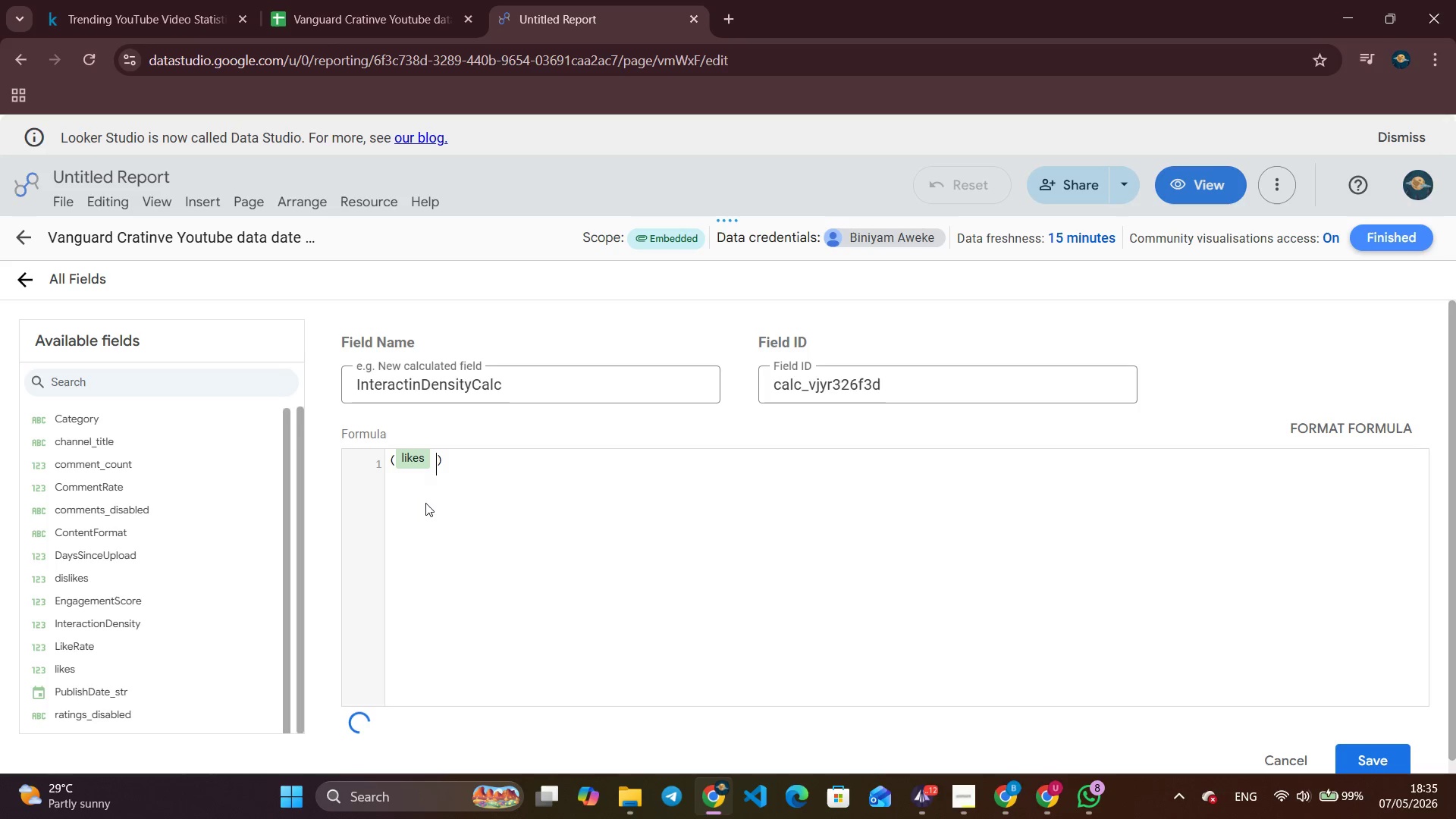 
key(Shift+ShiftLeft)
 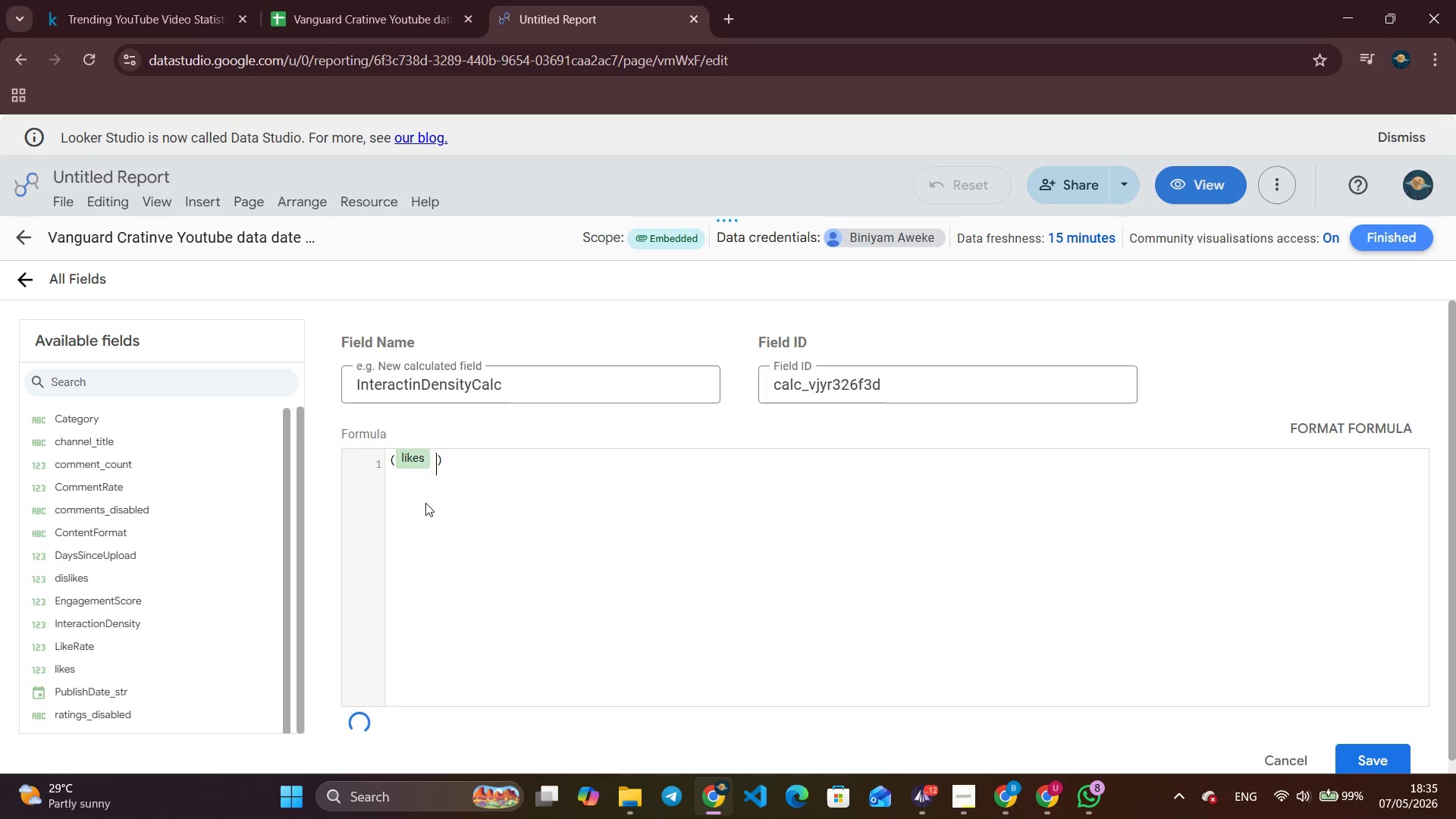 
key(Shift+Equal)
 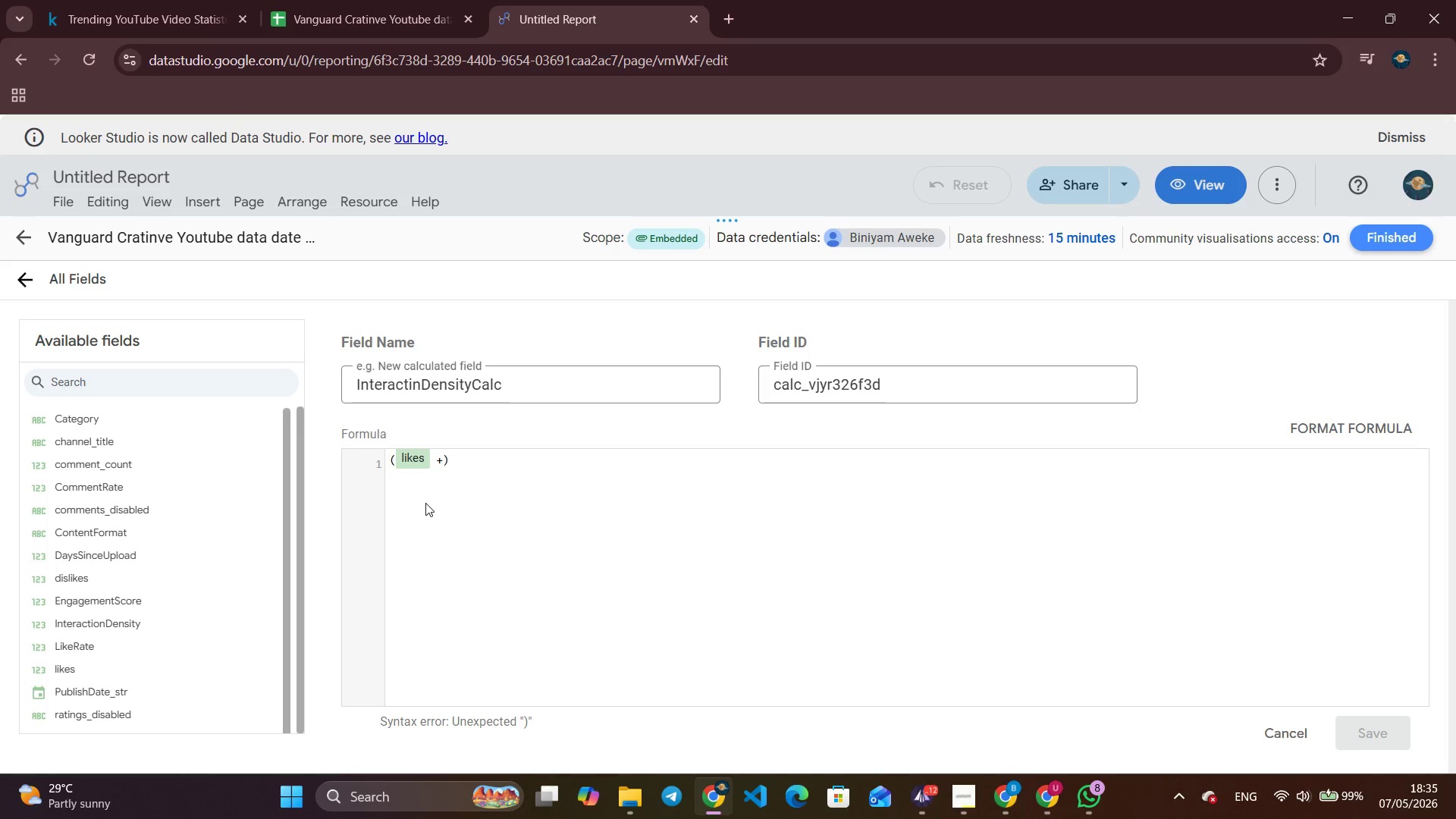 
wait(13.06)
 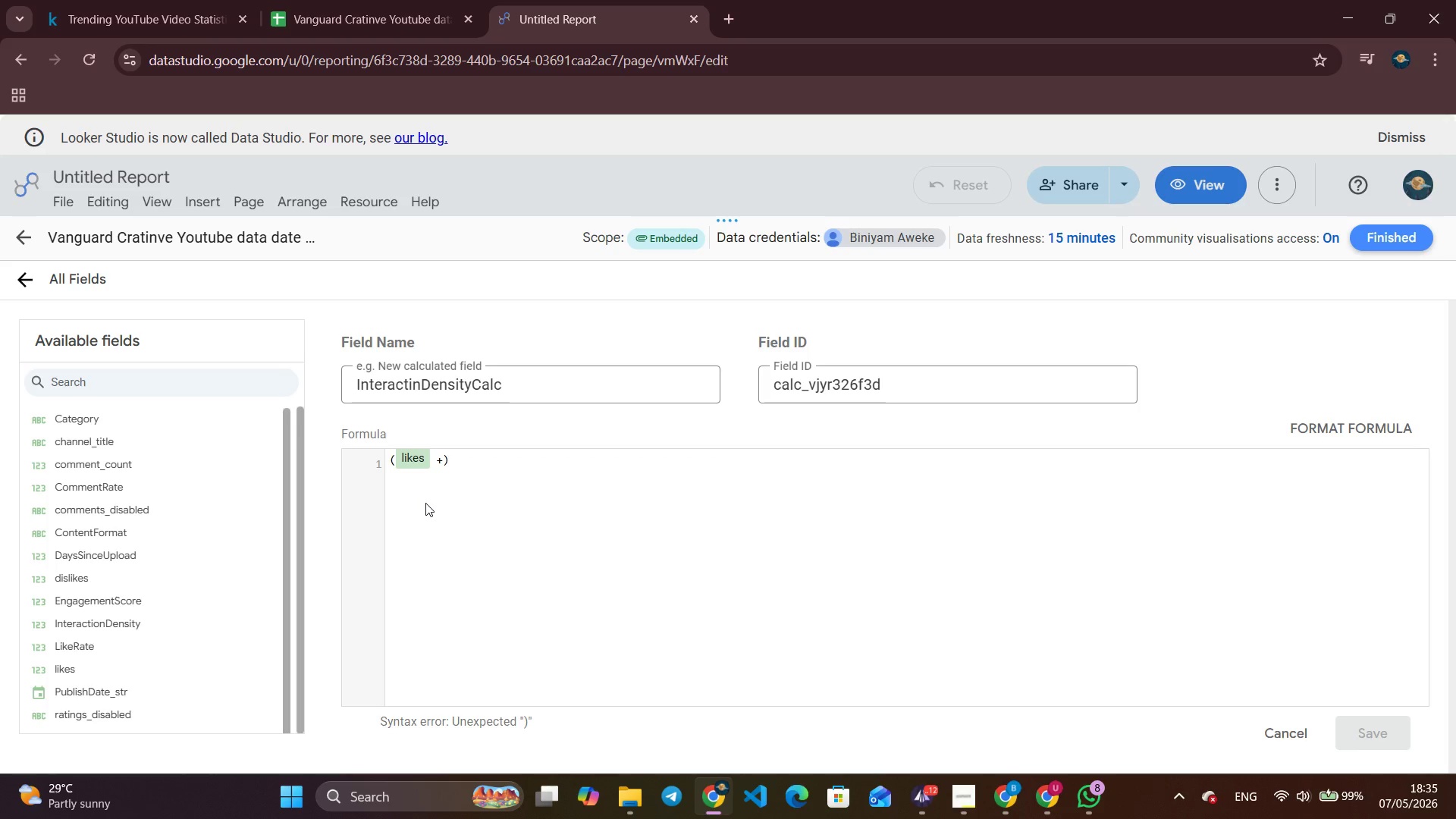 
type( disli)
 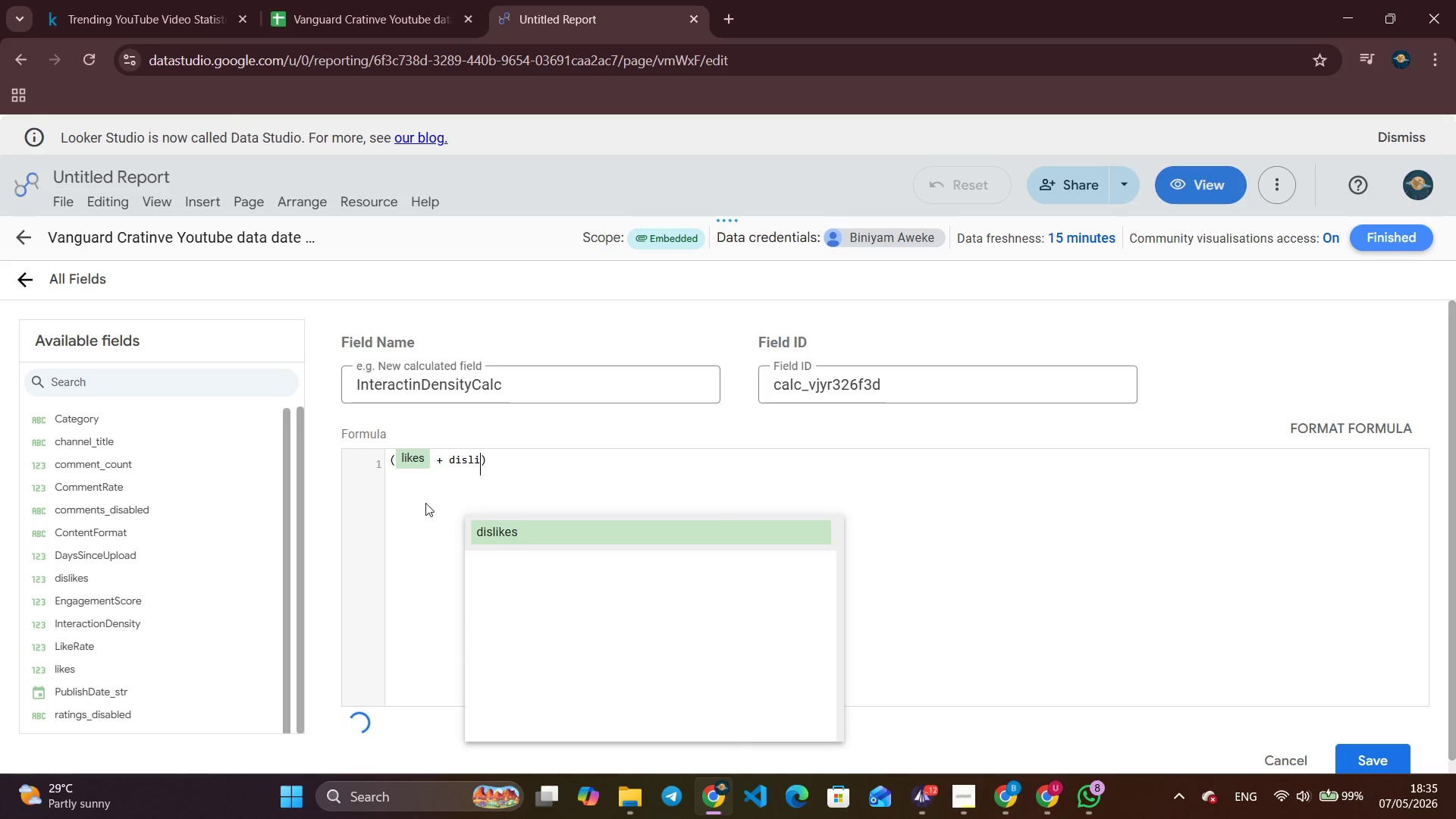 
key(Enter)
 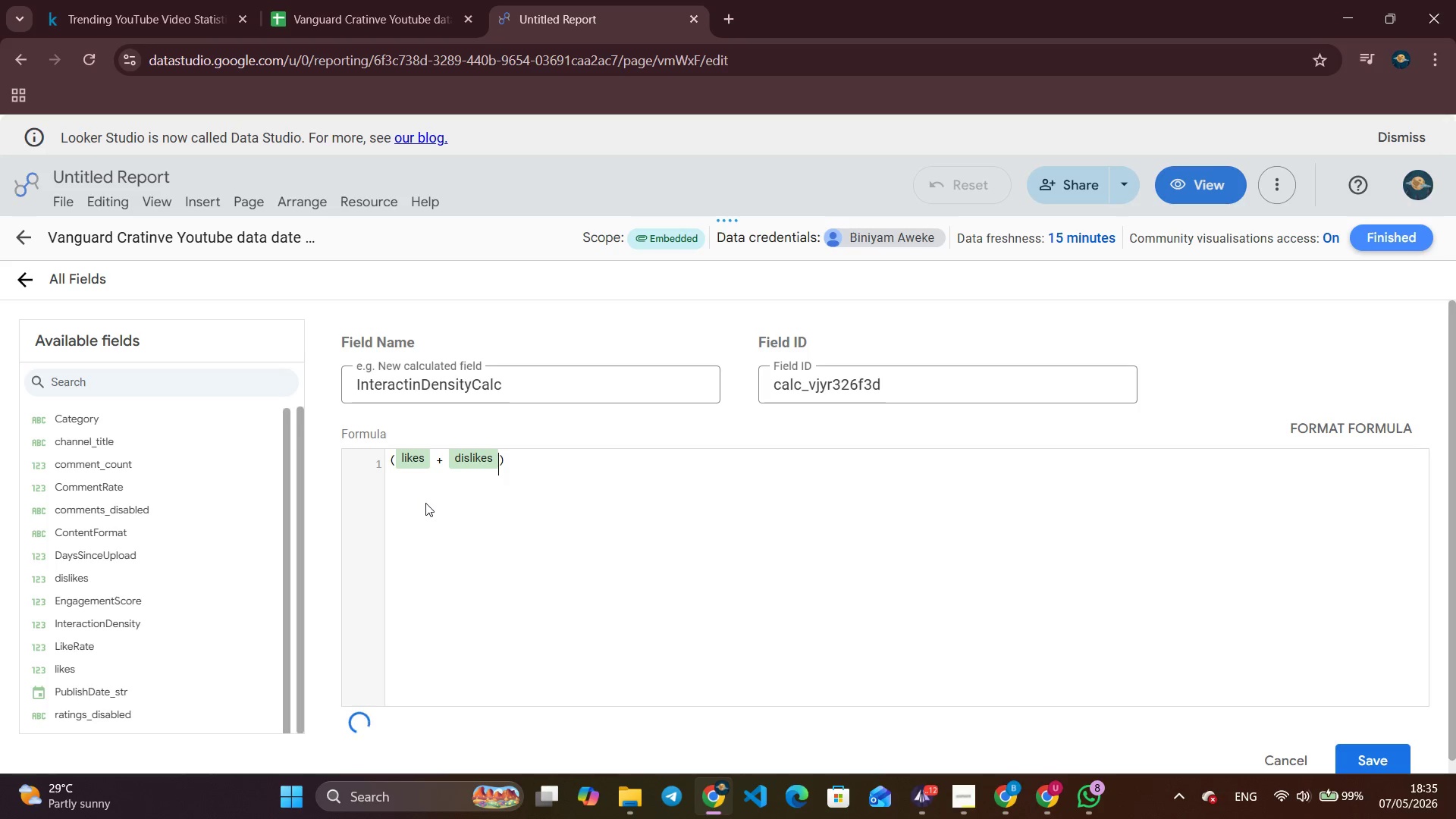 
type( + comm)
 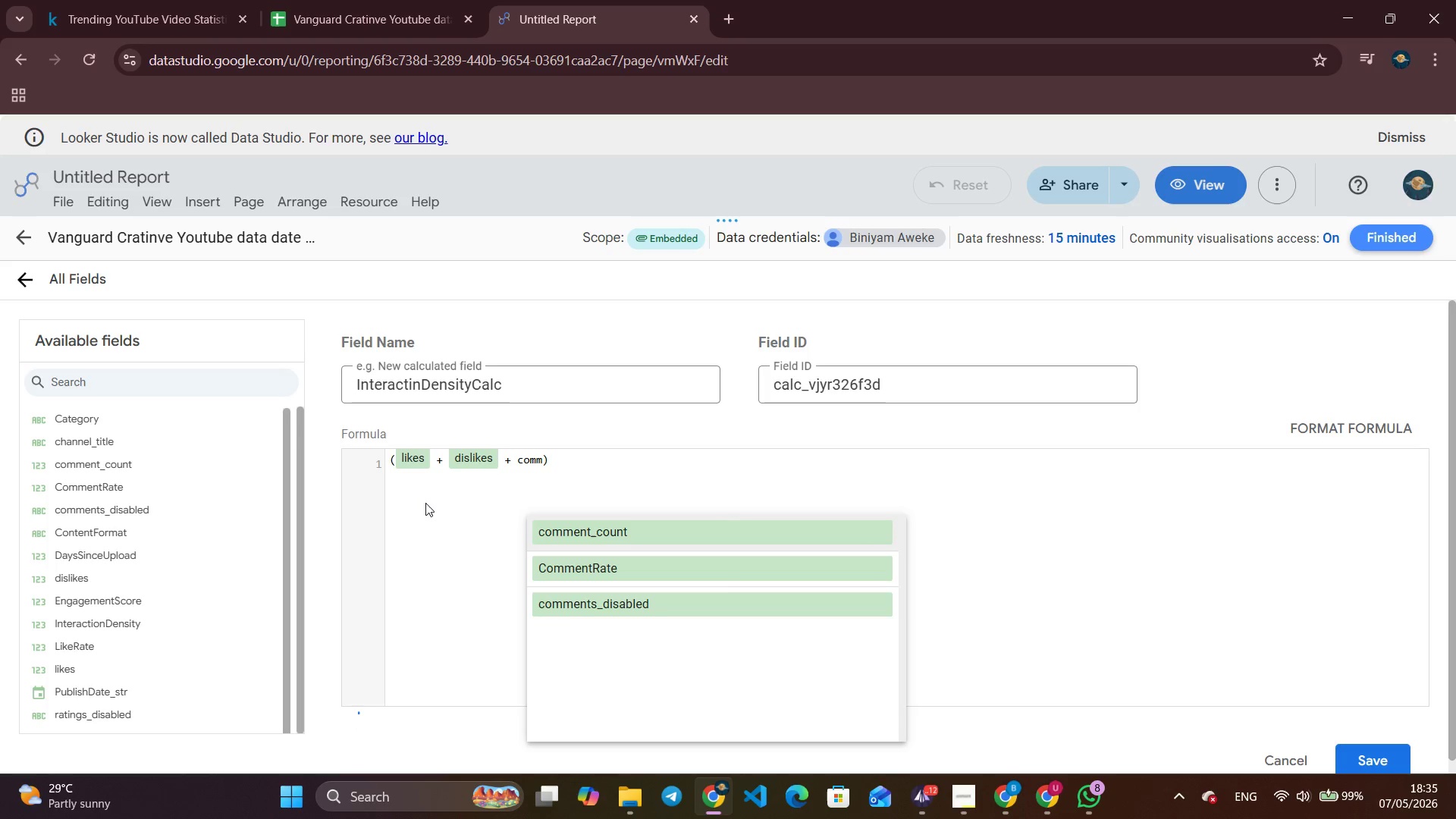 
key(Enter)
 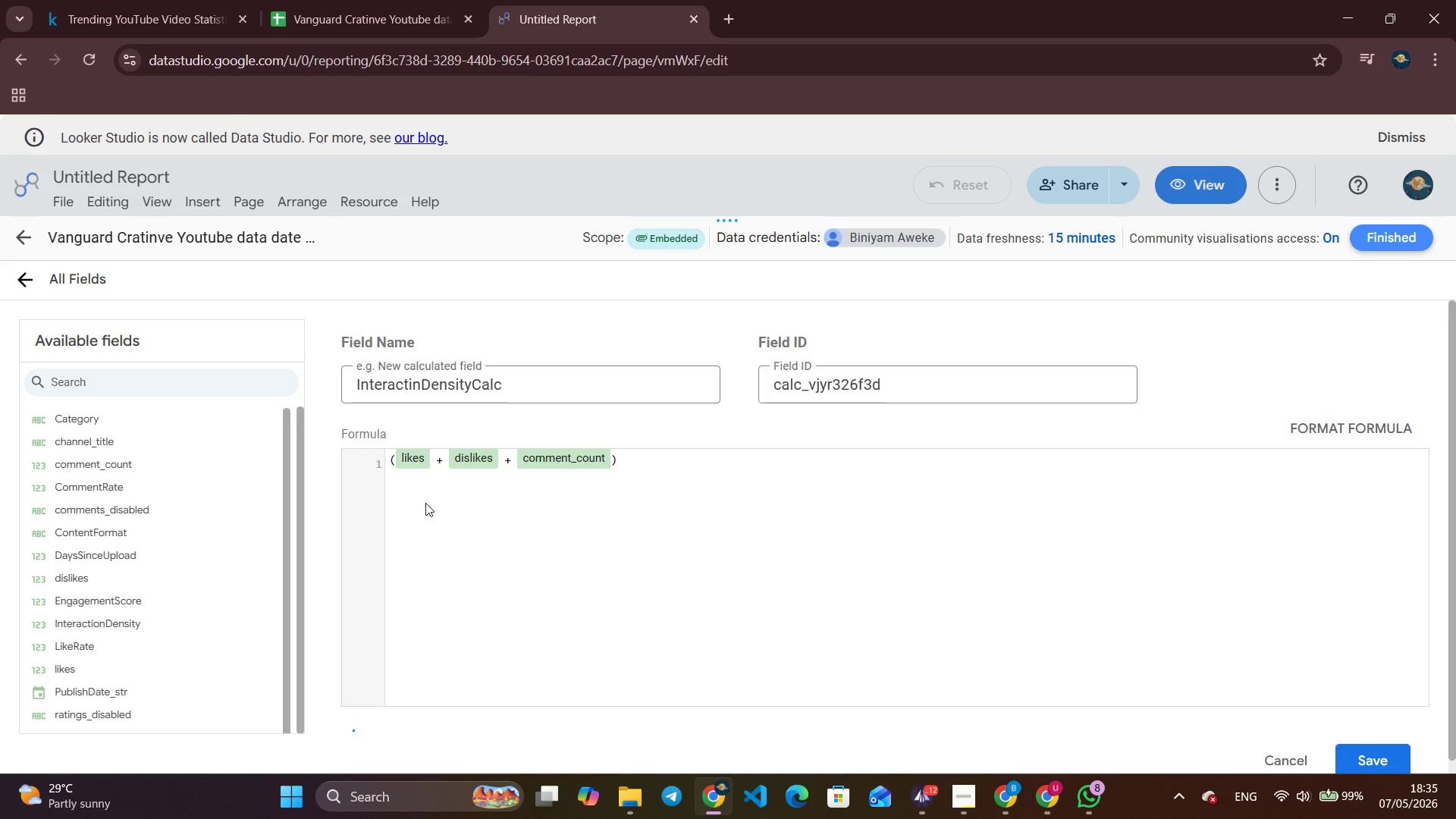 
key(Space)
 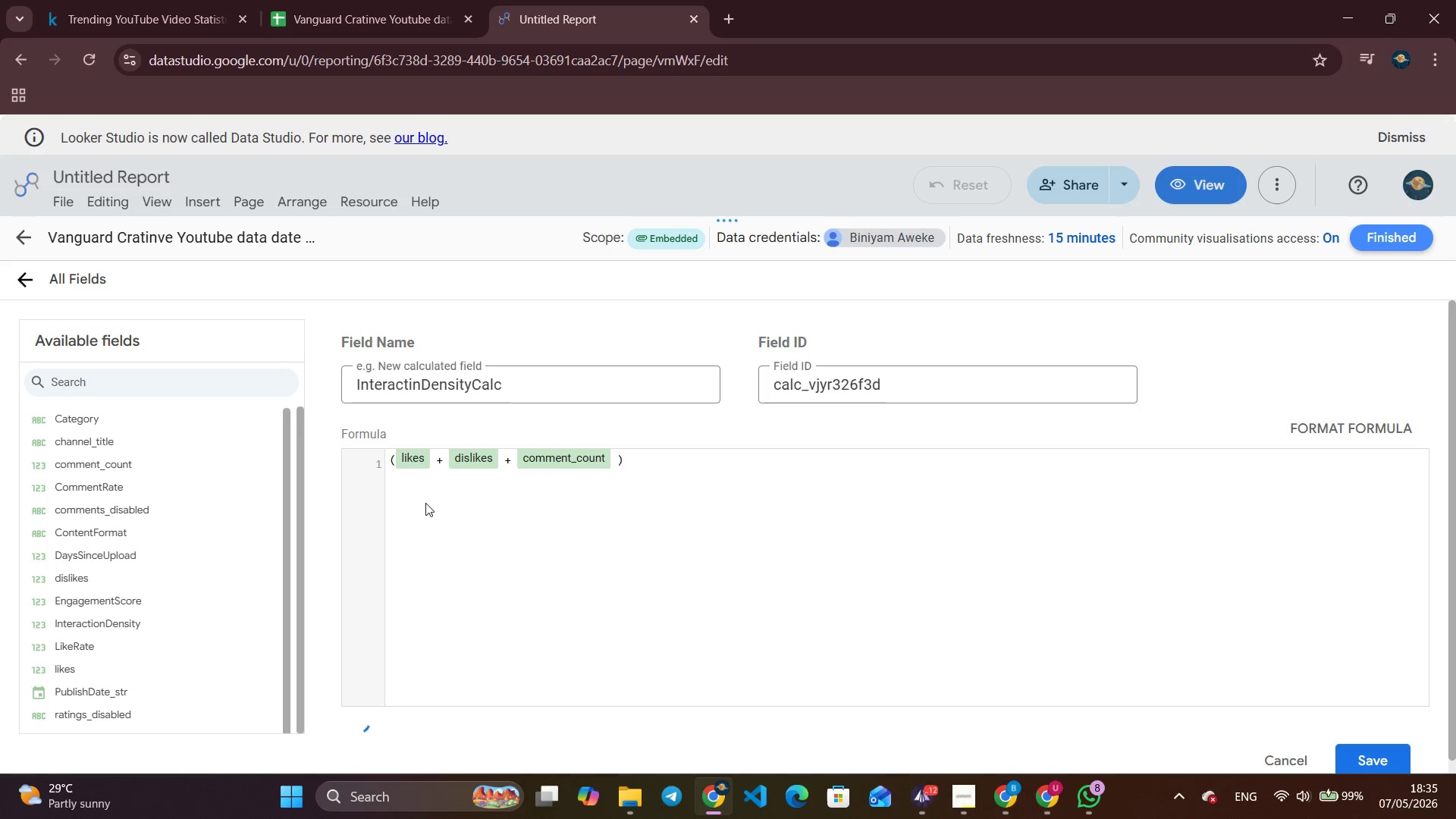 
key(Backspace)
 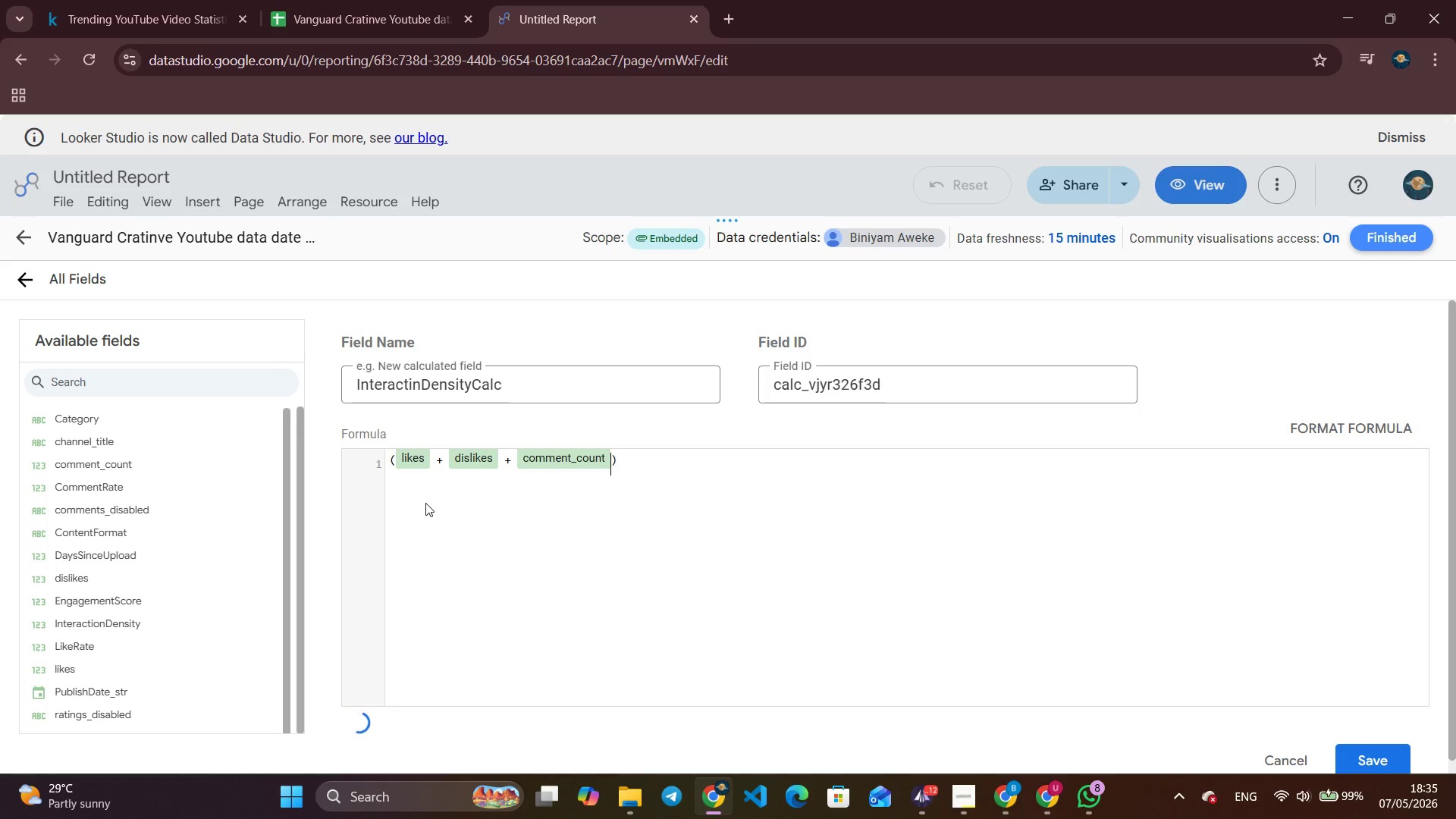 
key(ArrowRight)
 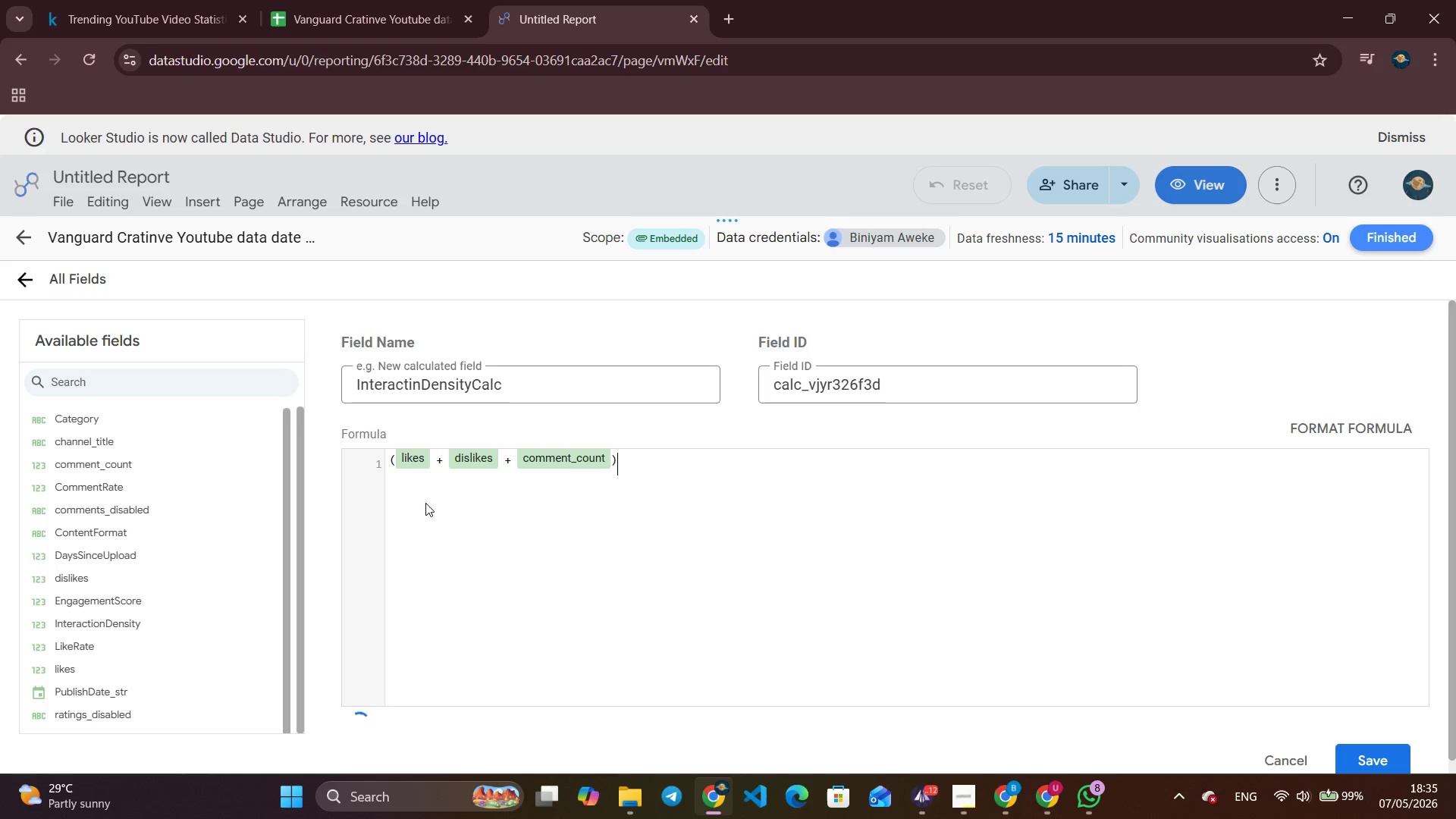 
type( / NU)
 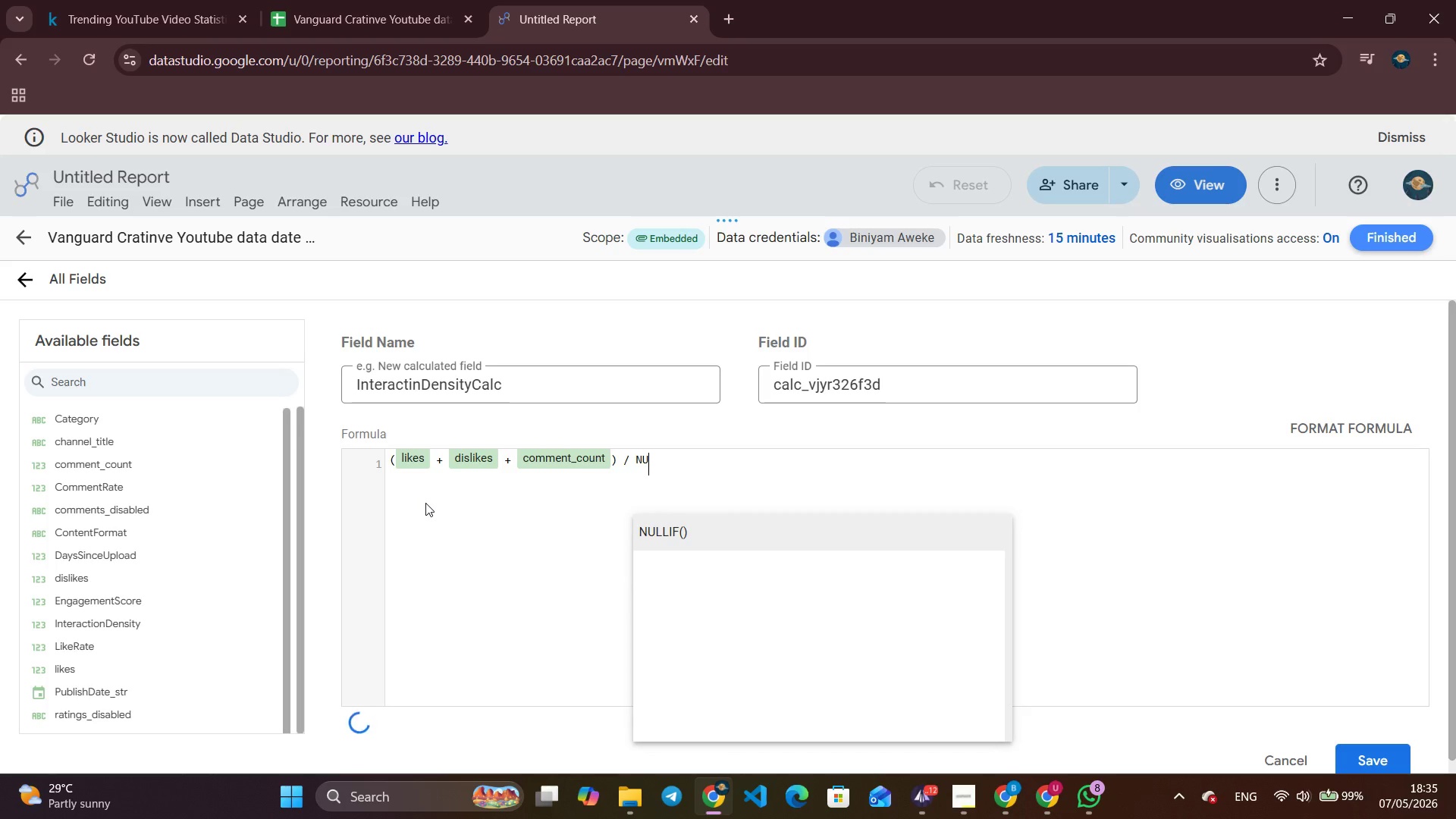 
 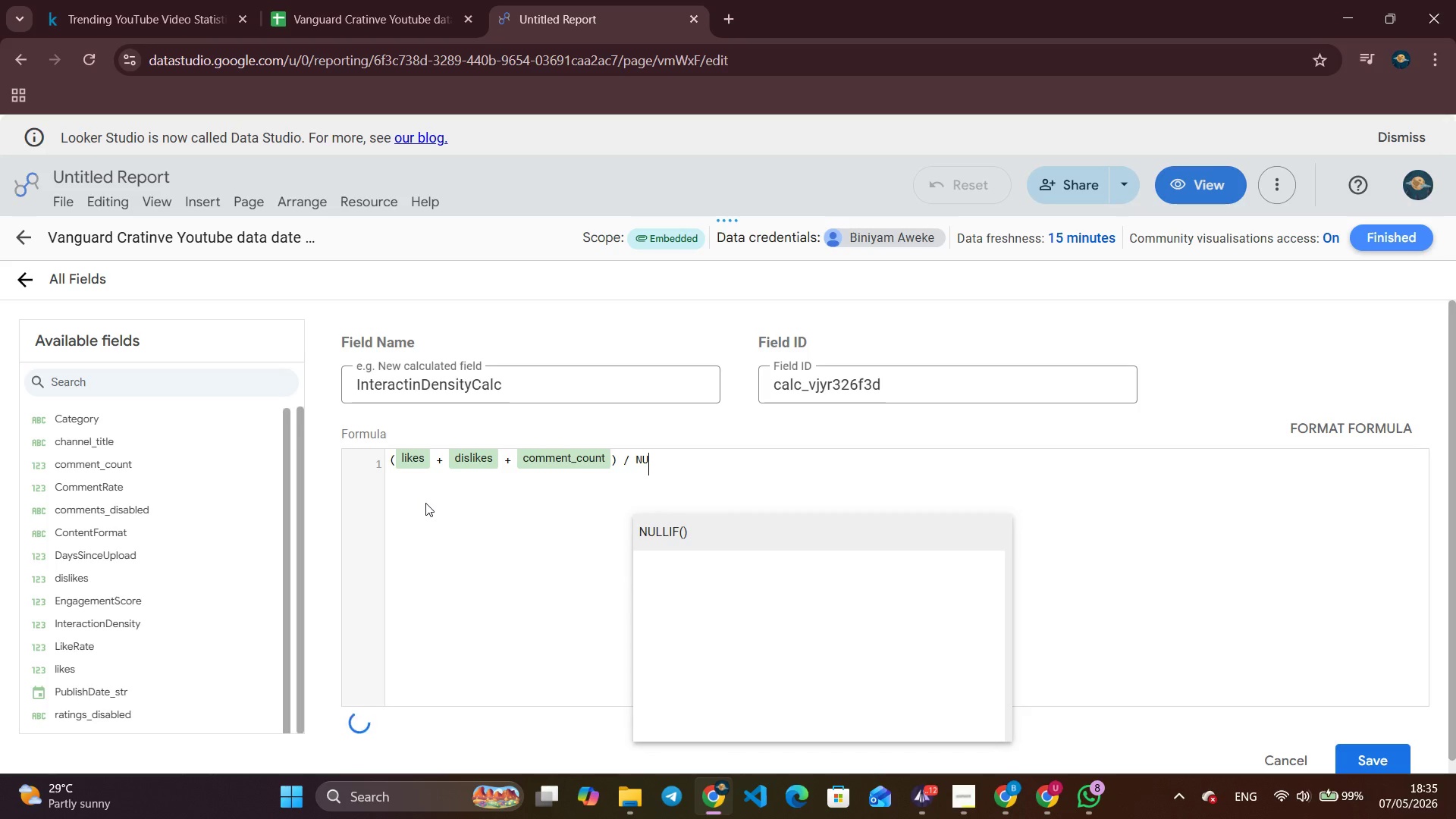 
key(Enter)
 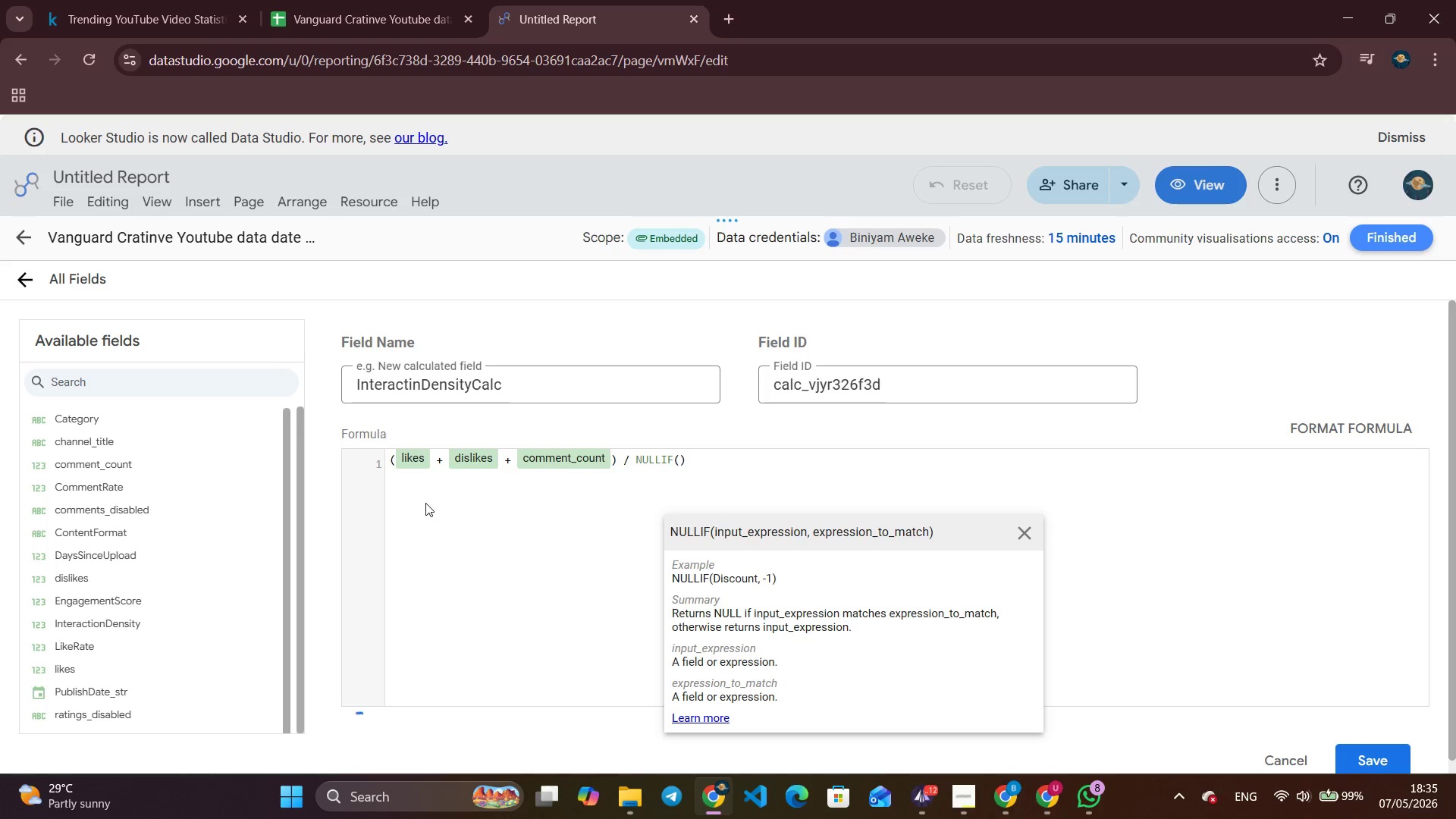 
type(viw)
key(Backspace)
 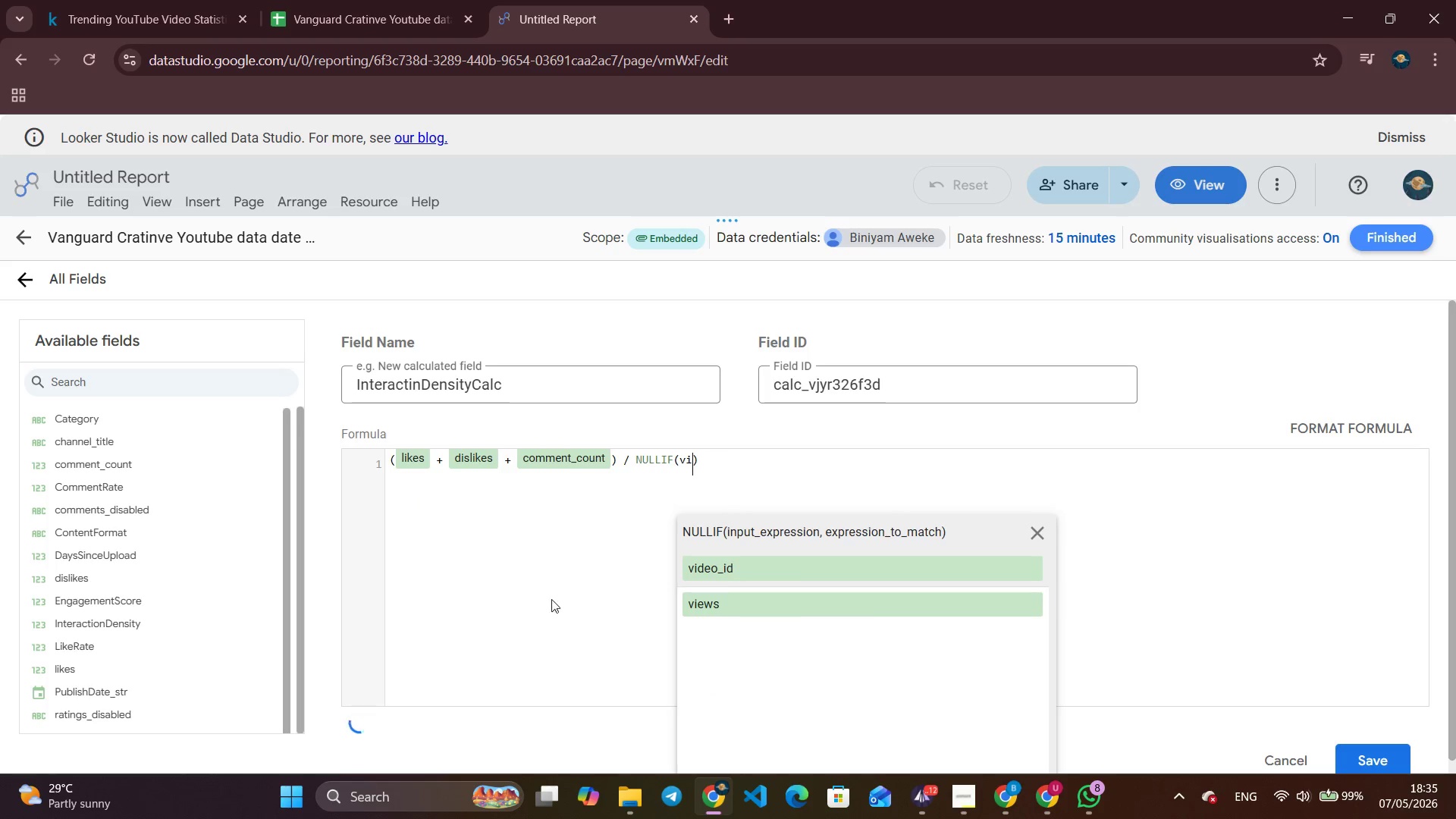 
left_click([750, 598])
 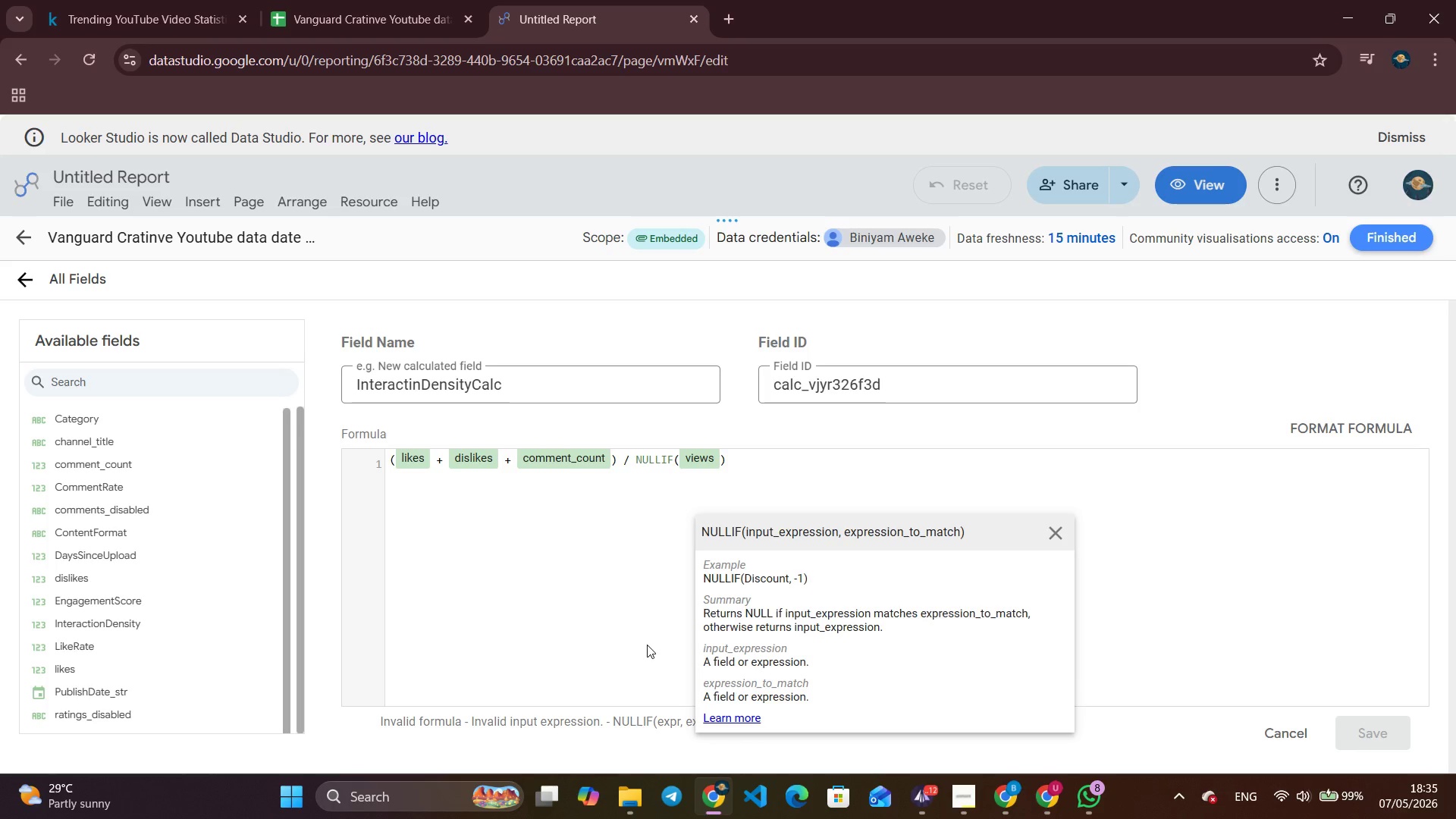 
wait(15.59)
 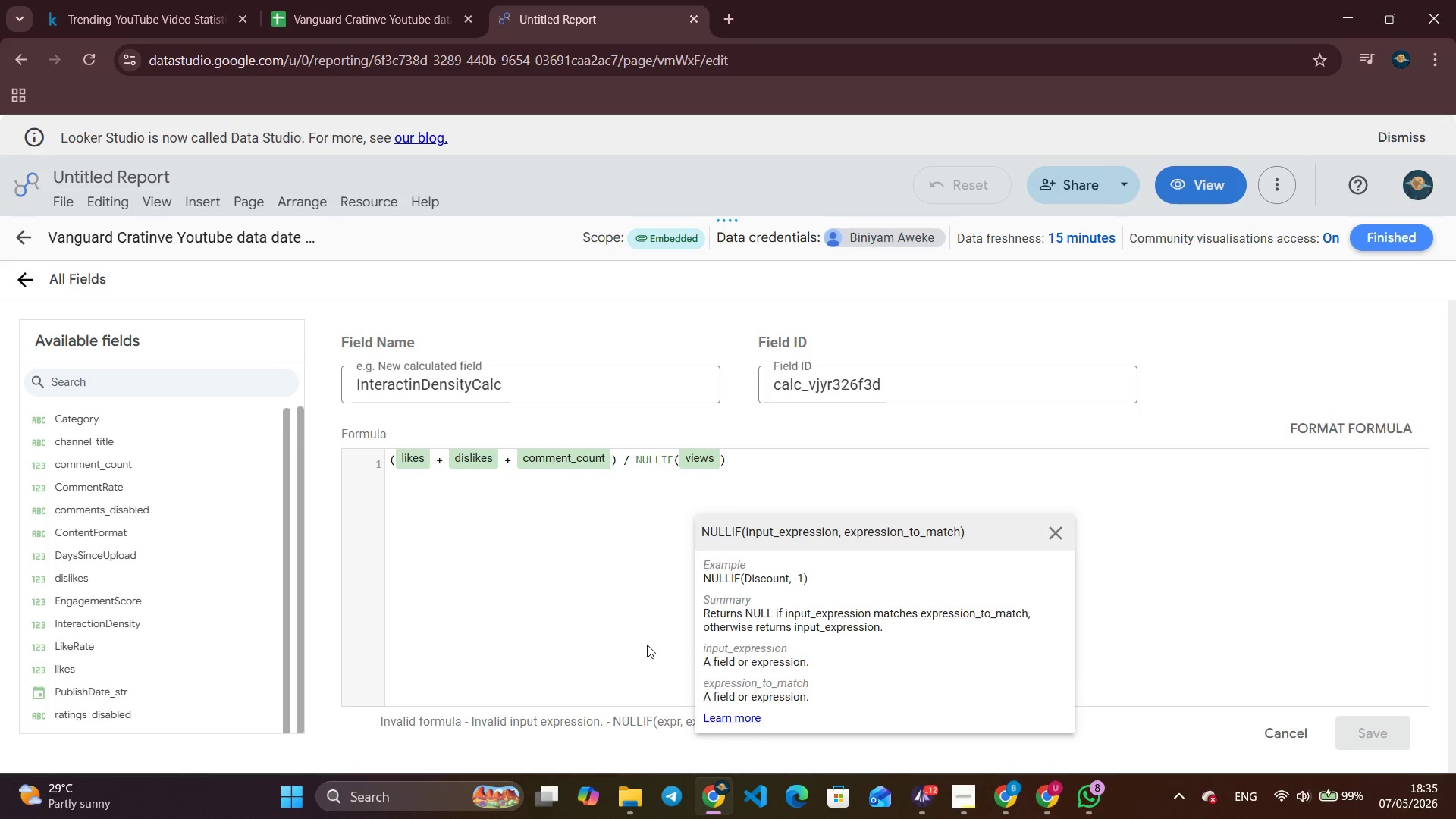 
key(Comma)
 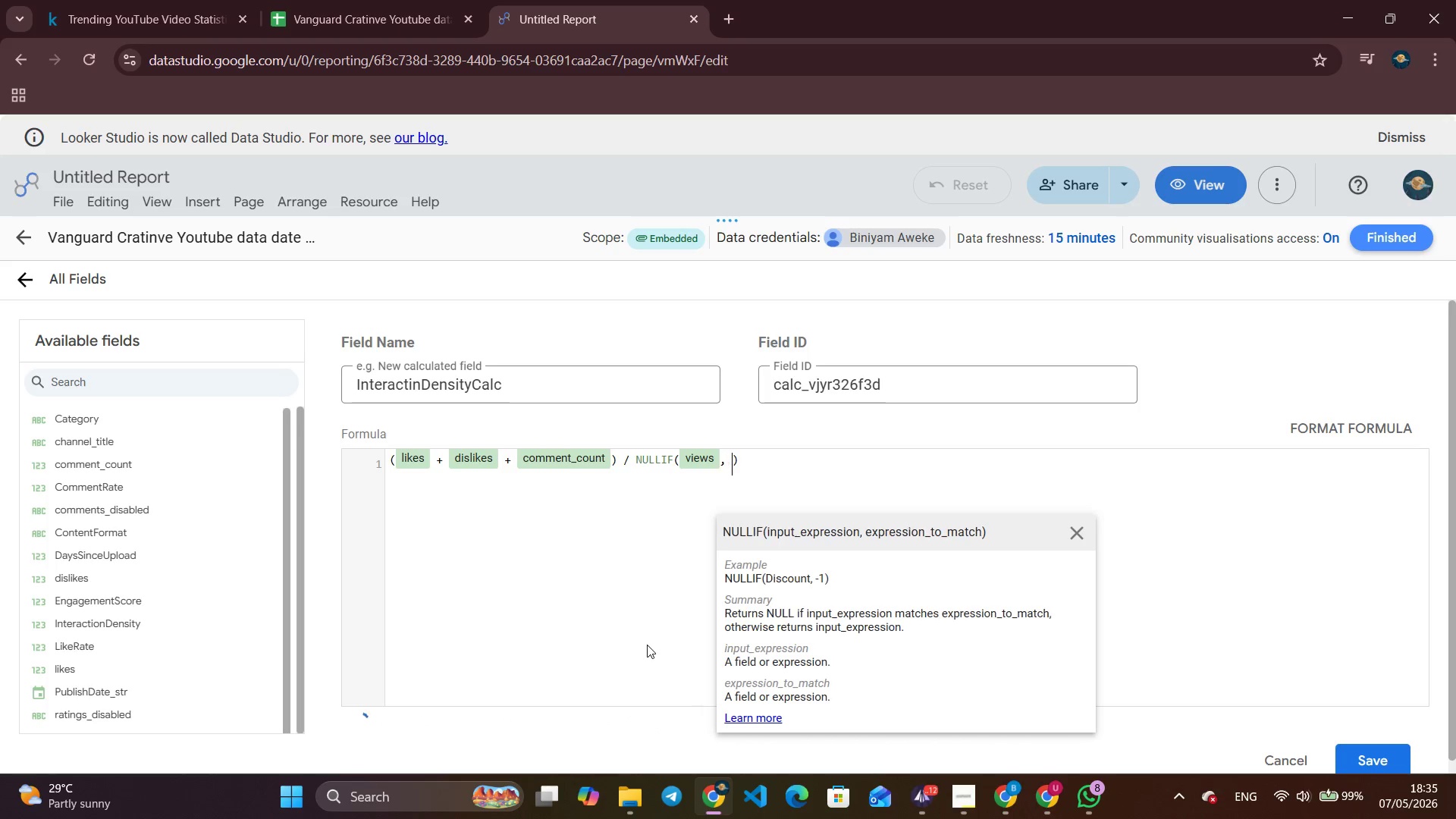 
key(Space)
 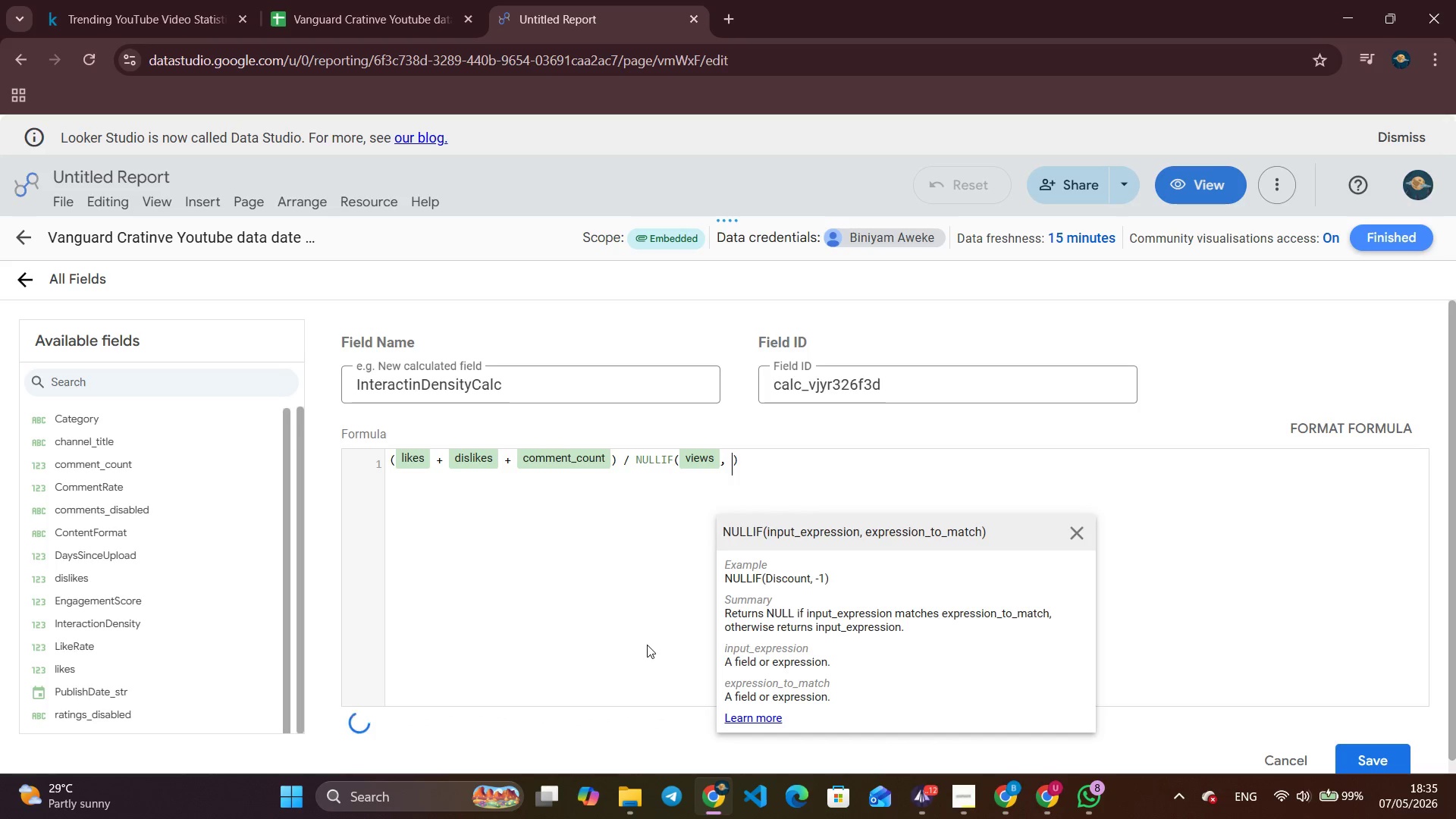 
key(0)
 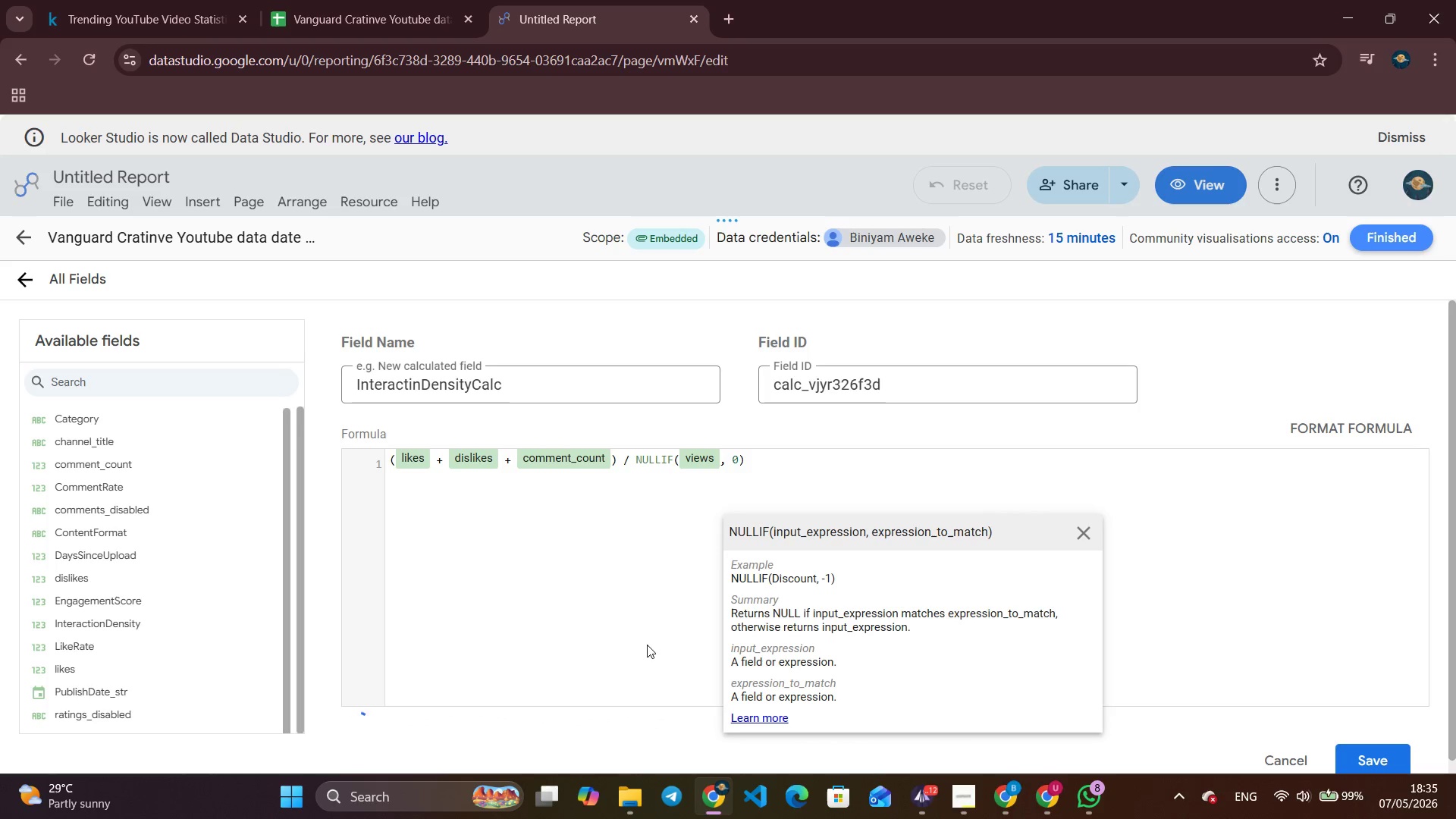 
key(ArrowRight)
 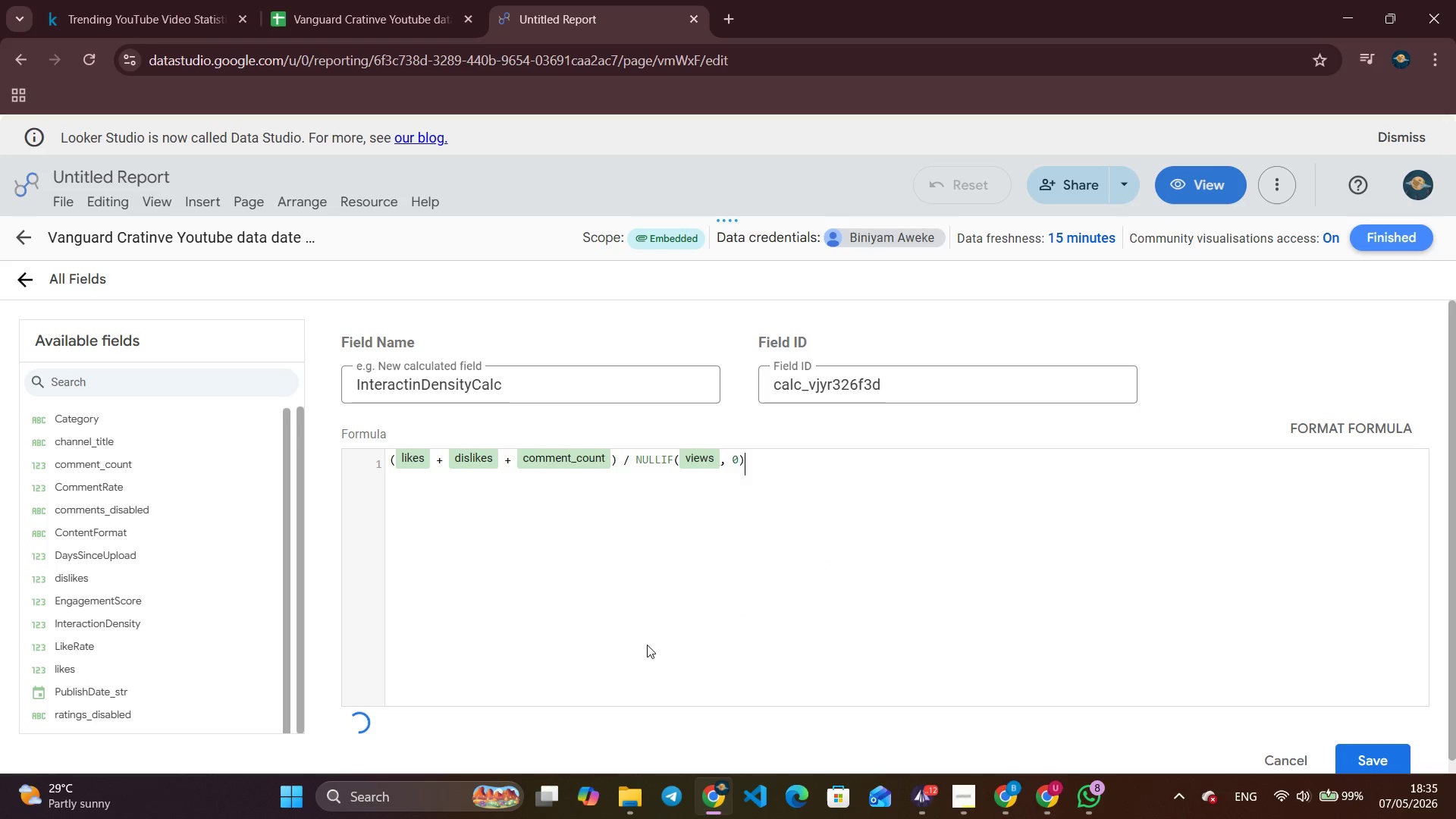 
key(ArrowRight)
 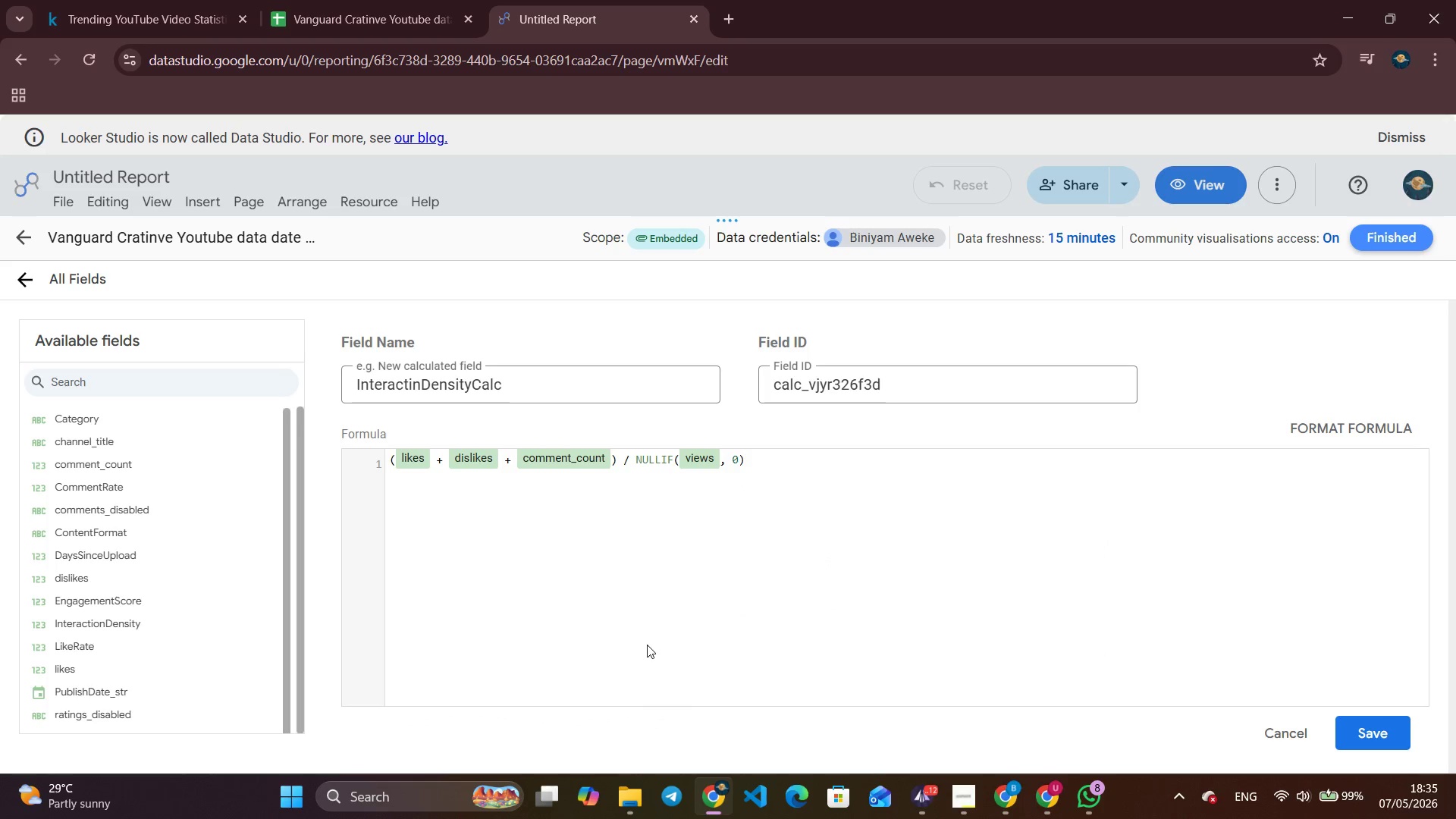 
type( * 1000)
 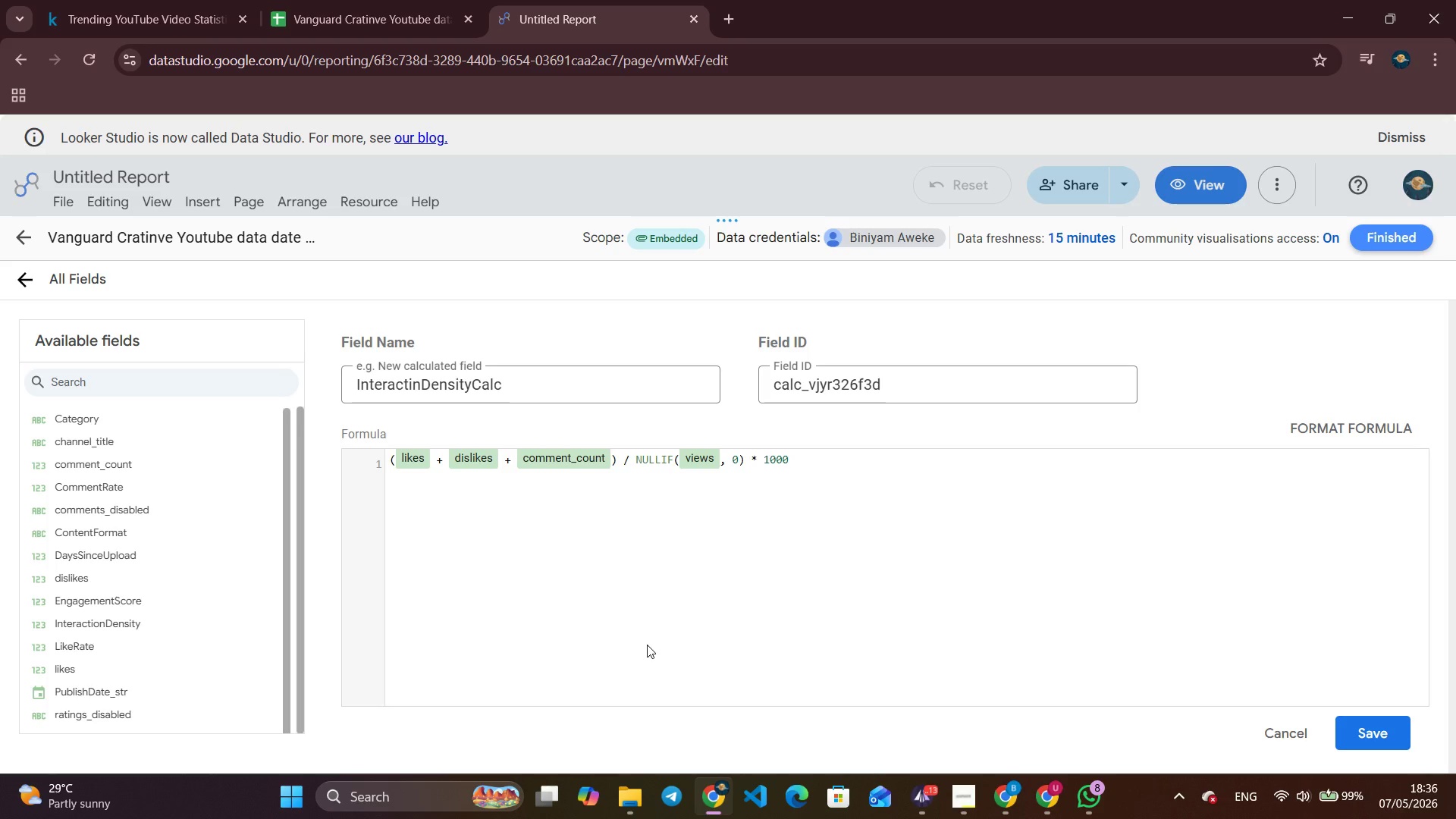 
wait(21.64)
 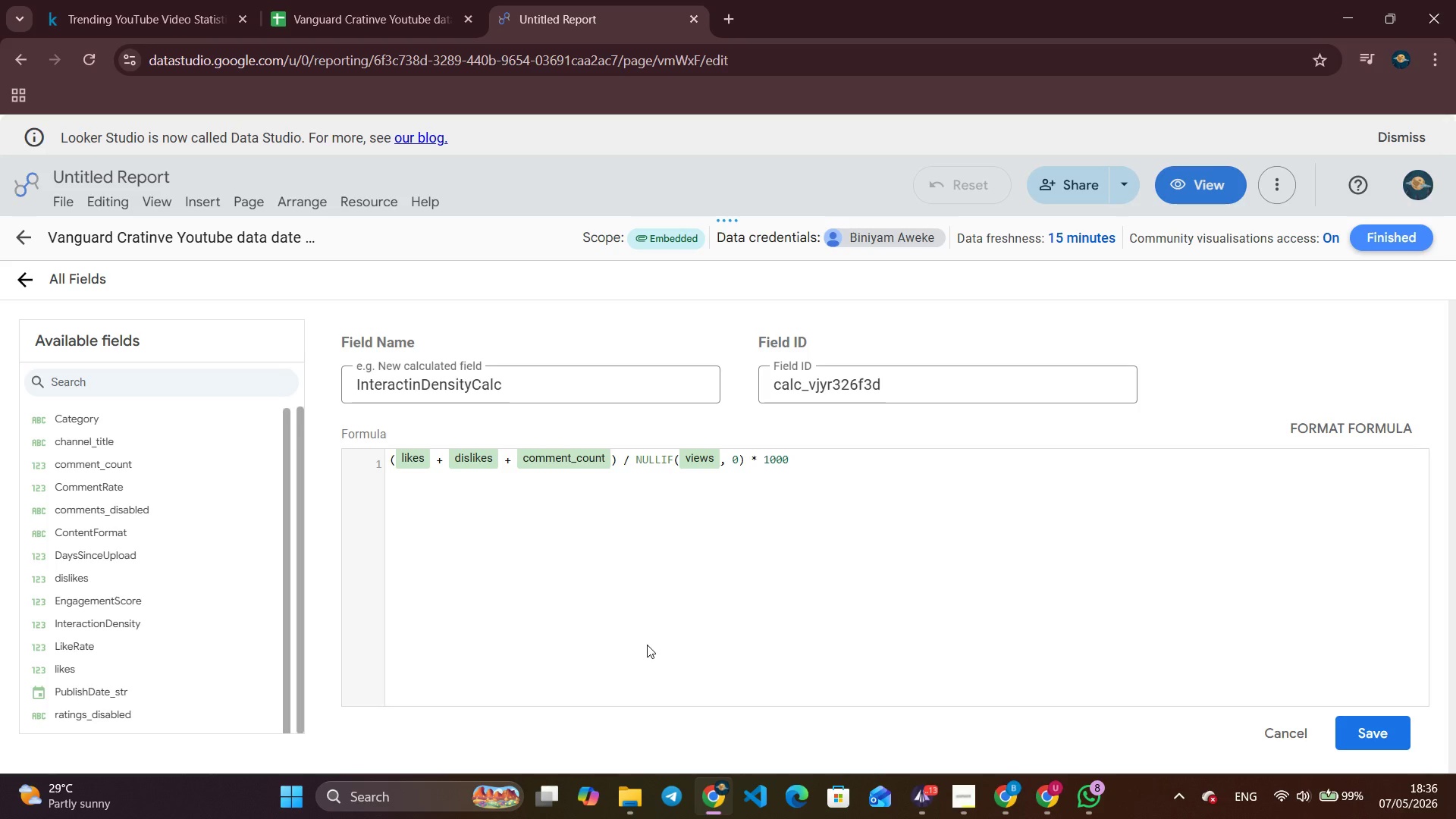 
left_click([1360, 723])
 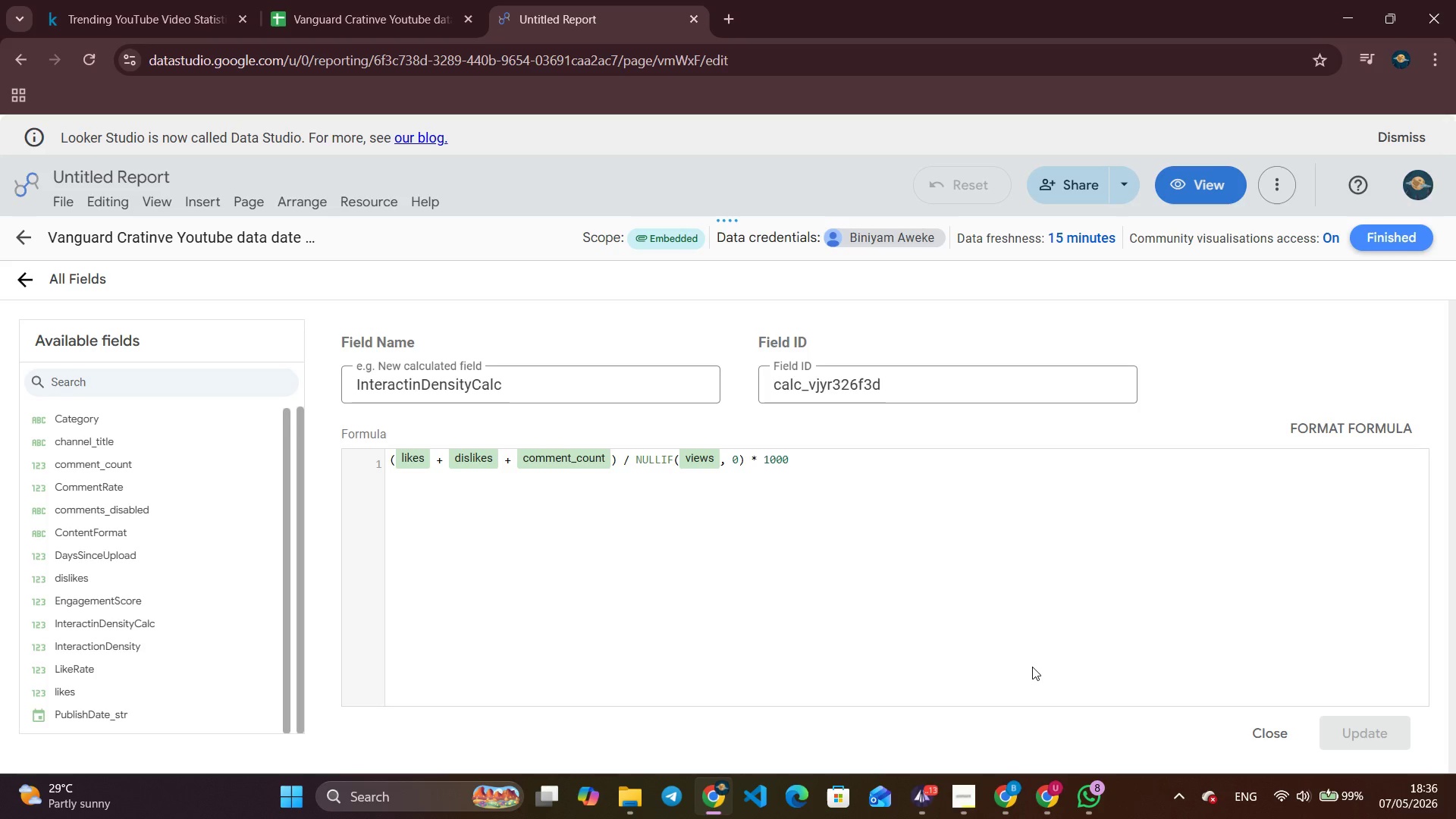 
wait(26.59)
 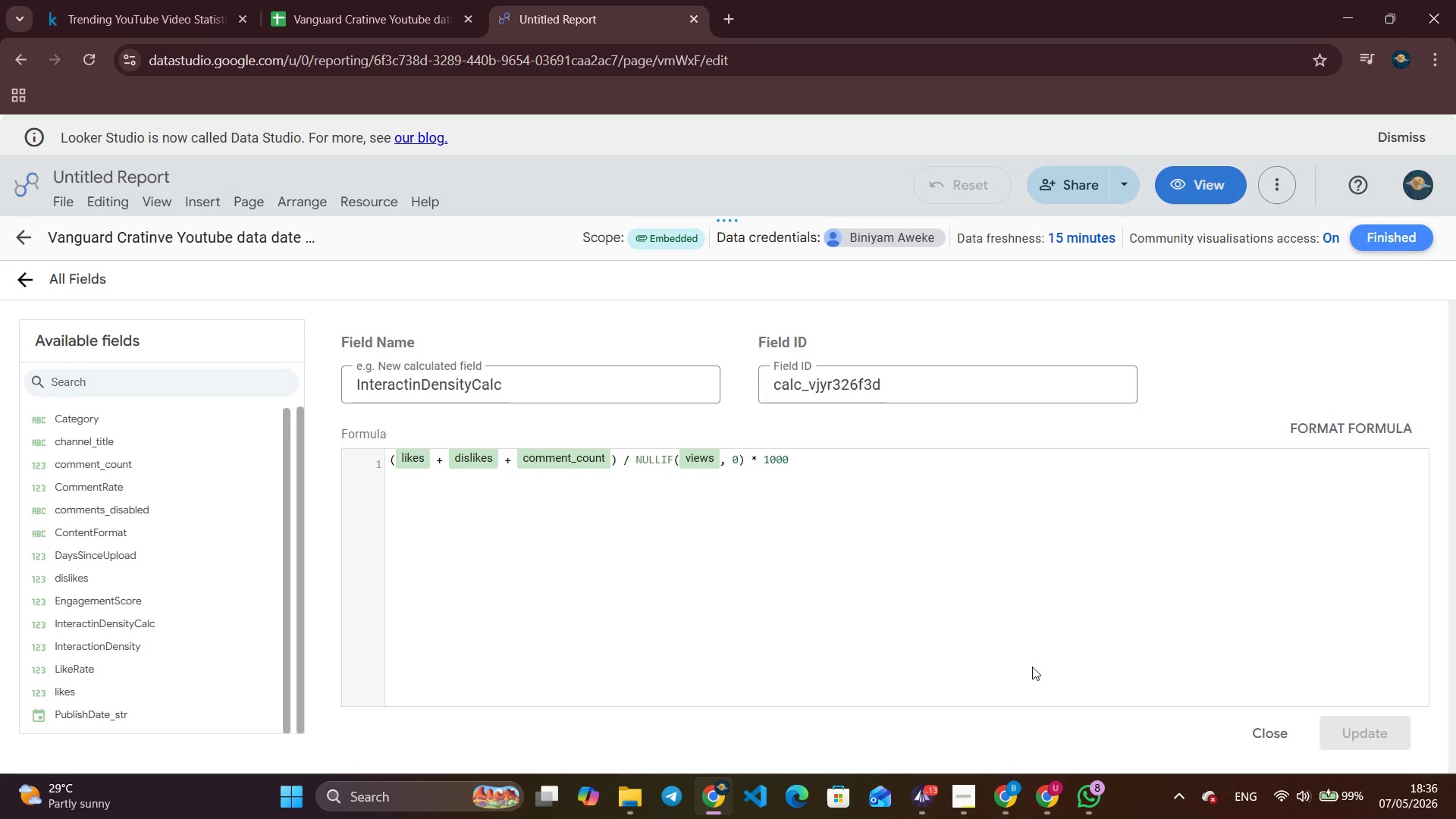 
left_click([29, 268])
 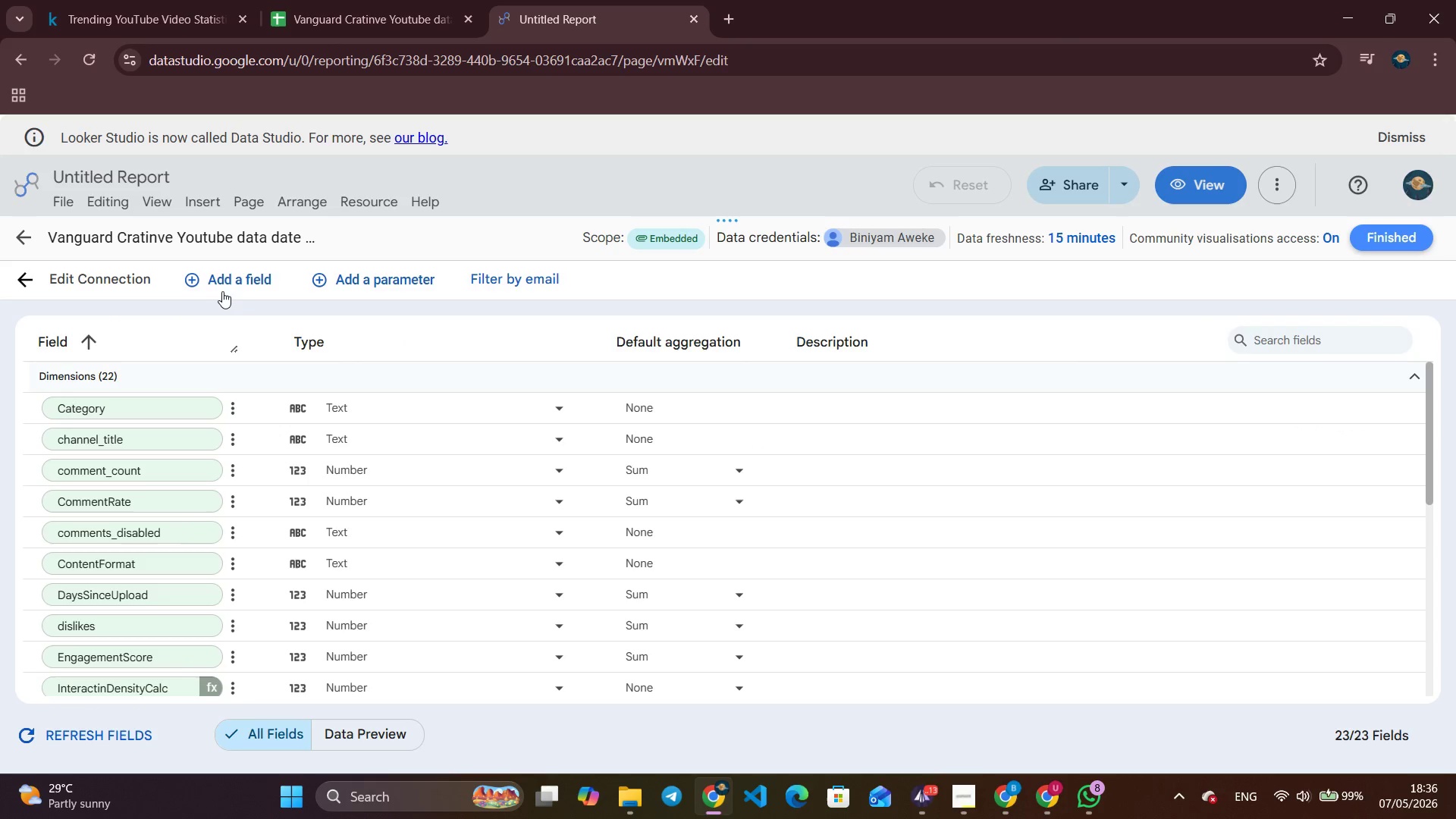 
double_click([239, 278])
 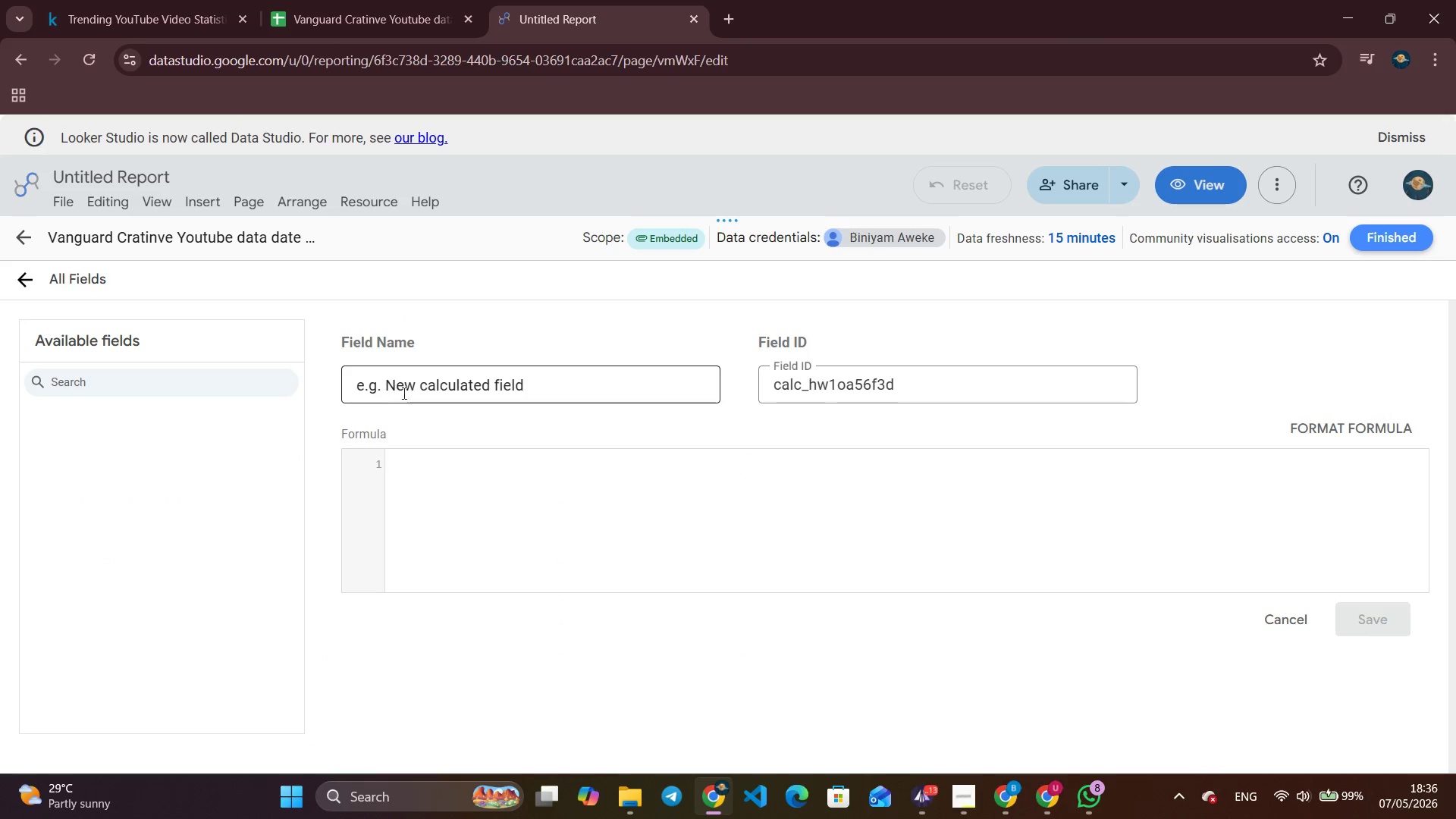 
left_click([419, 390])
 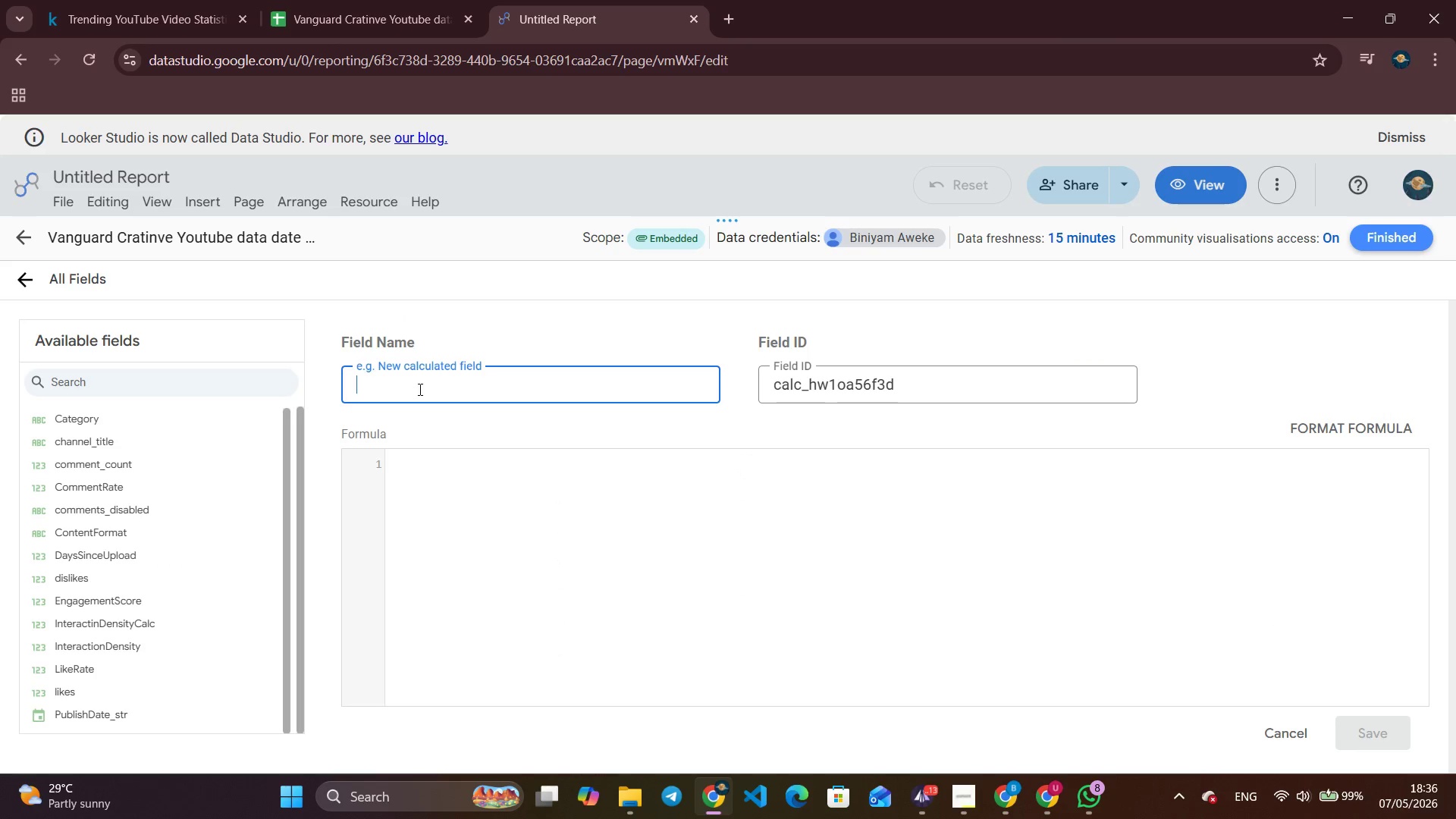 
type(REten)
key(Backspace)
key(Backspace)
key(Backspace)
key(Backspace)
type(te)
key(Backspace)
key(Backspace)
type(etentionVelocityCalc)
 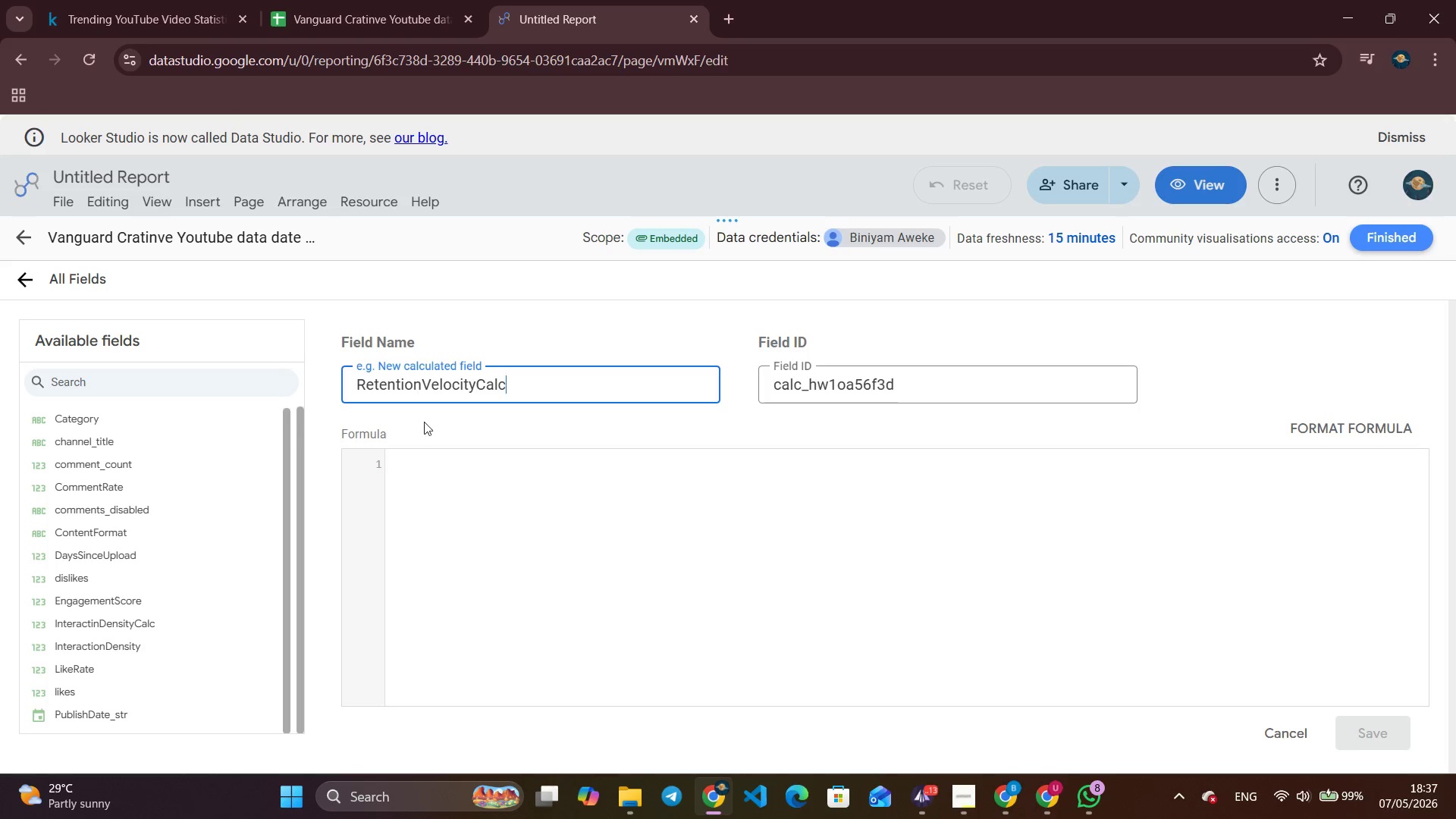 
left_click([428, 479])
 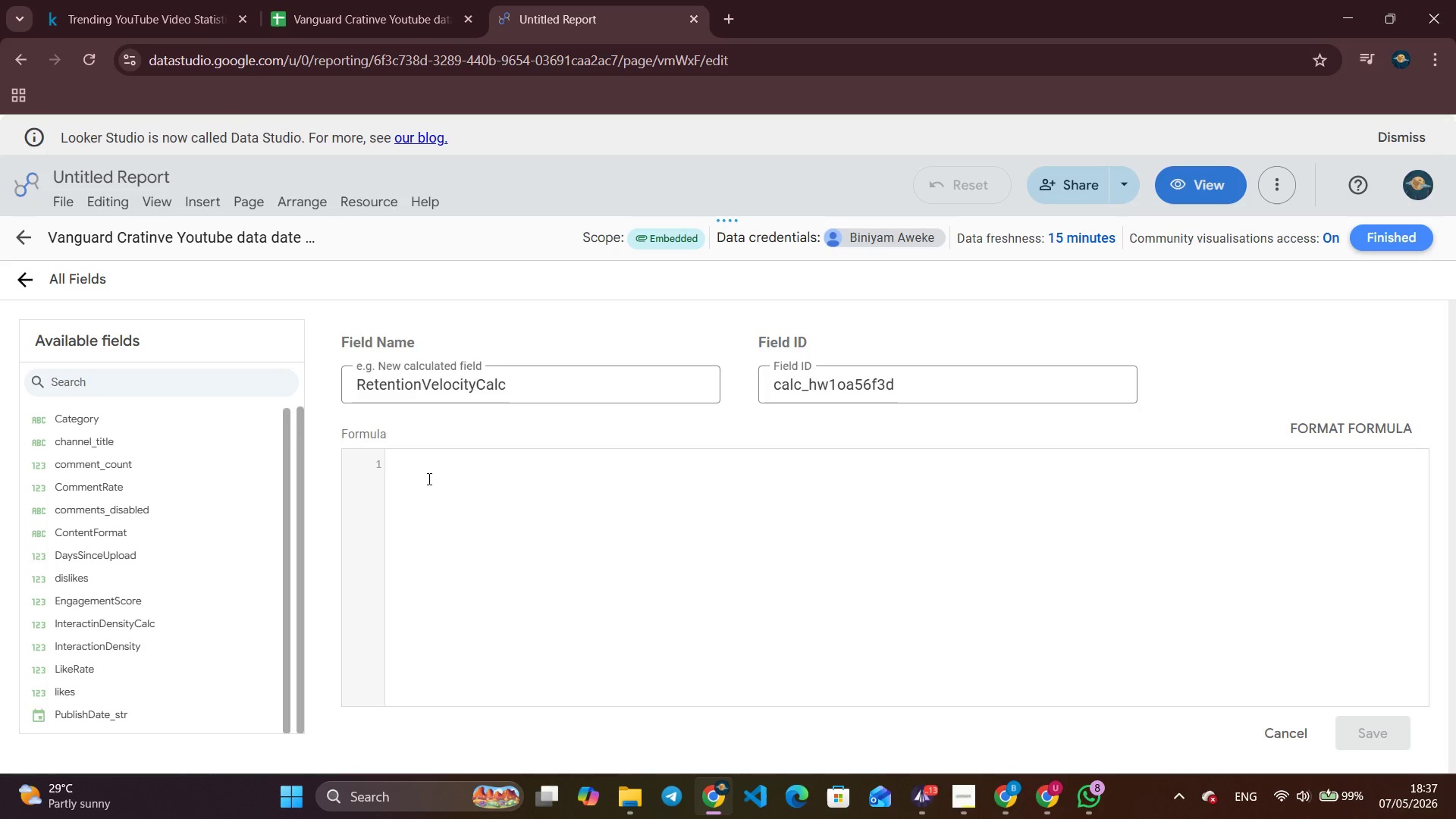 
type(Int)
 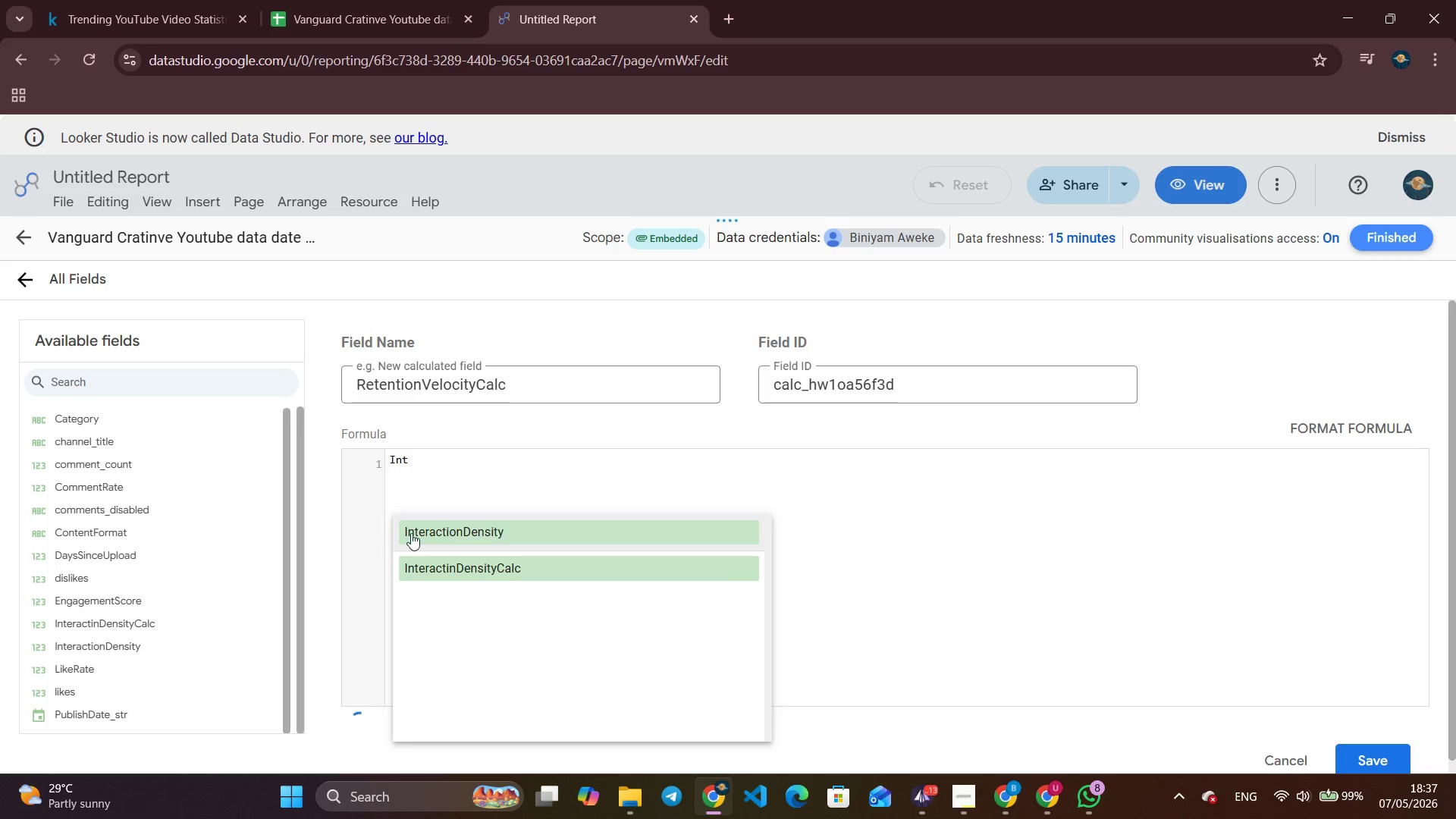 
left_click([547, 535])
 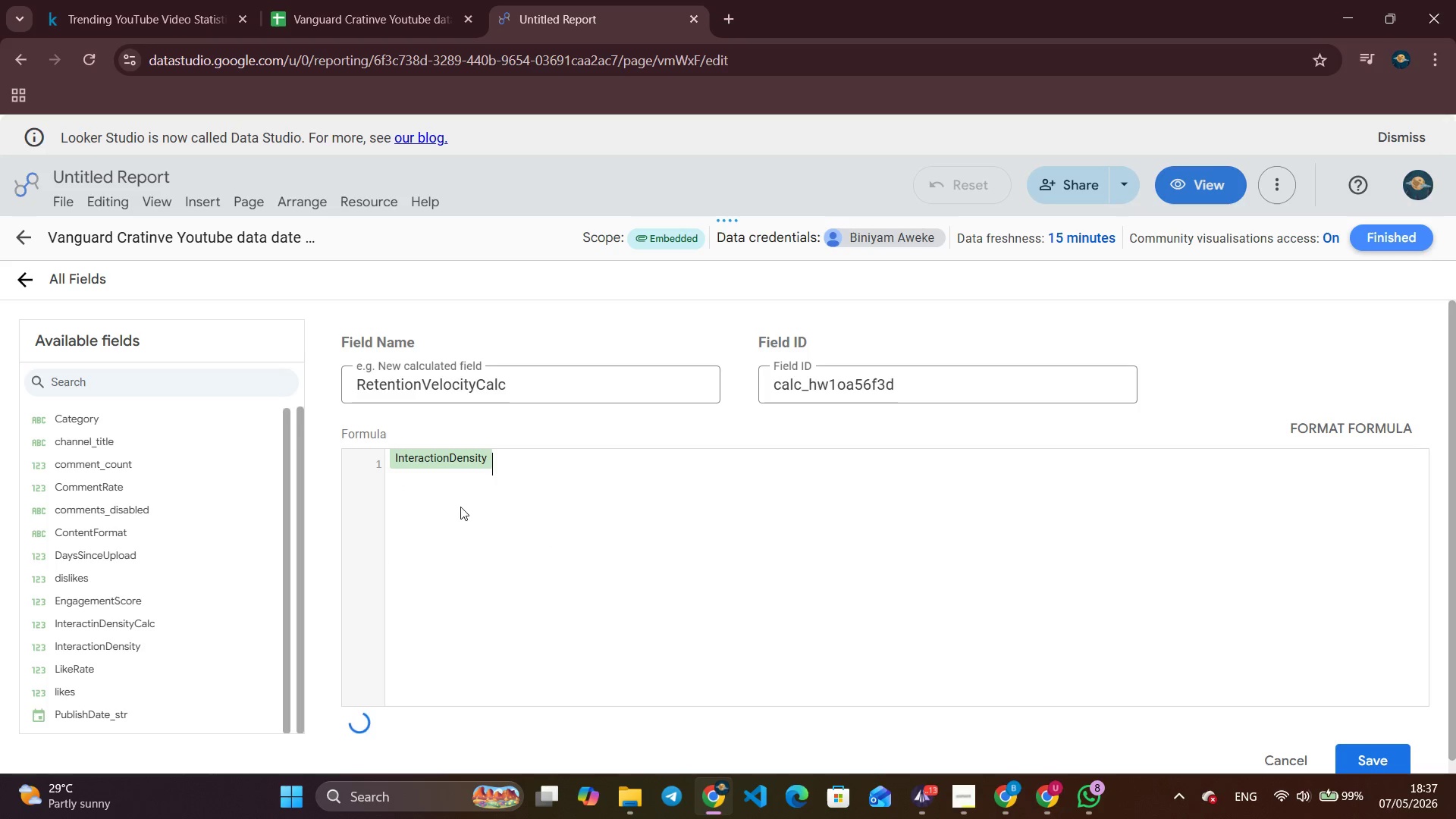 
type( / NUL)
 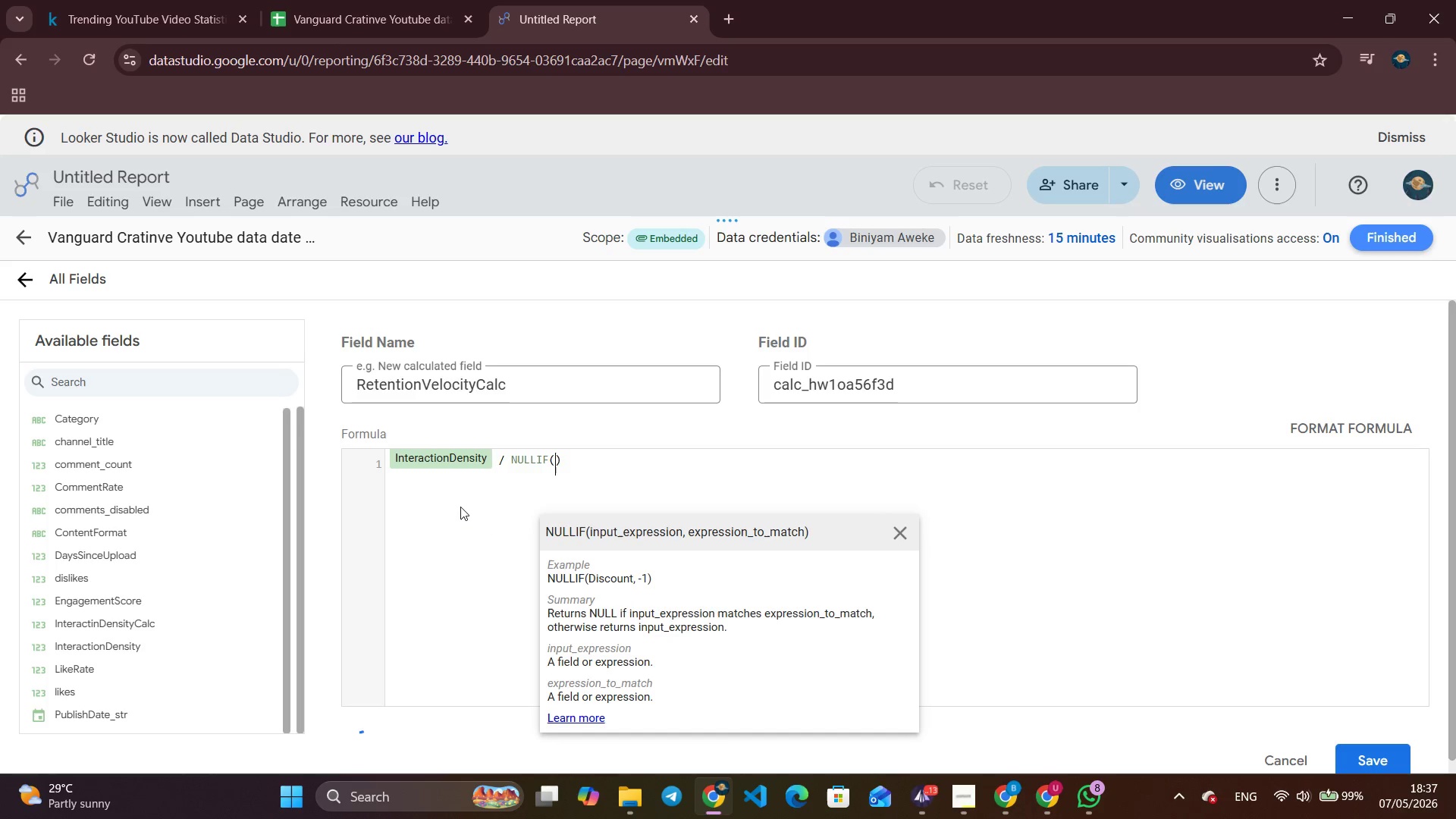 
 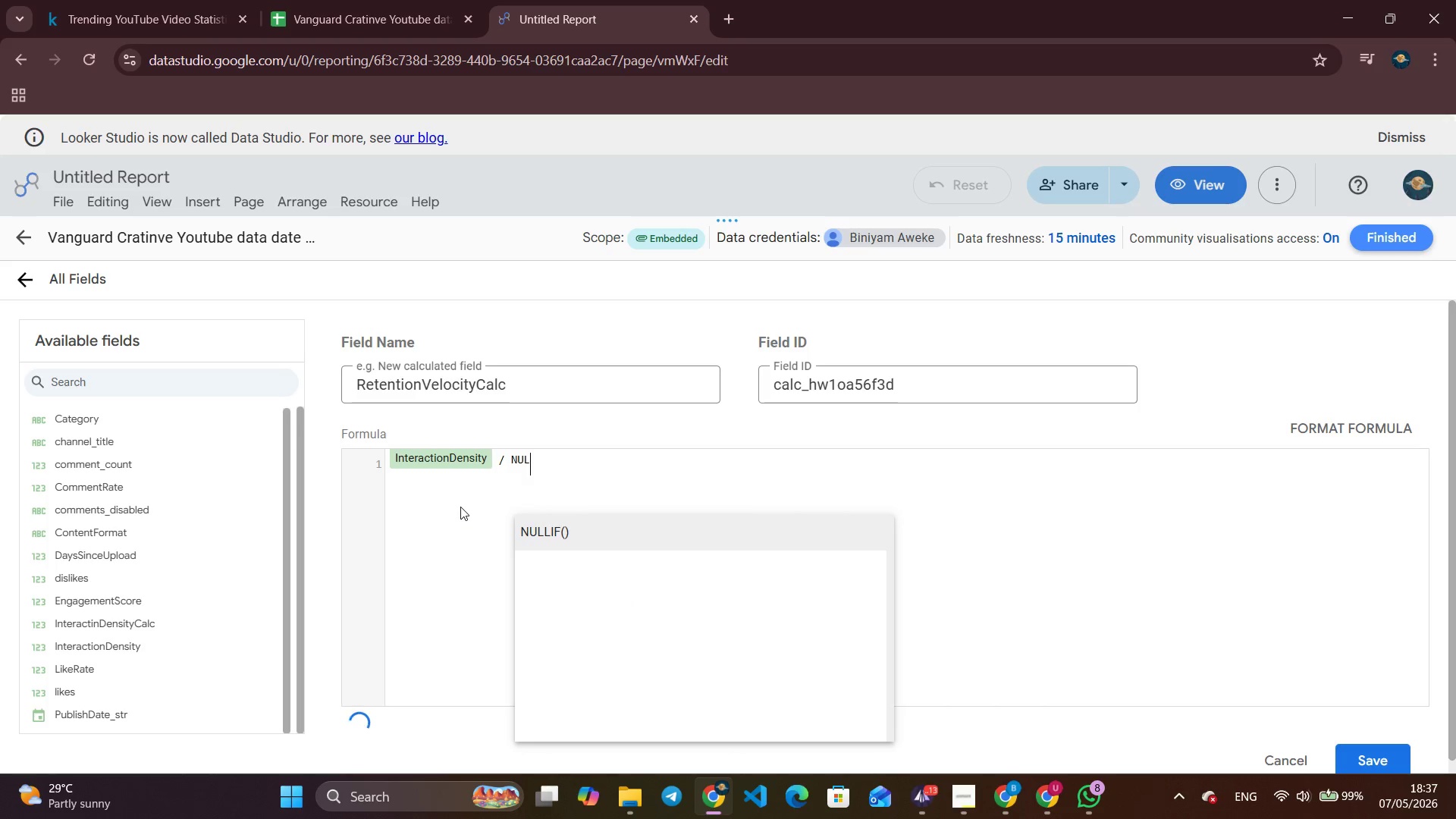 
key(Enter)
 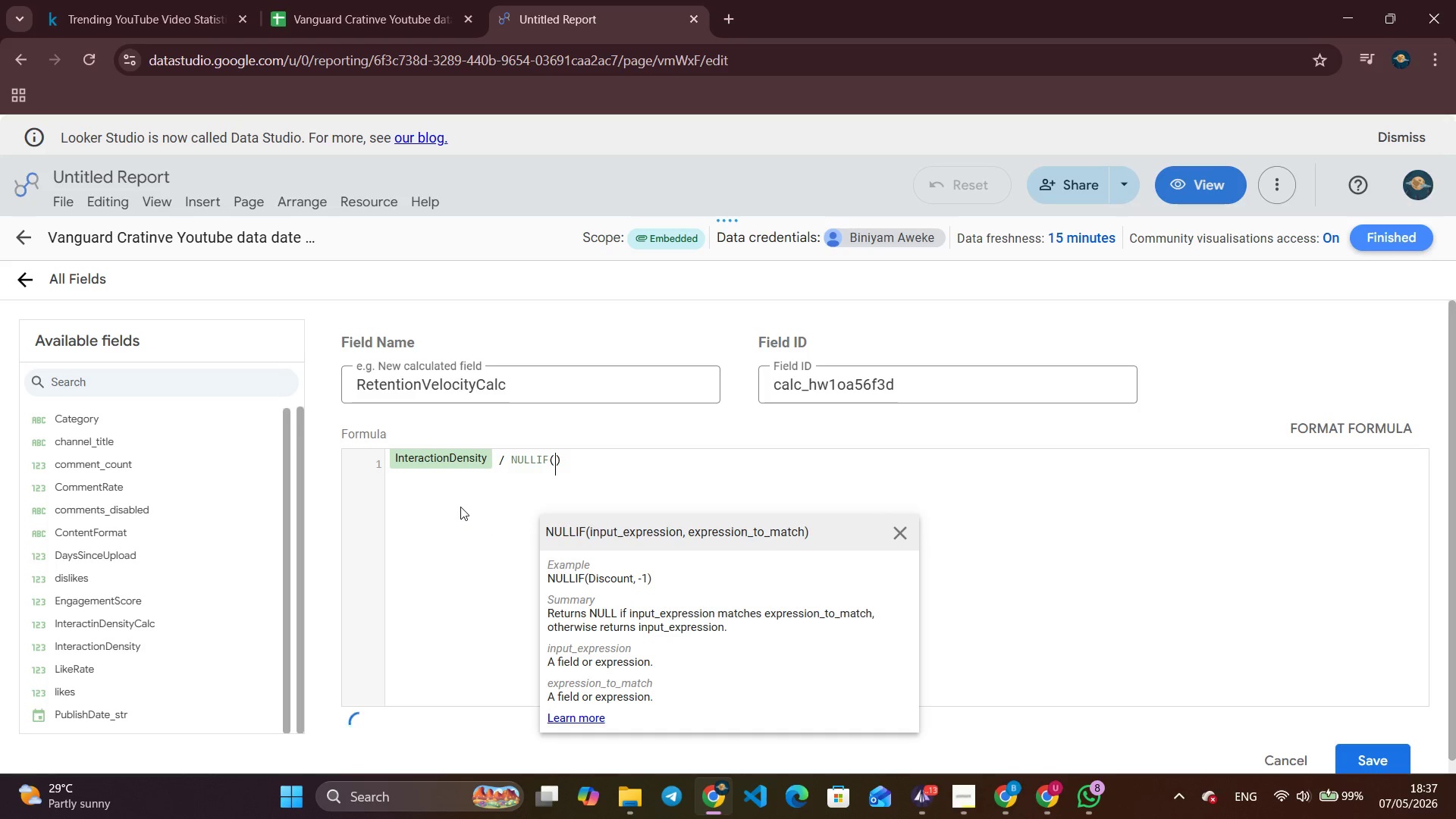 
type(()
key(Backspace)
type(Days)
 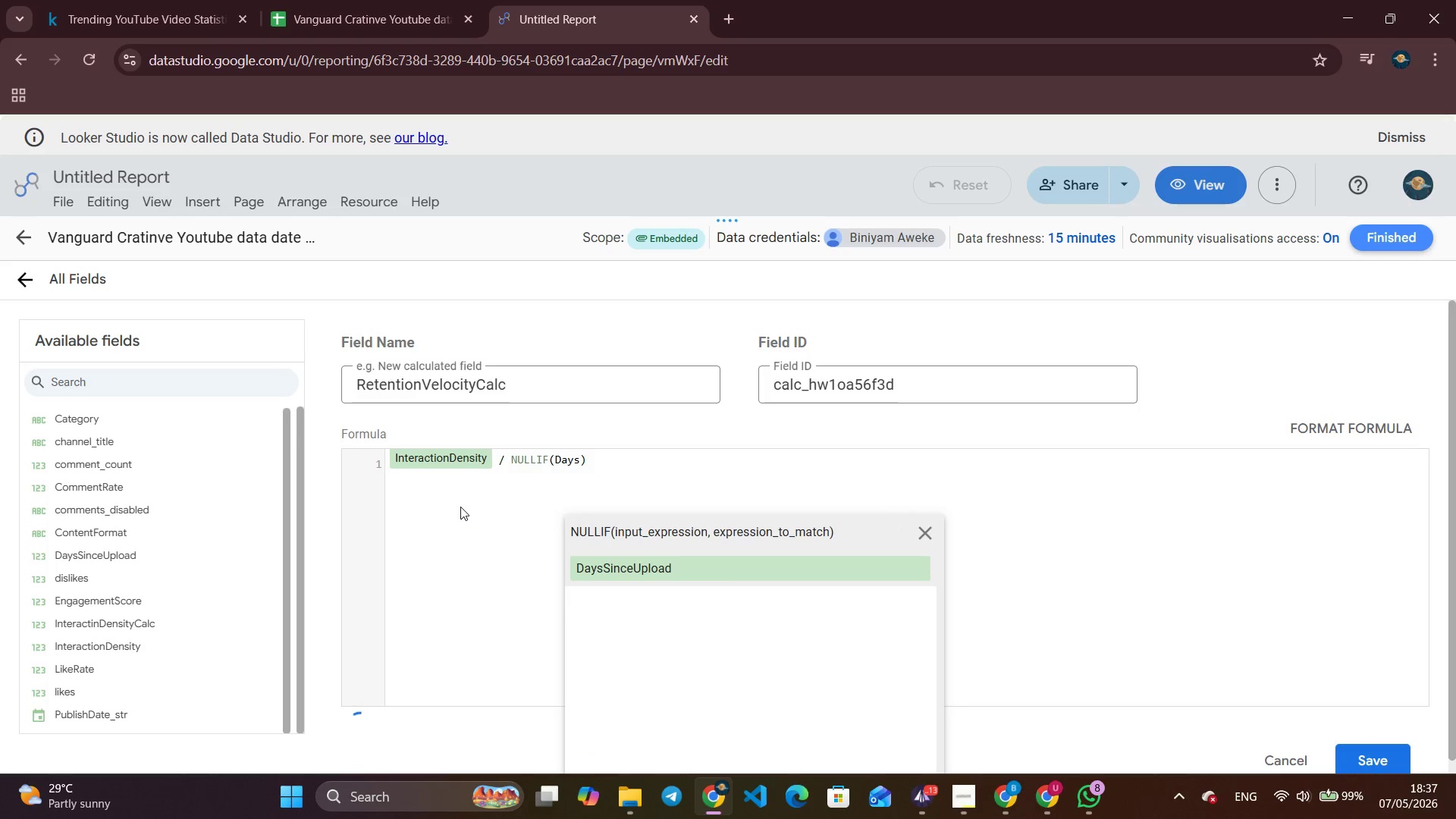 
key(Enter)
 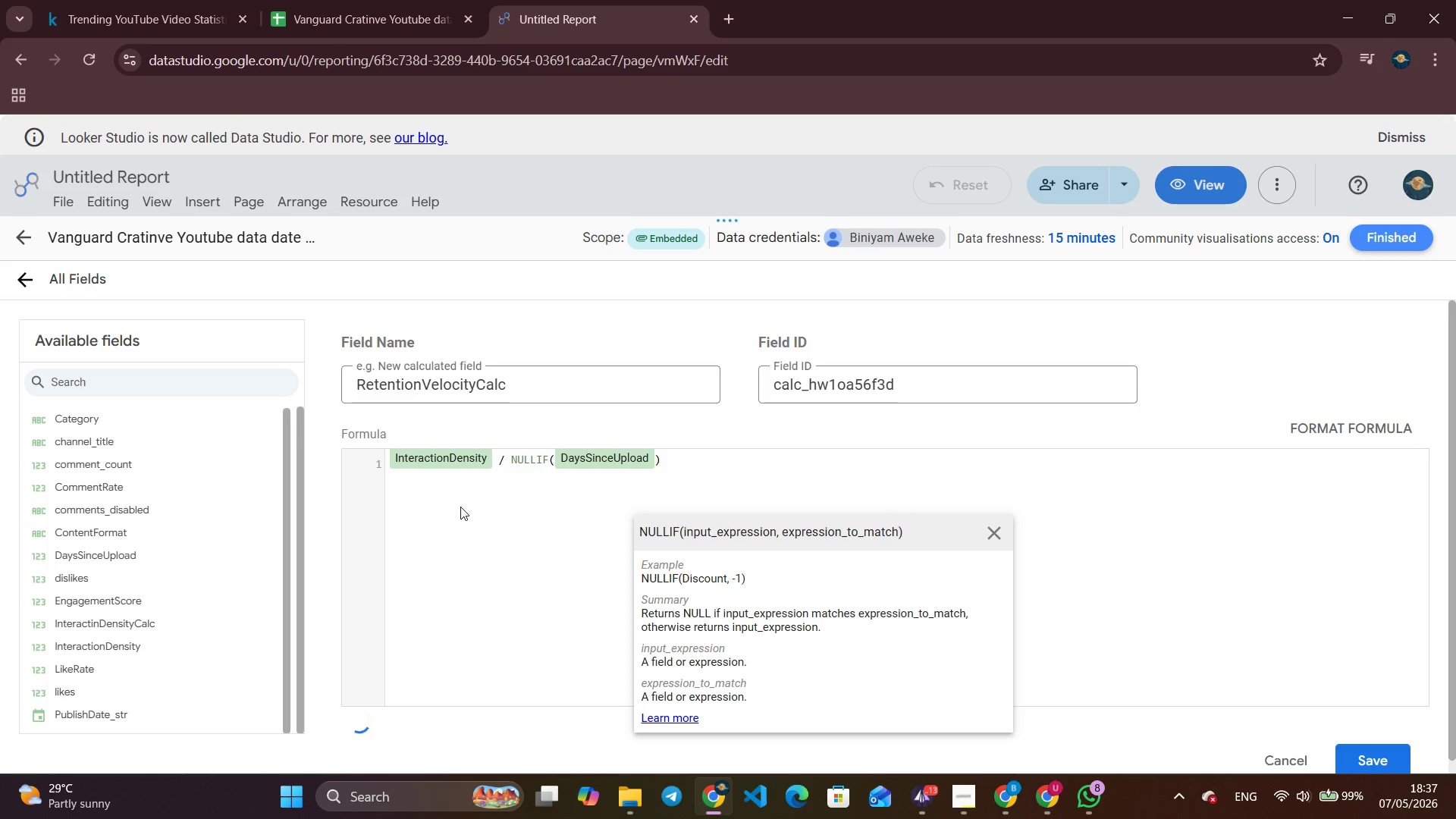 
key(Space)
 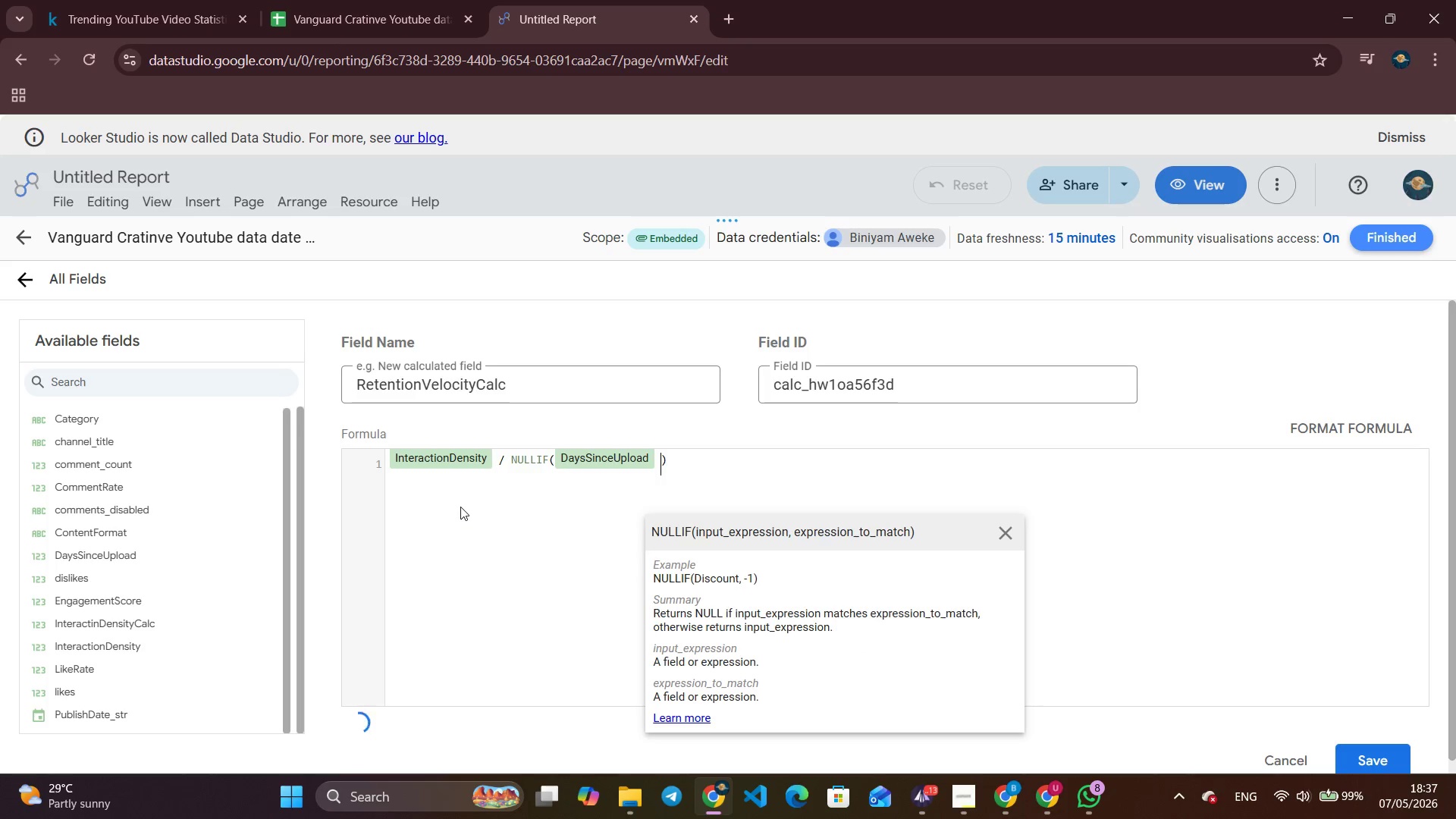 
key(Shift+ShiftLeft)
 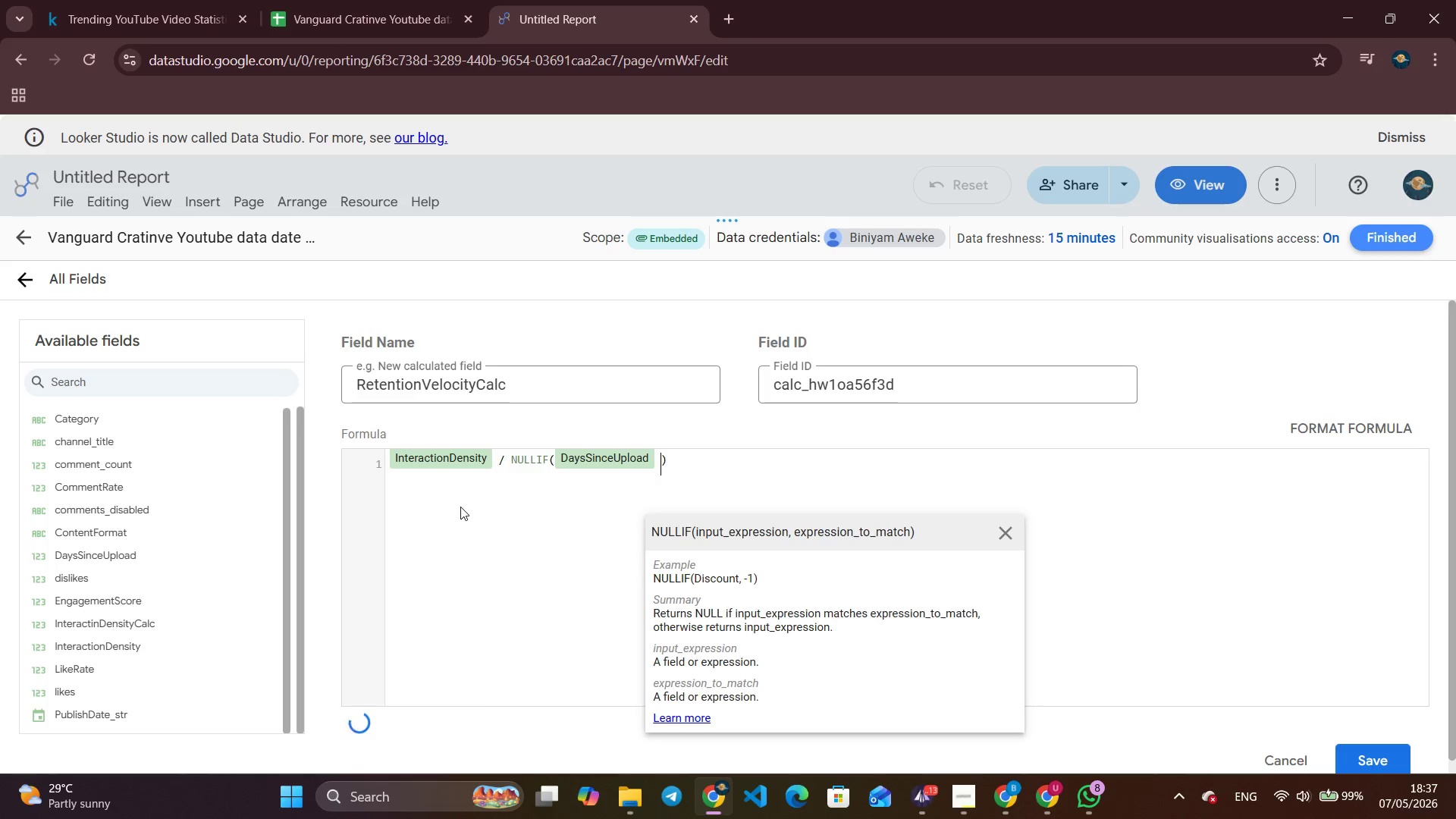 
key(Shift+Equal)
 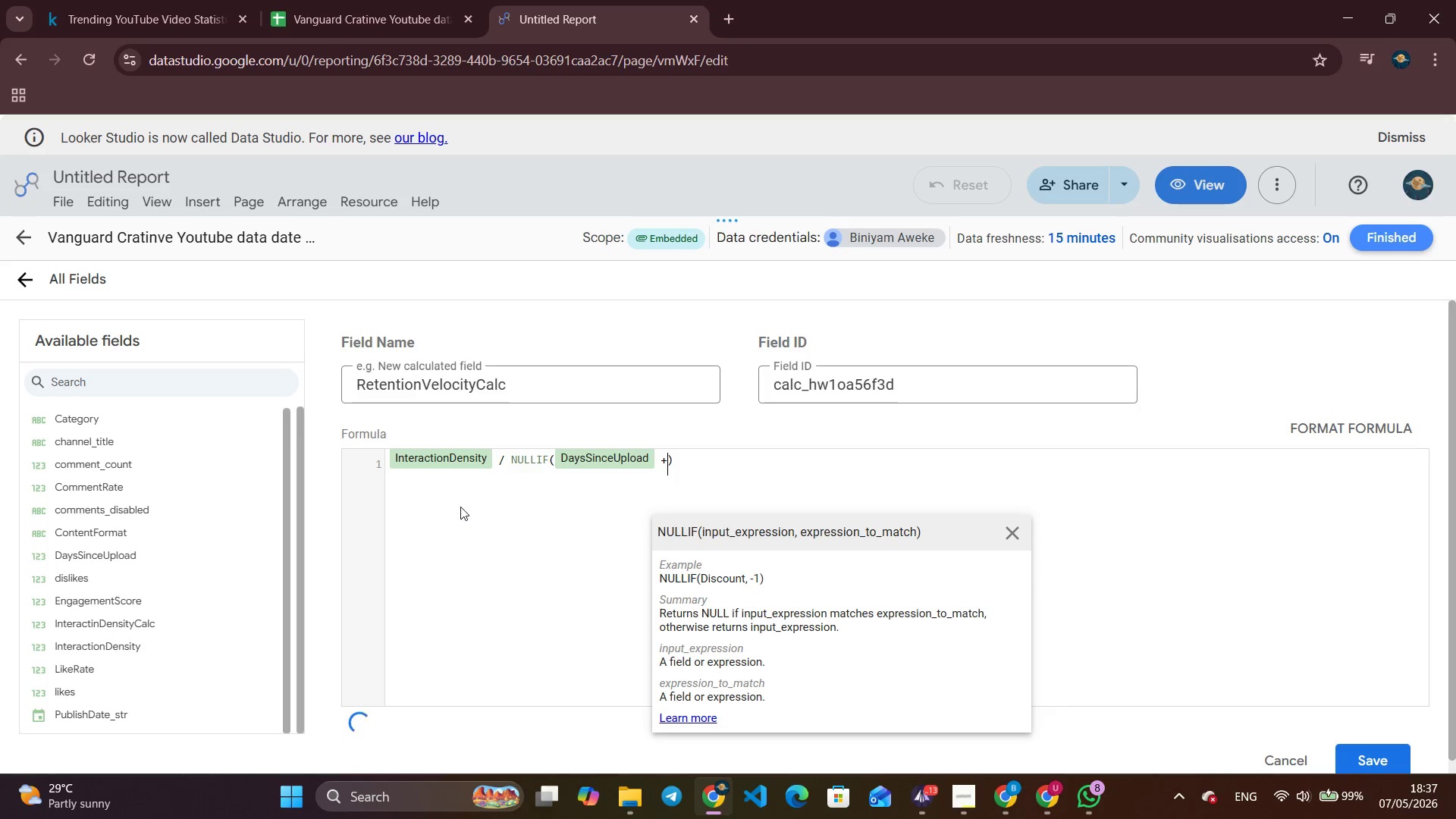 
key(Space)
 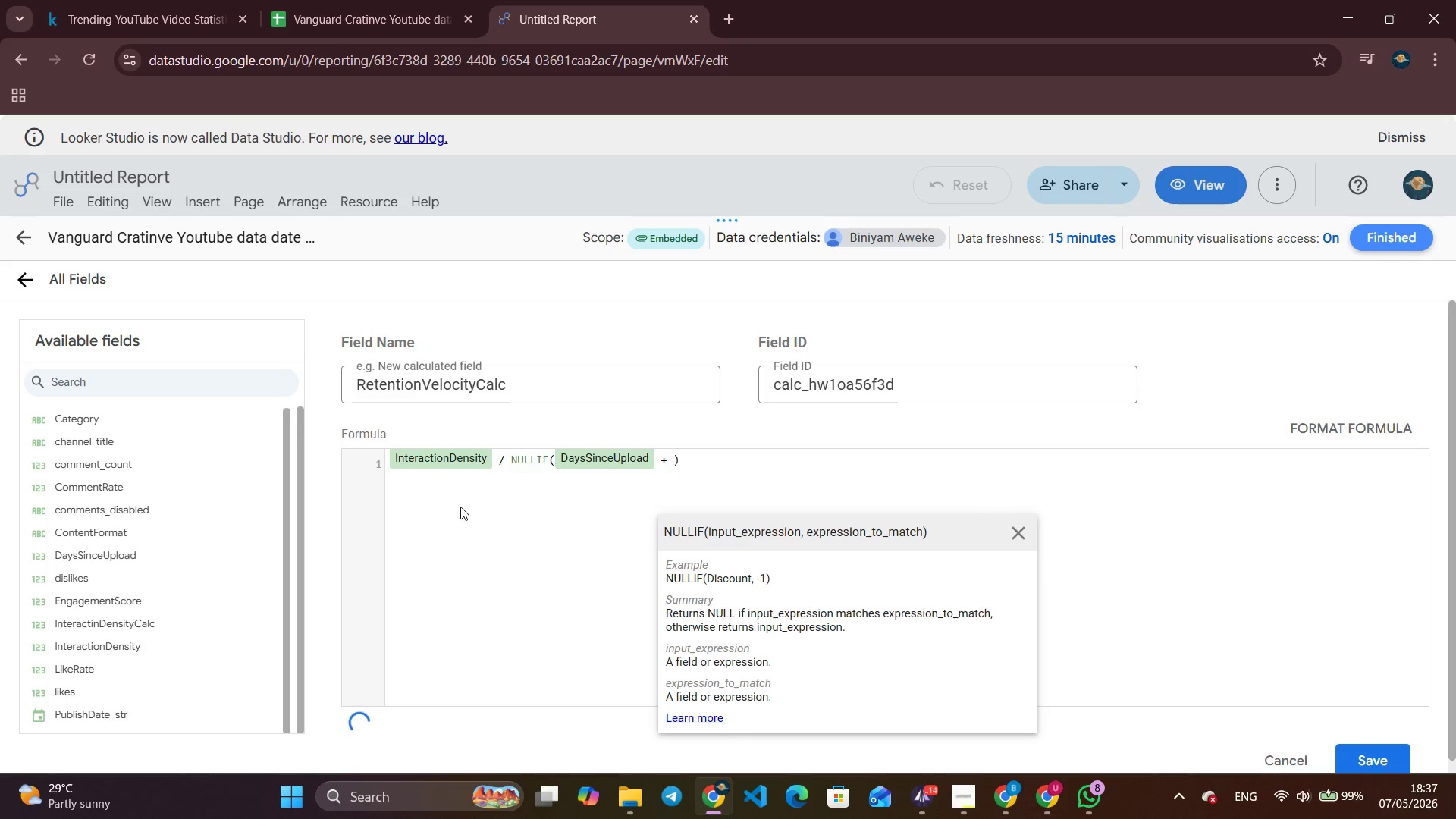 
key(1)
 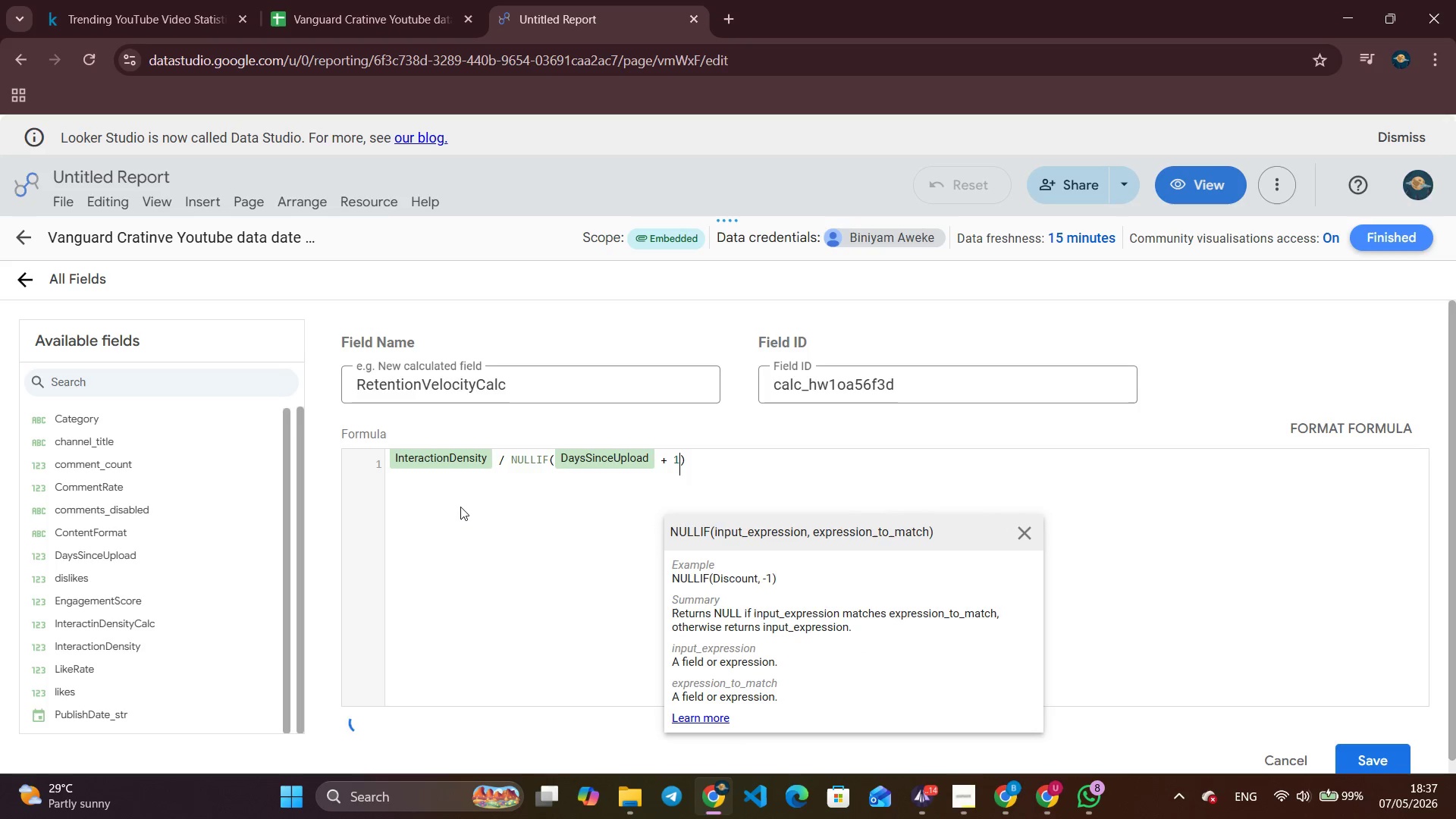 
key(Comma)
 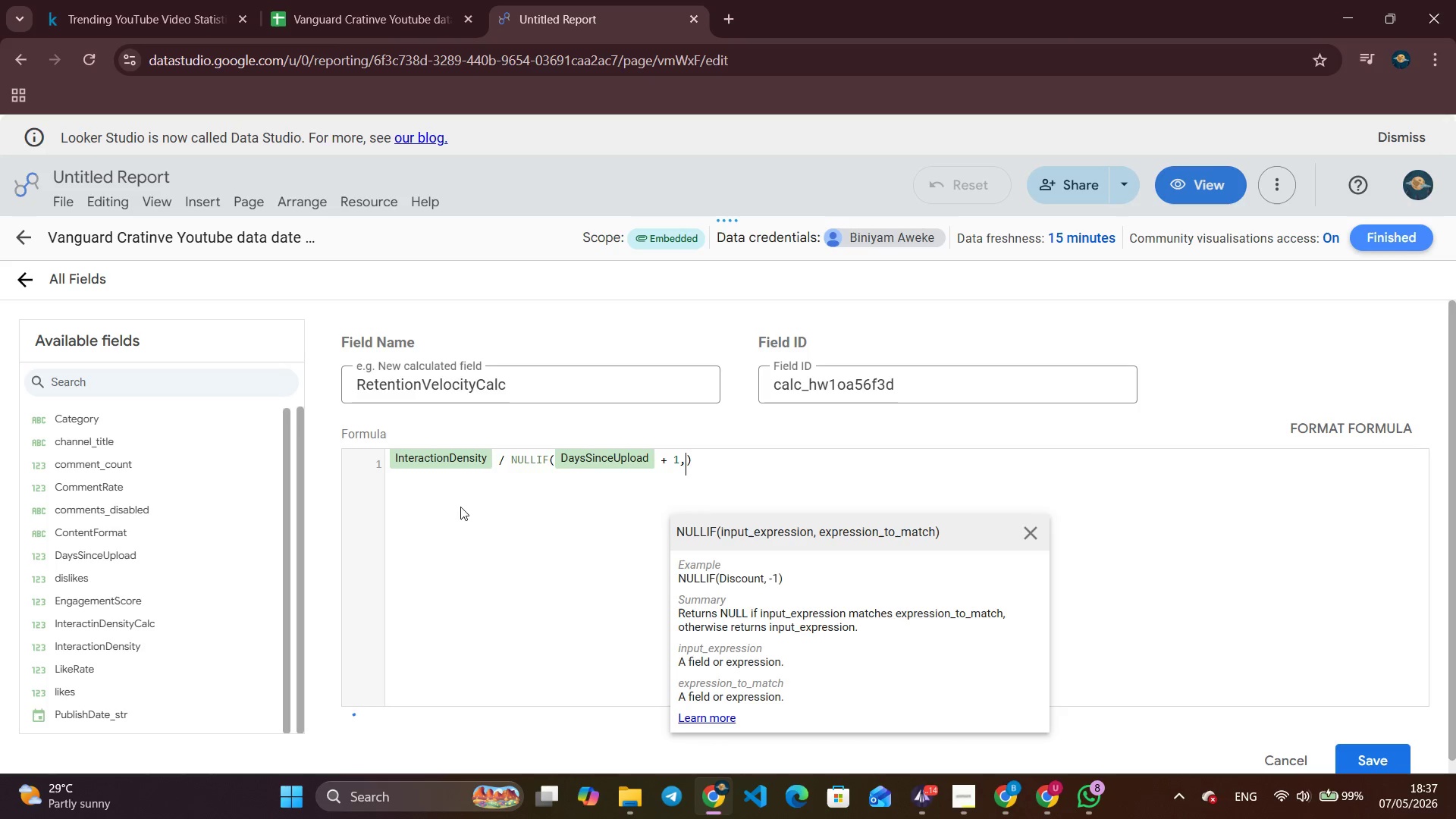 
key(Space)
 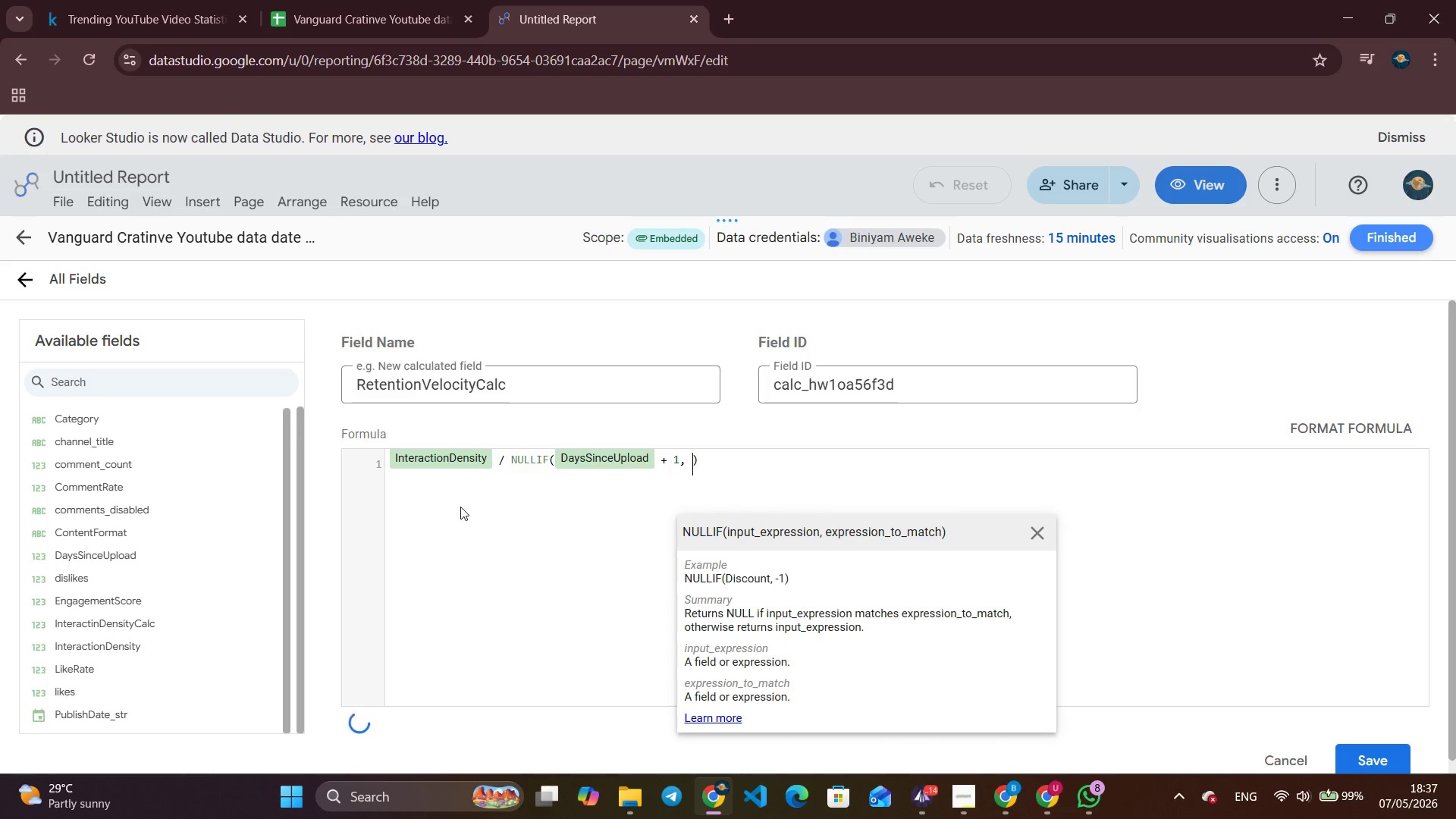 
key(0)
 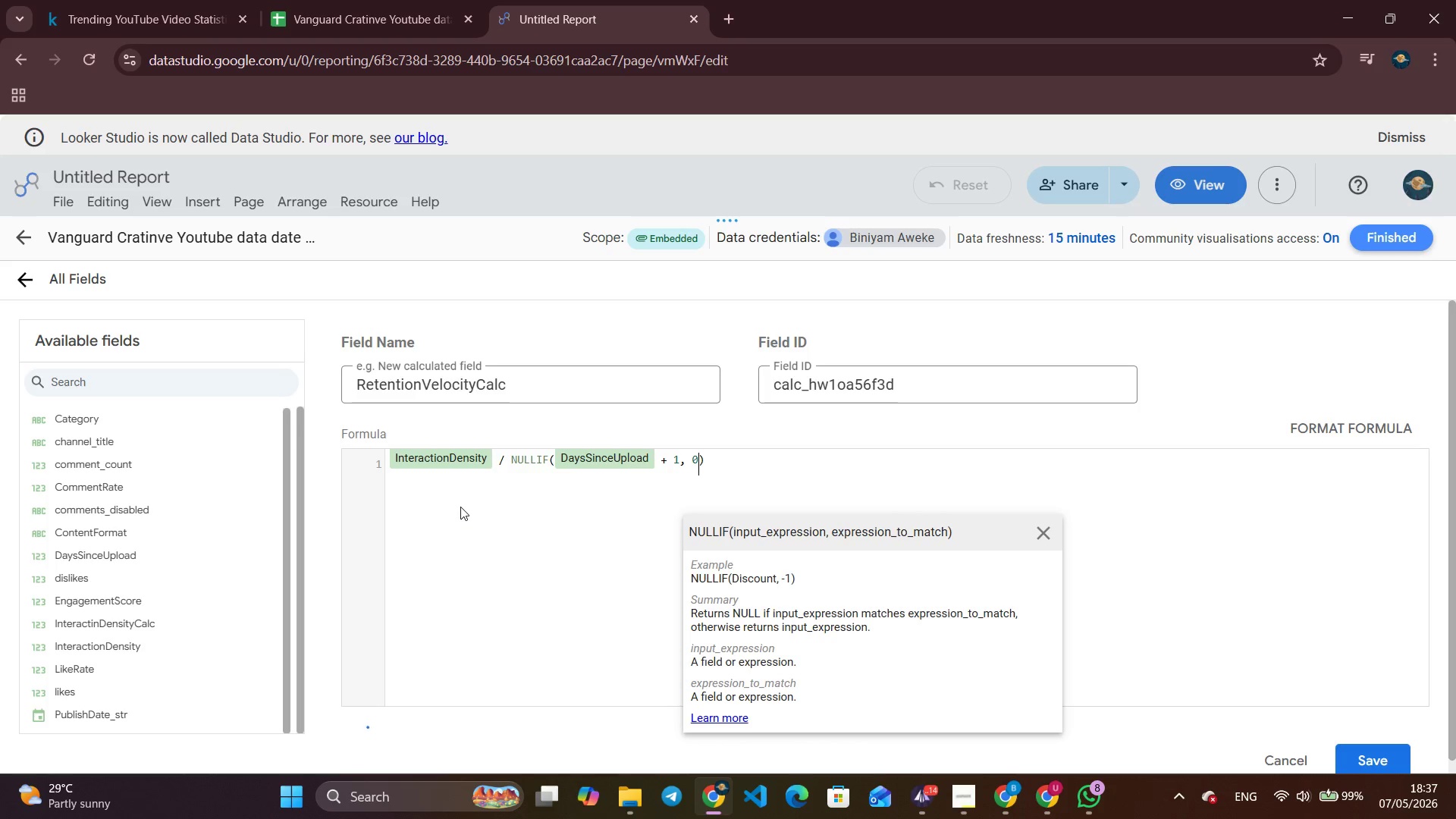 
wait(6.17)
 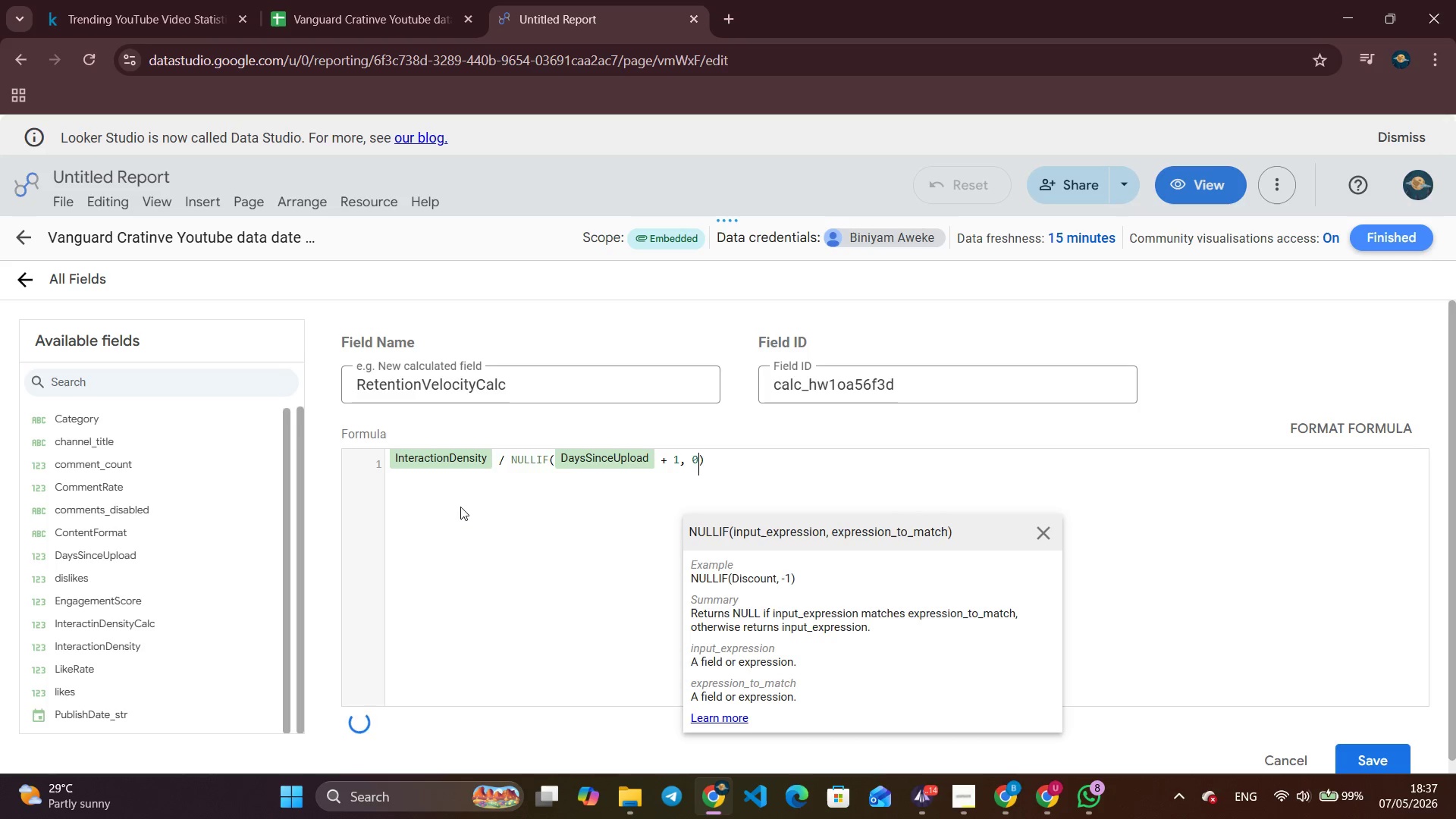 
left_click([1368, 753])
 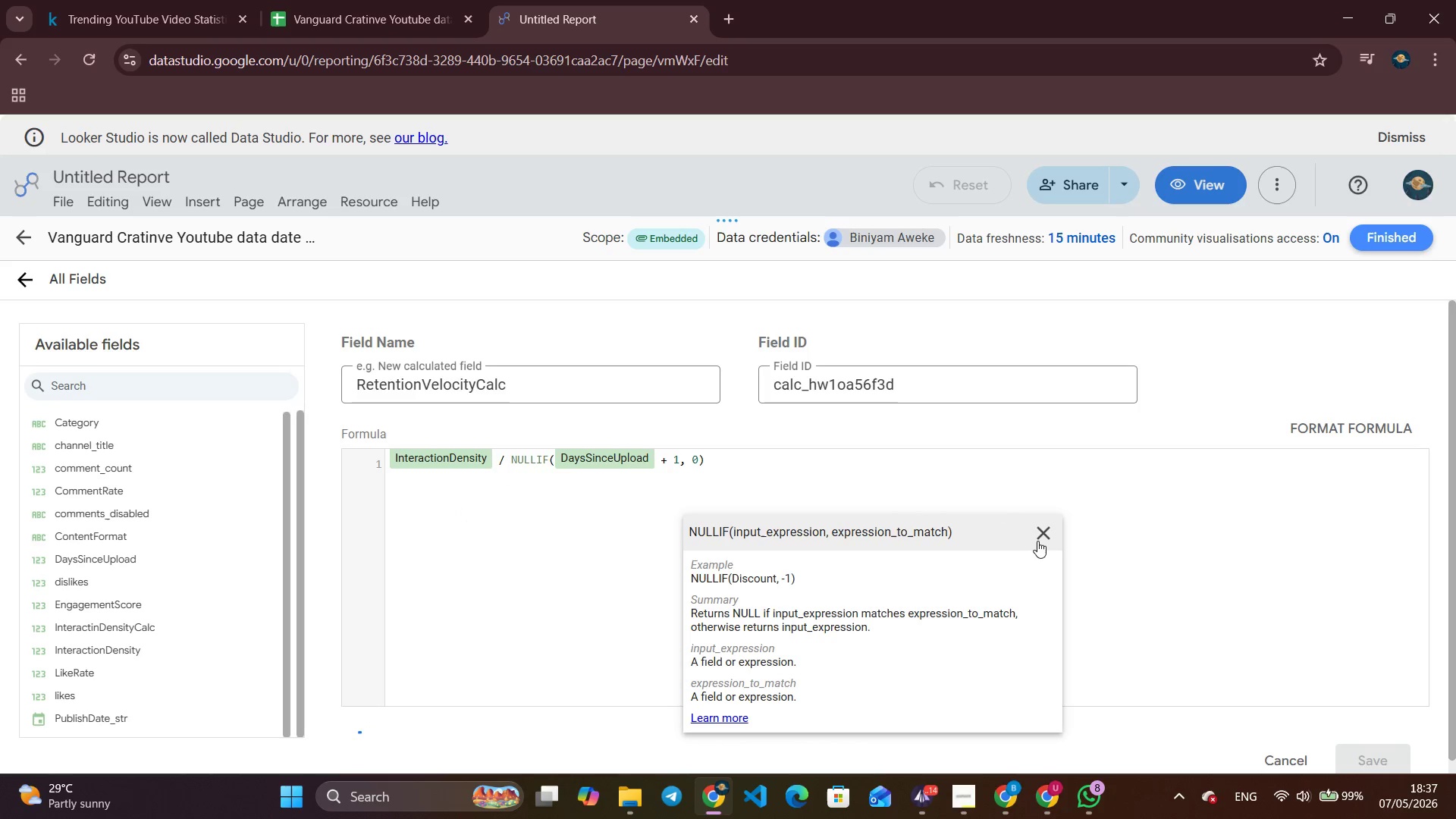 
left_click([1144, 544])
 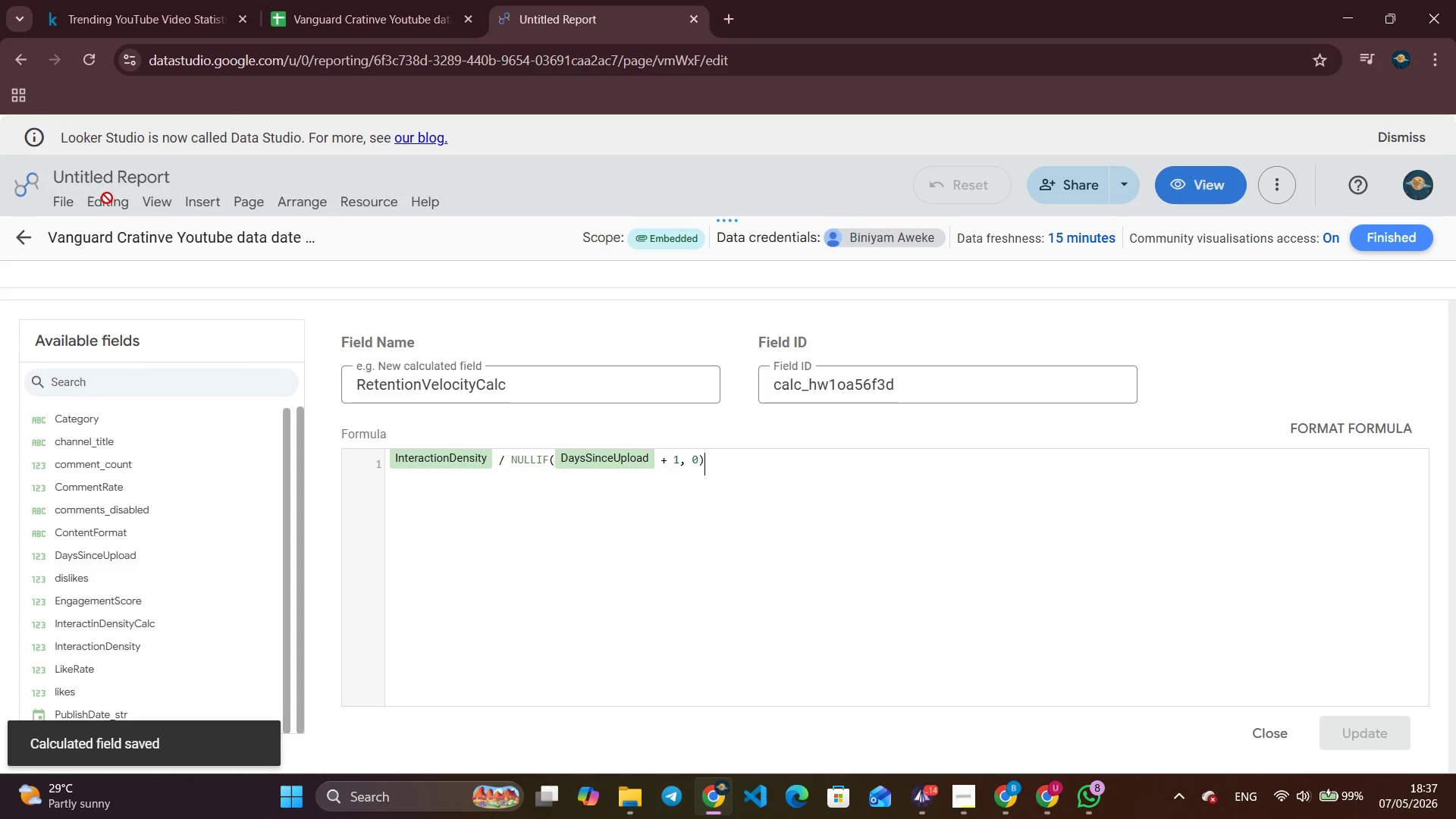 
left_click([14, 237])
 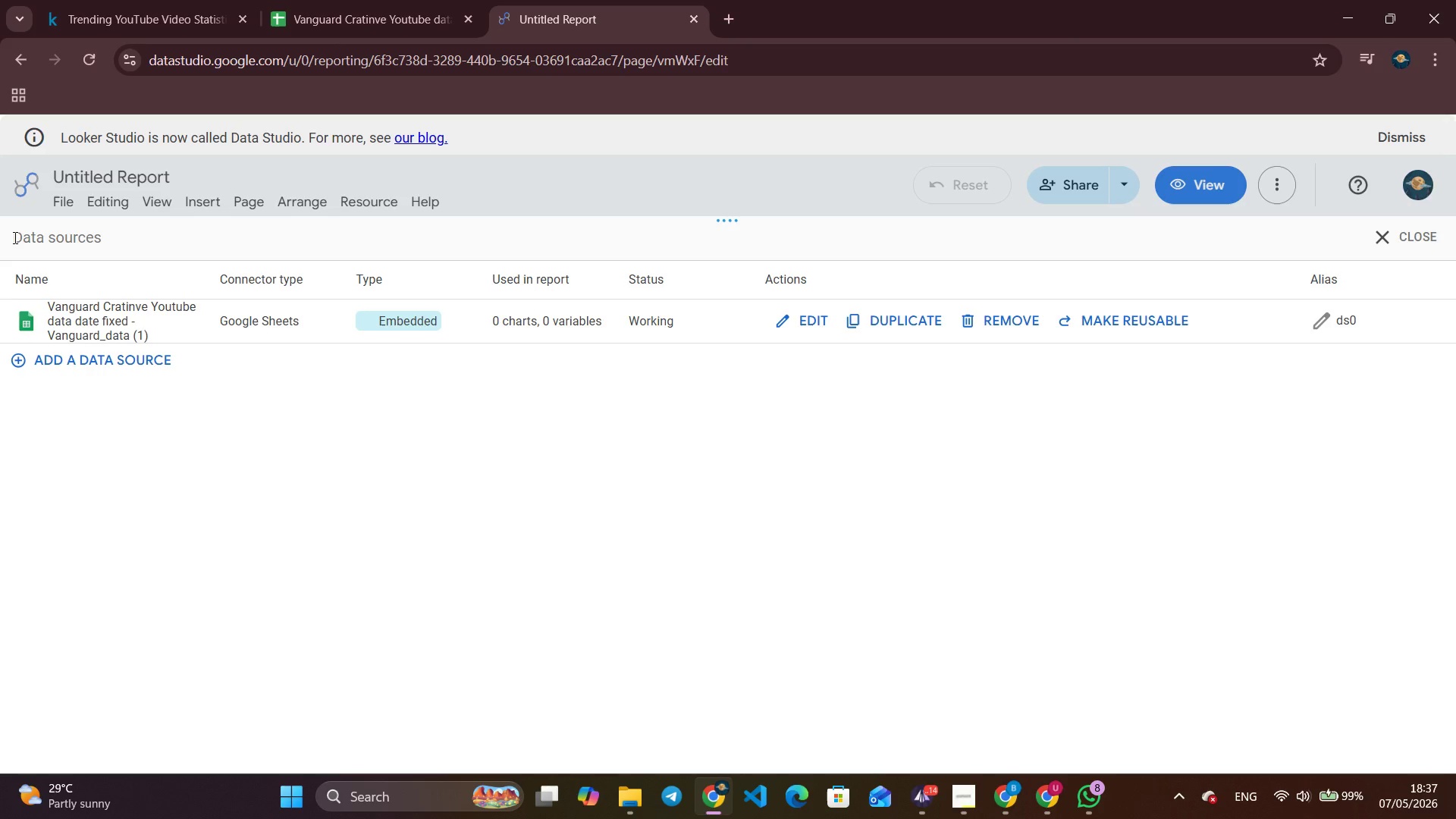 
wait(16.86)
 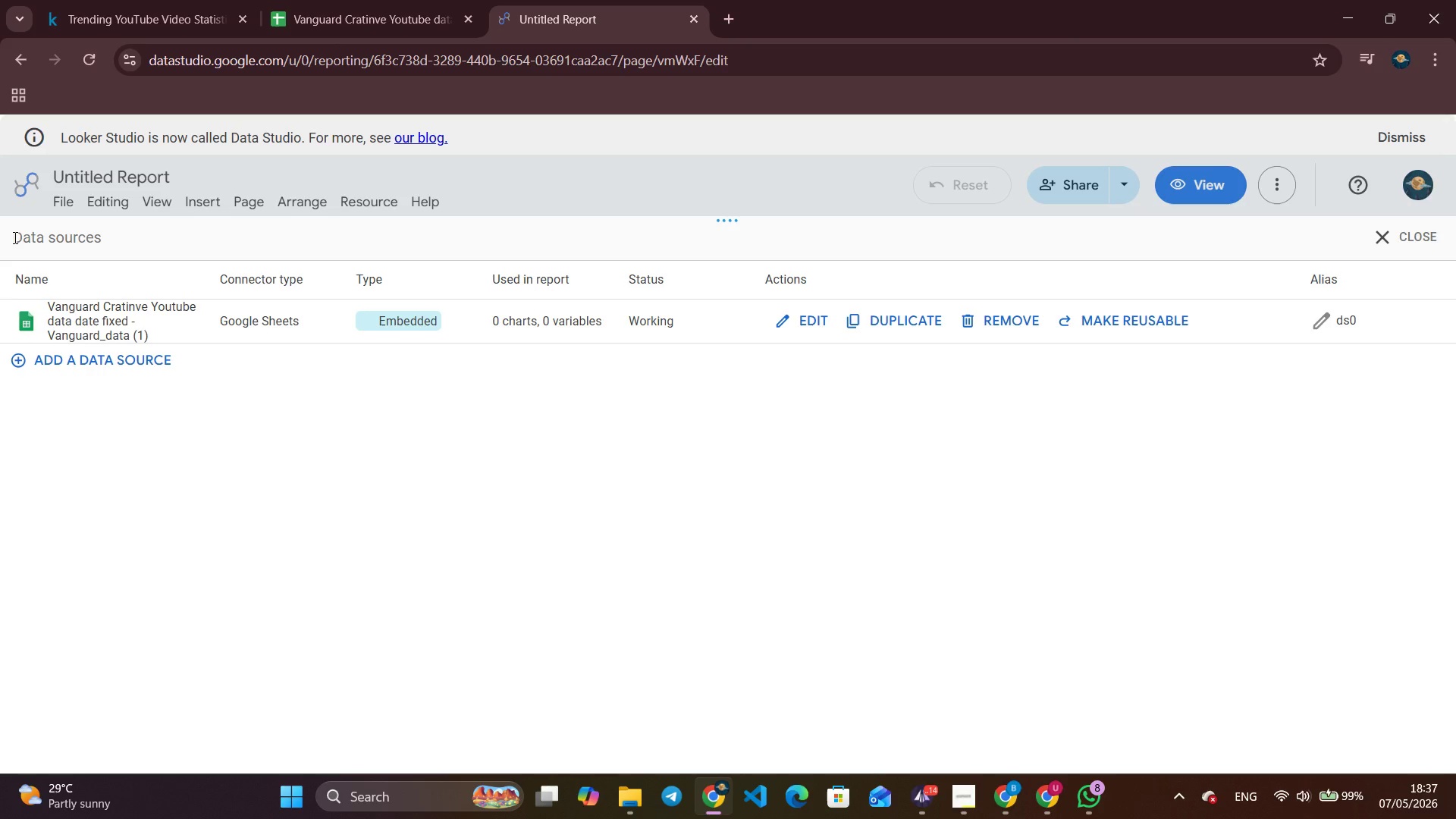 
left_click([821, 323])
 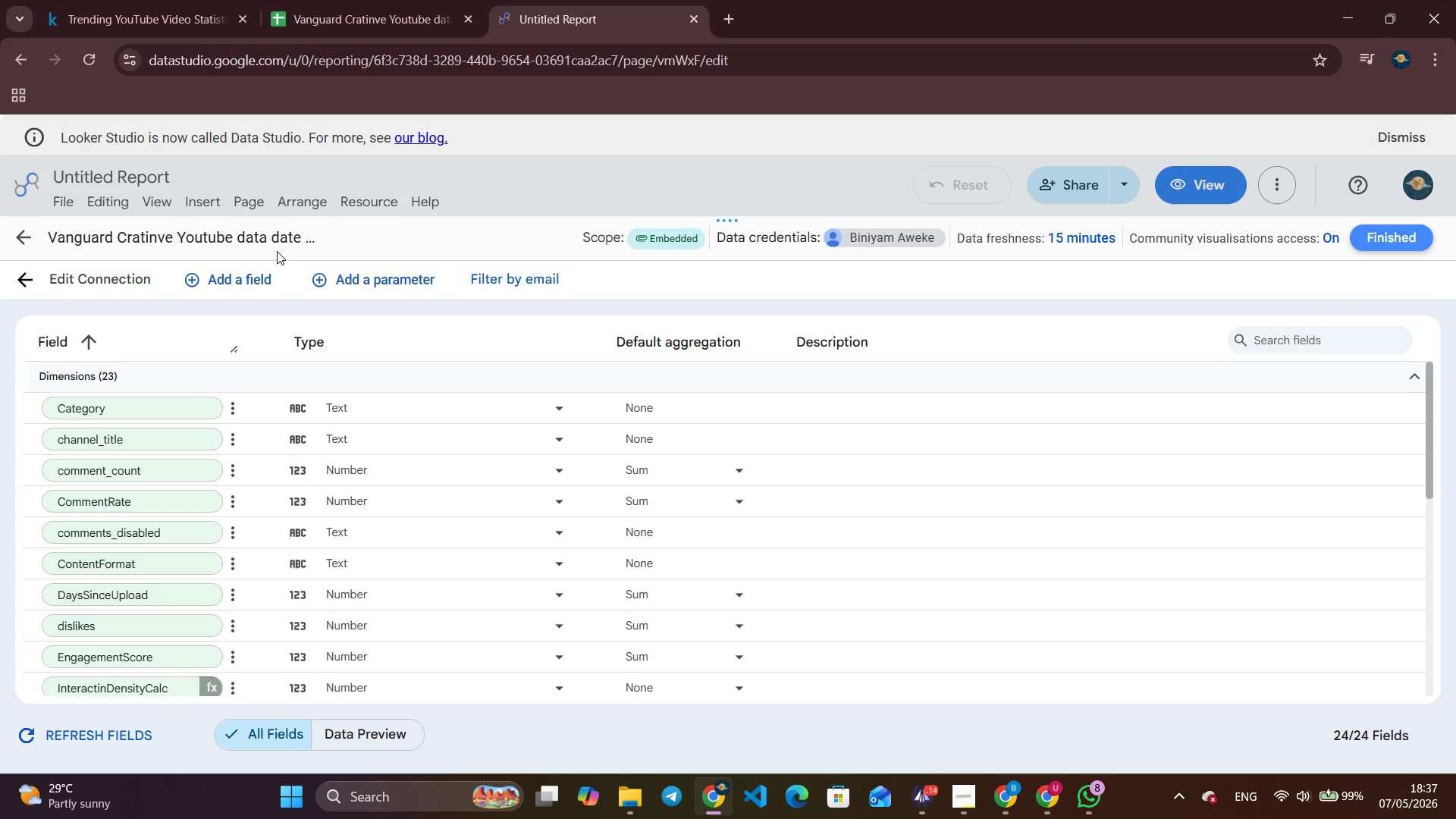 
left_click([228, 278])
 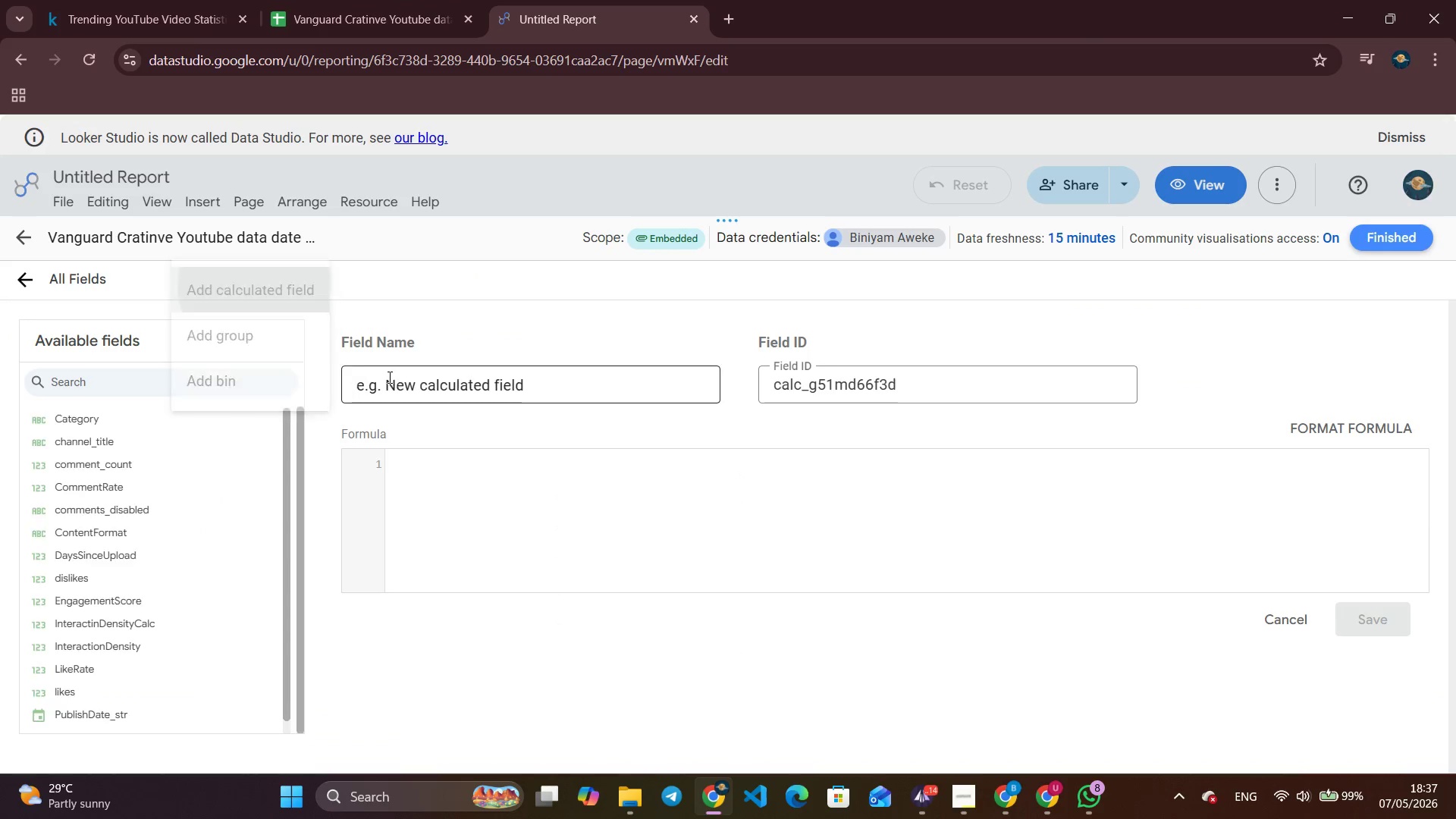 
left_click_drag(start_coordinate=[425, 388], to_coordinate=[431, 387])
 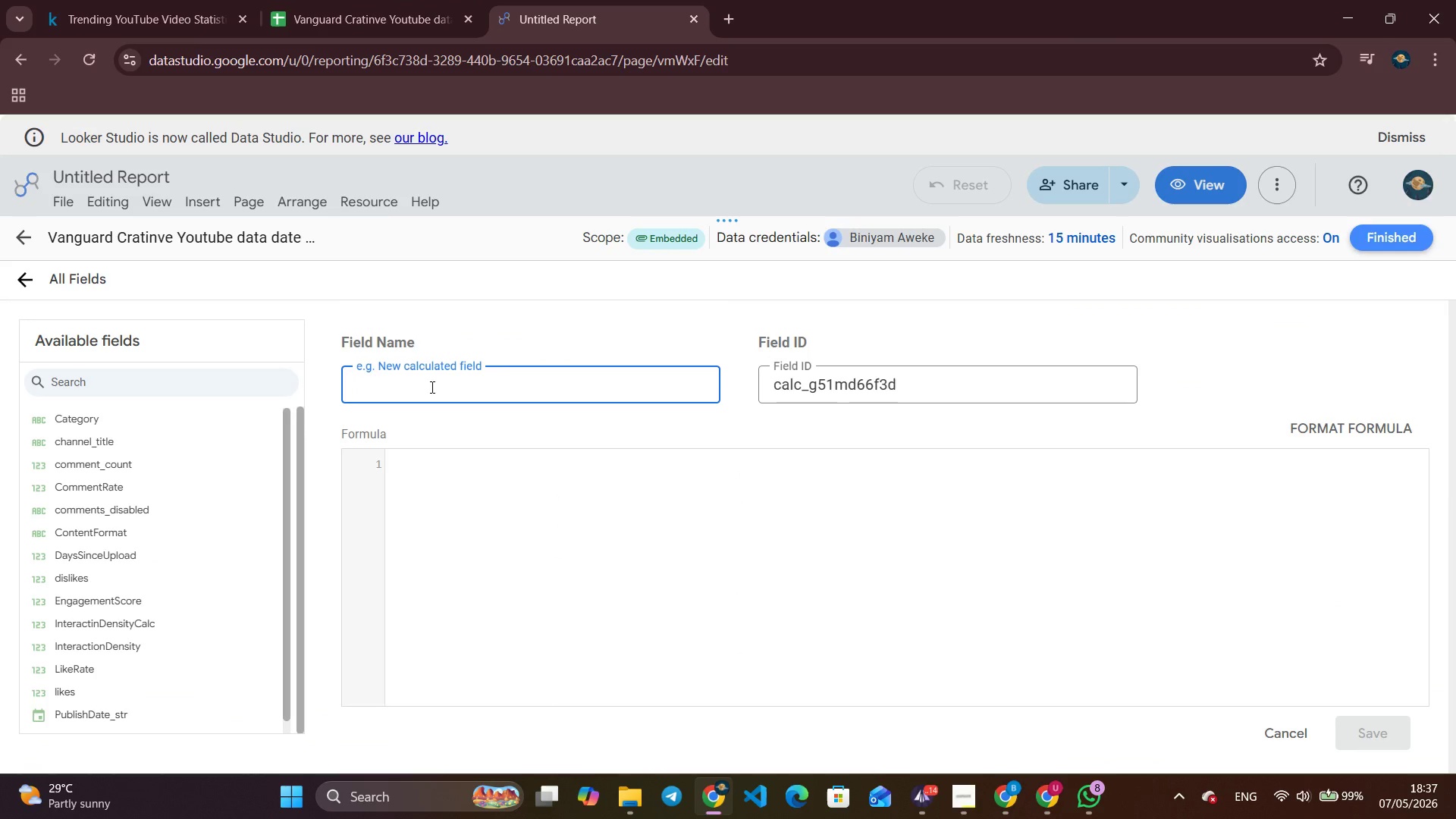 
type(ShelfLifeTier)
 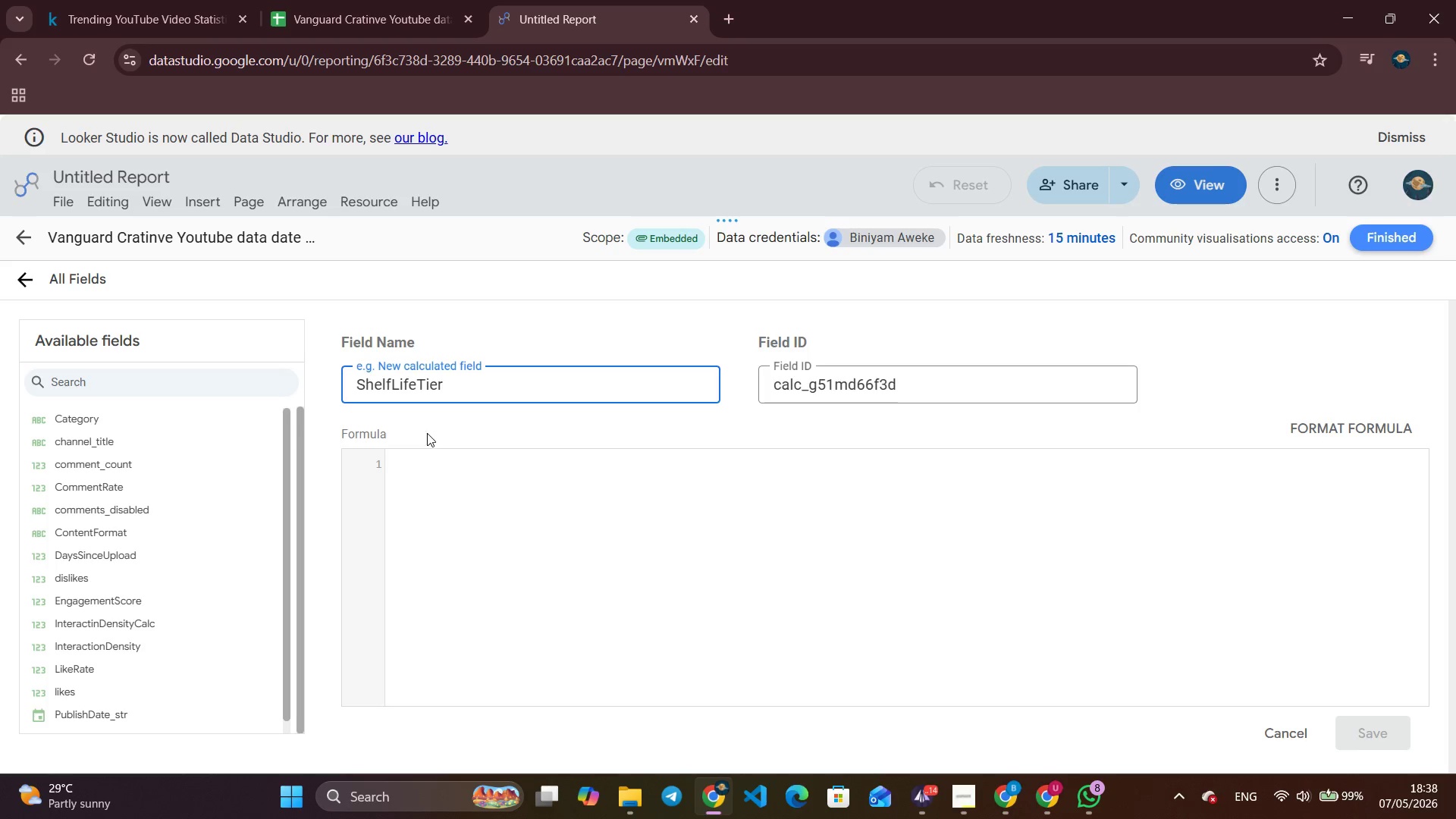 
left_click([434, 482])
 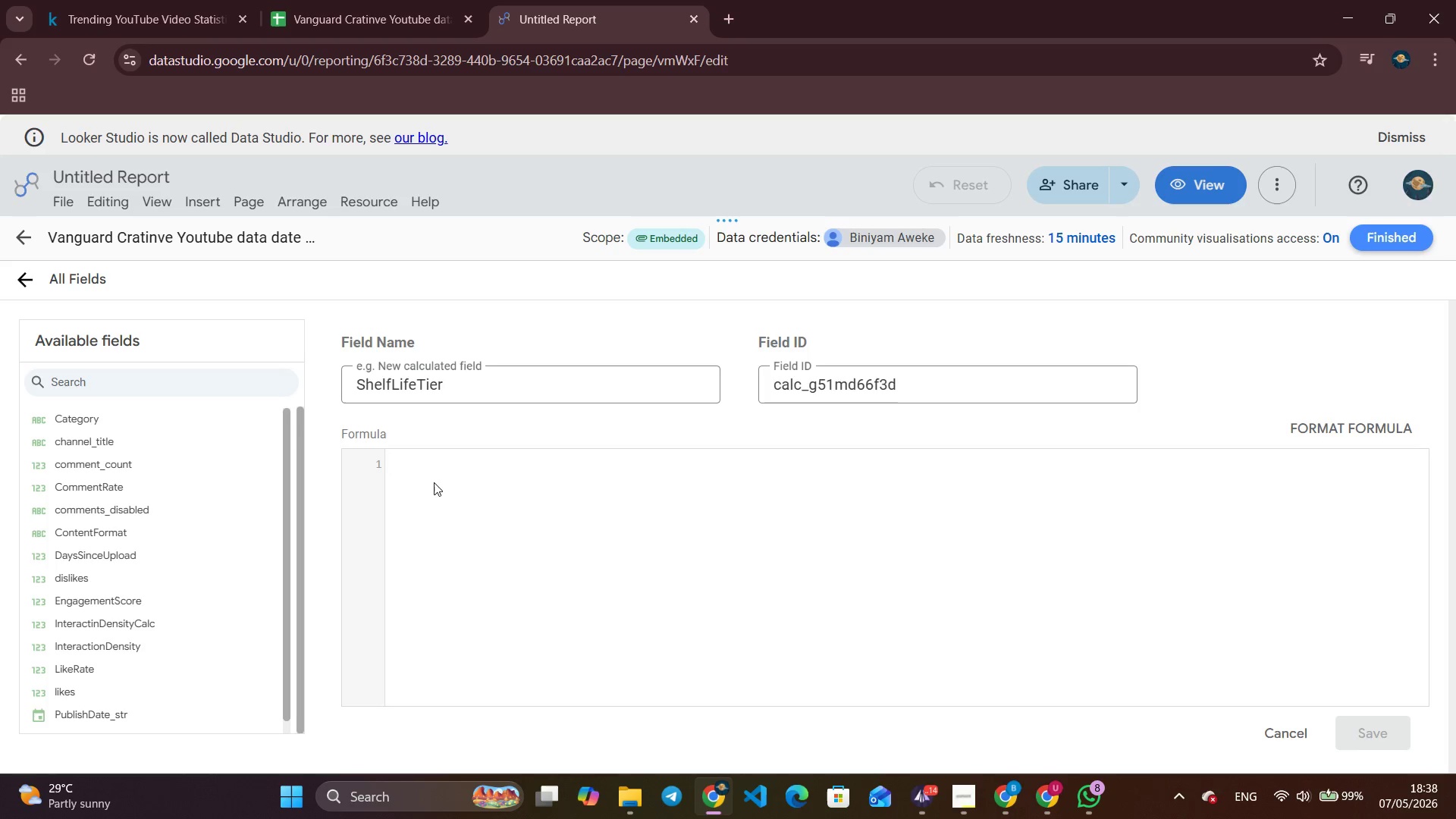 
type(IF)
 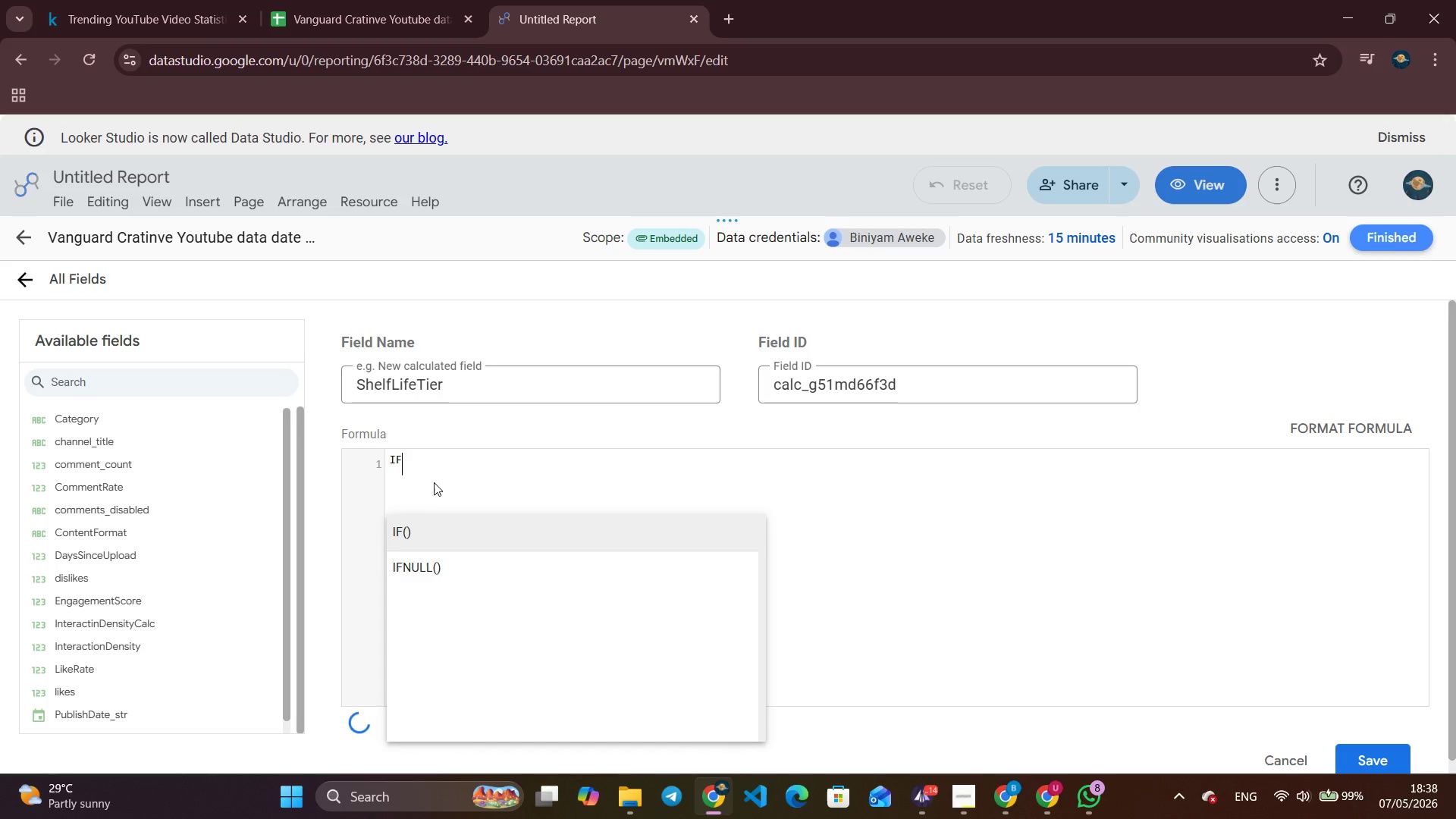 
key(Enter)
 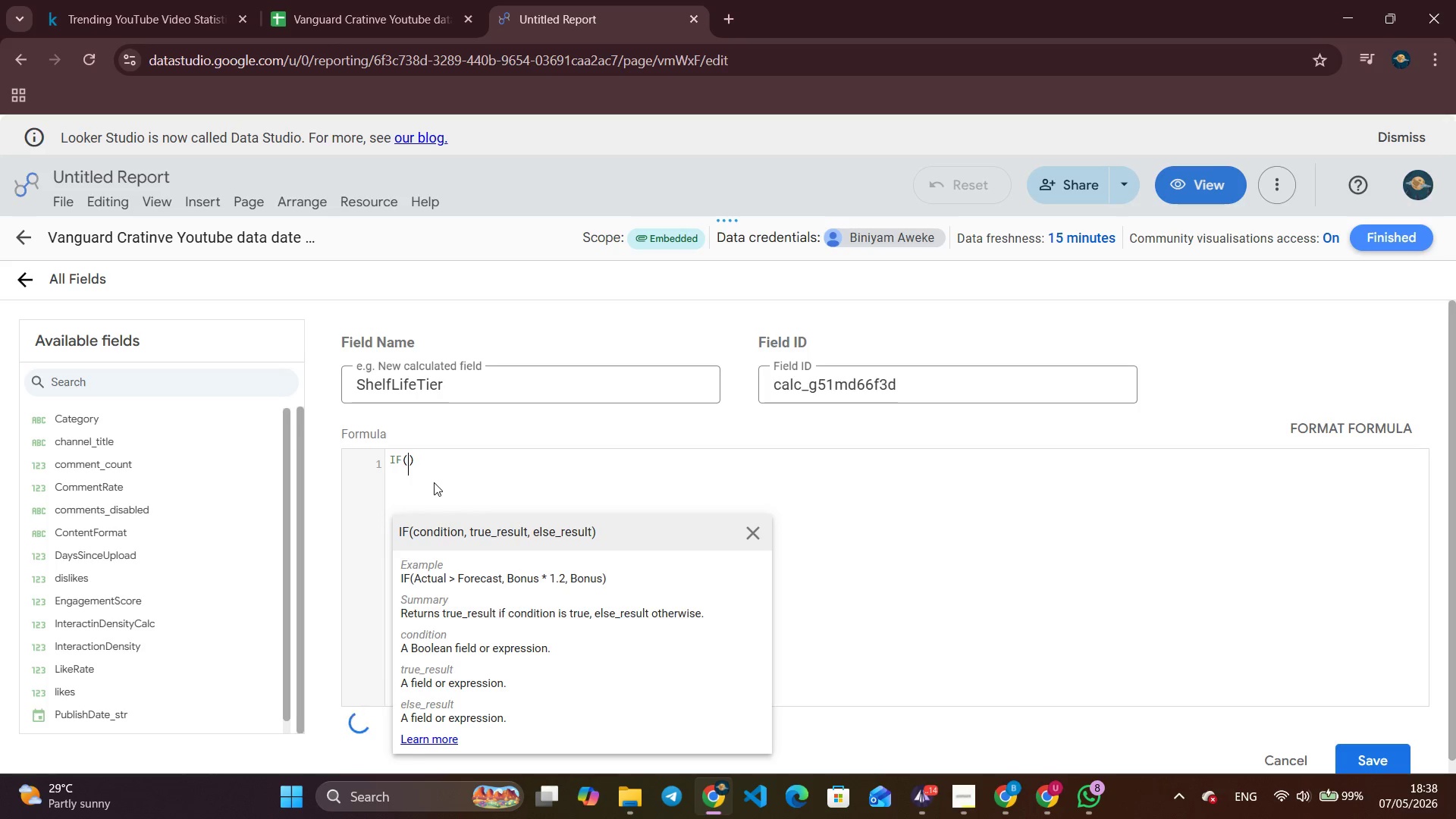 
type(Days)
 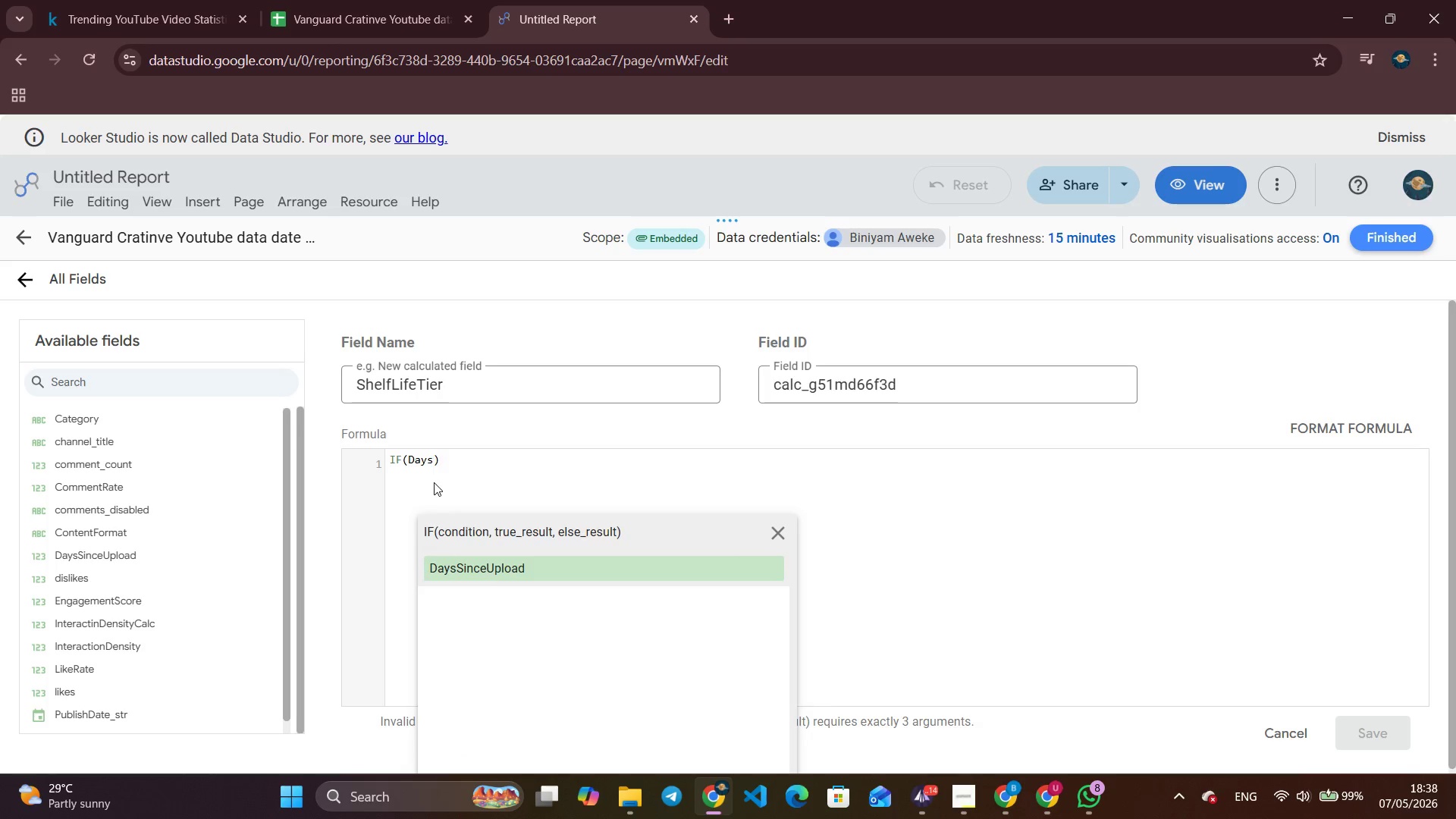 
key(Enter)
 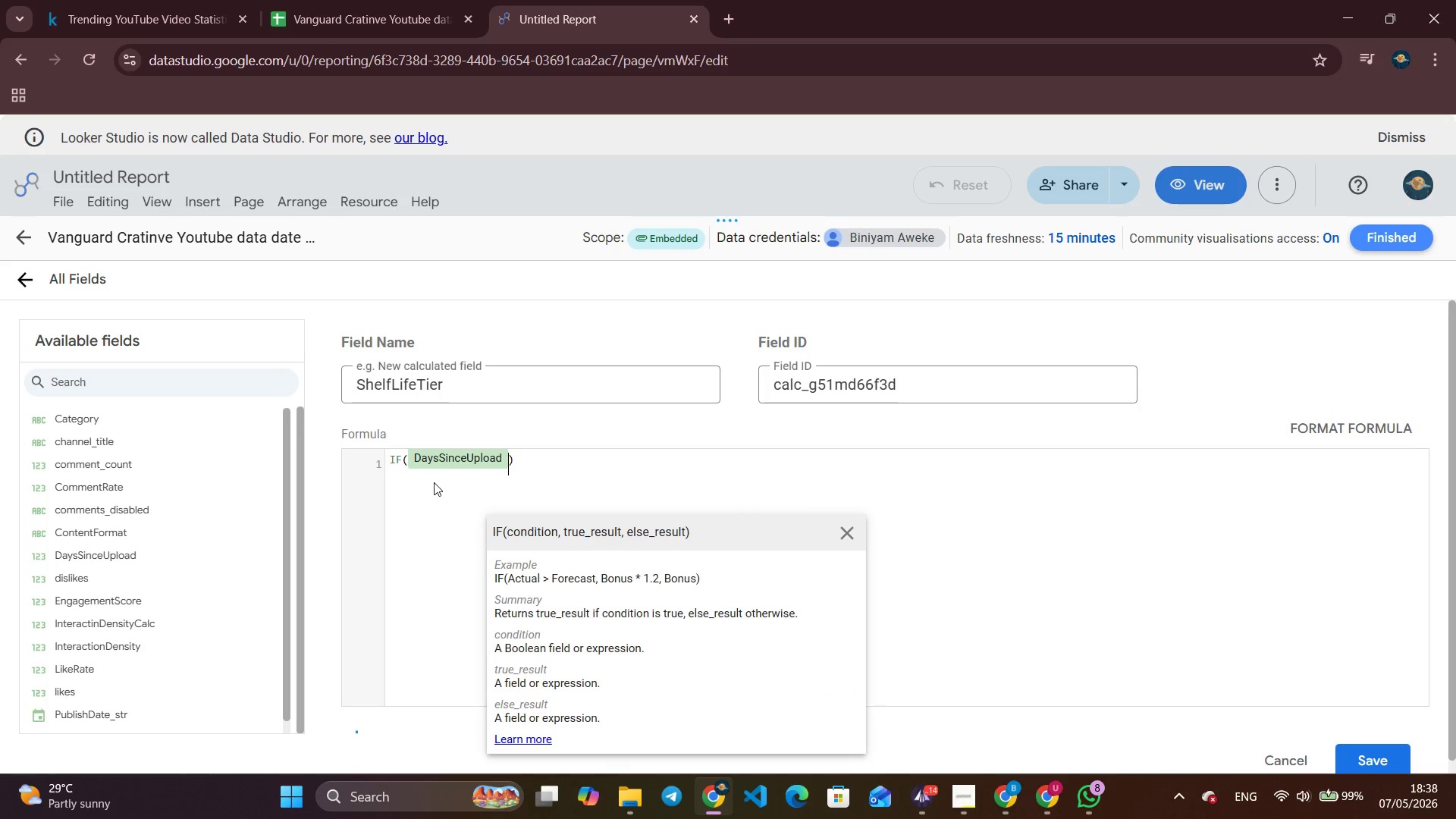 
type( >= 7, ')
key(Backspace)
type("Long Tail)
 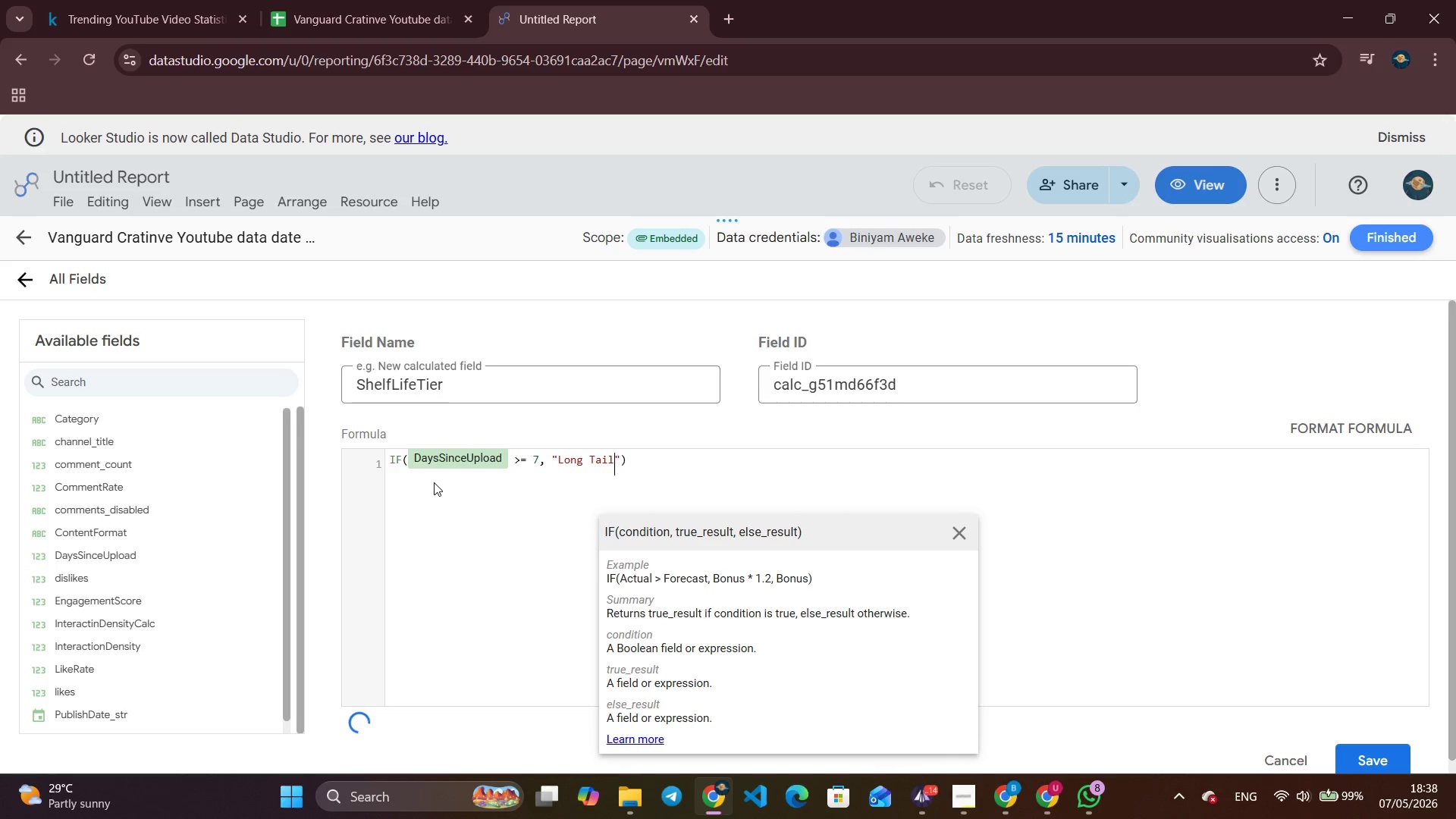 
key(ArrowRight)
 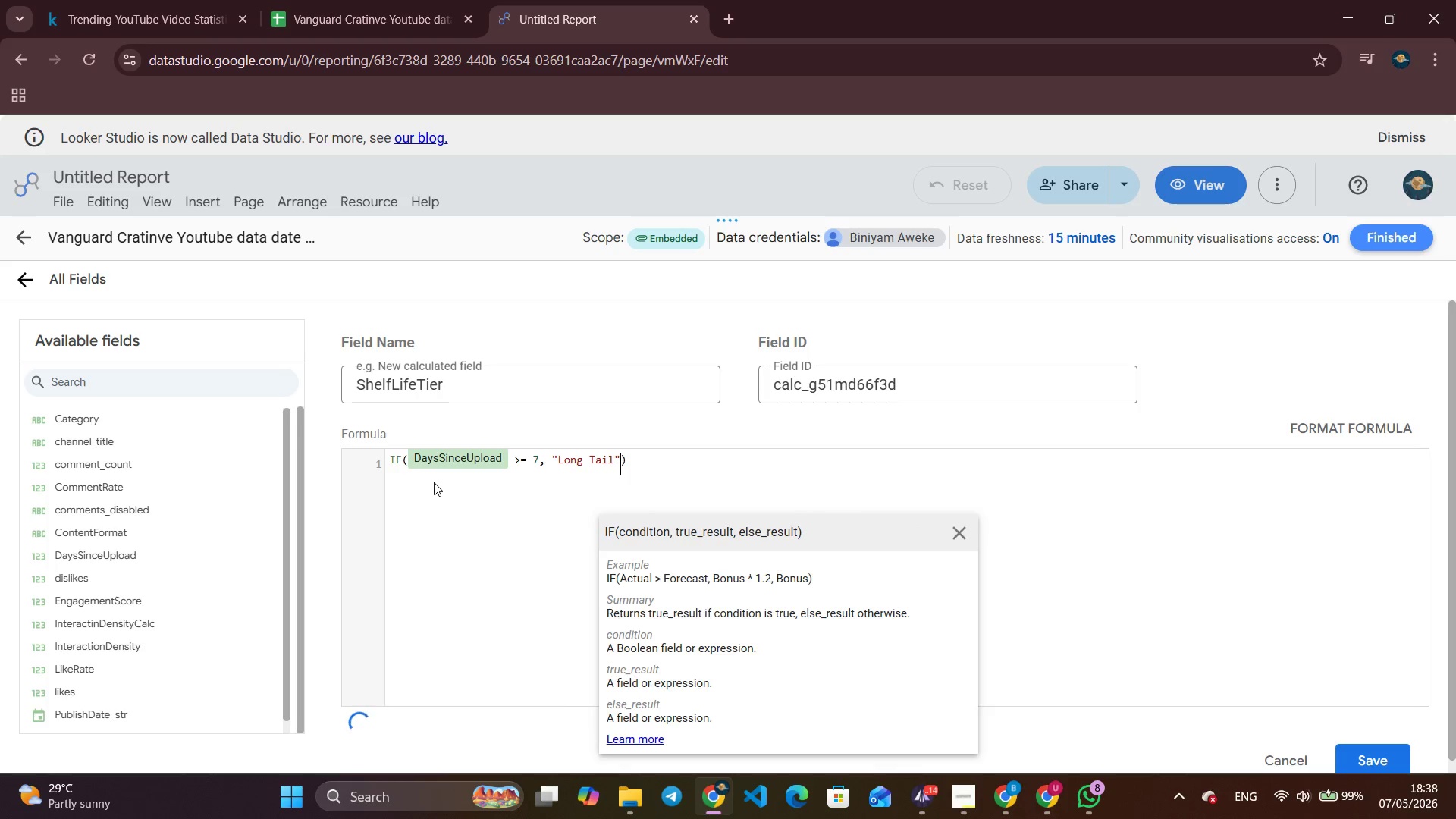 
type(, If)
 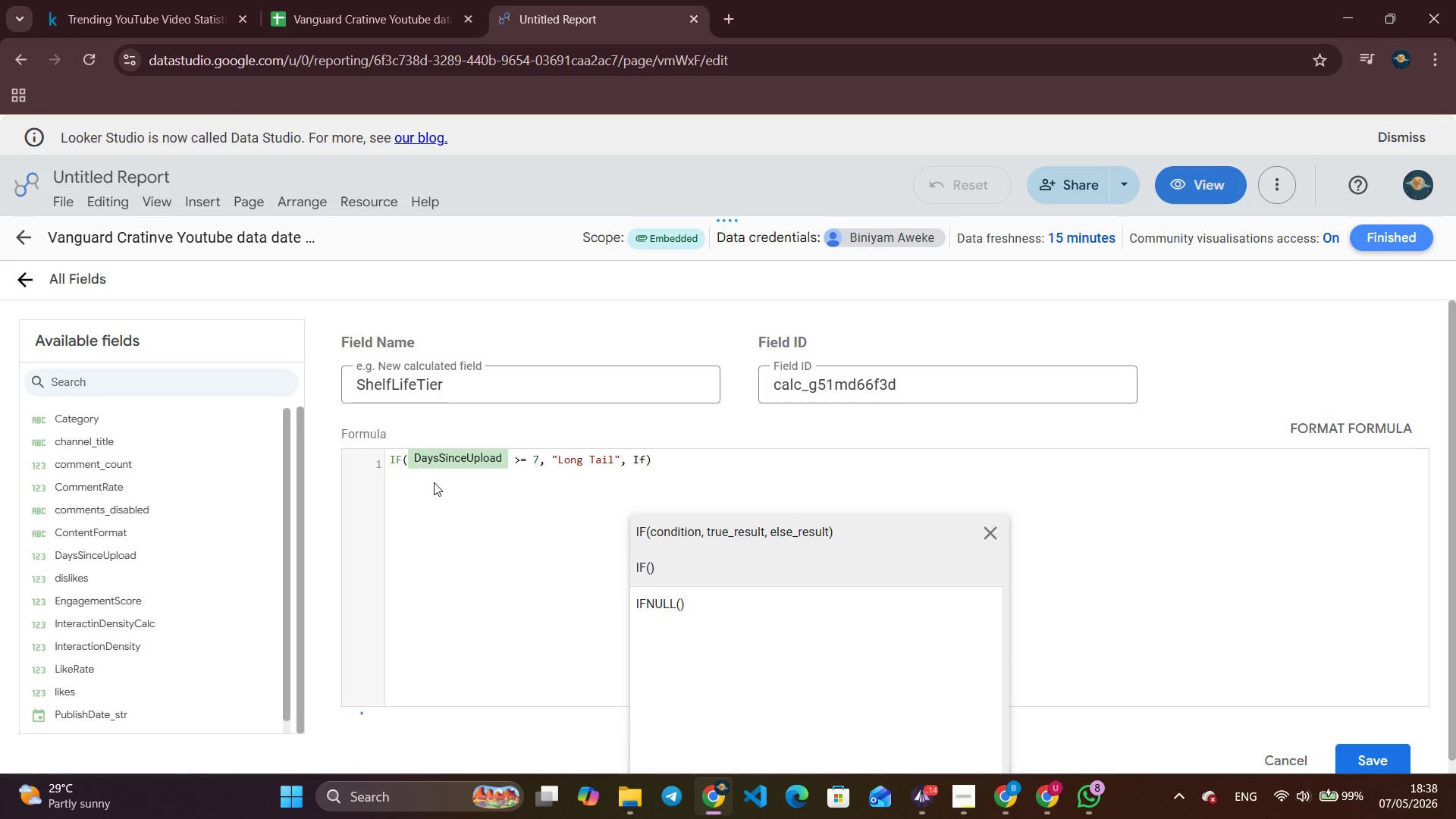 
key(Enter)
 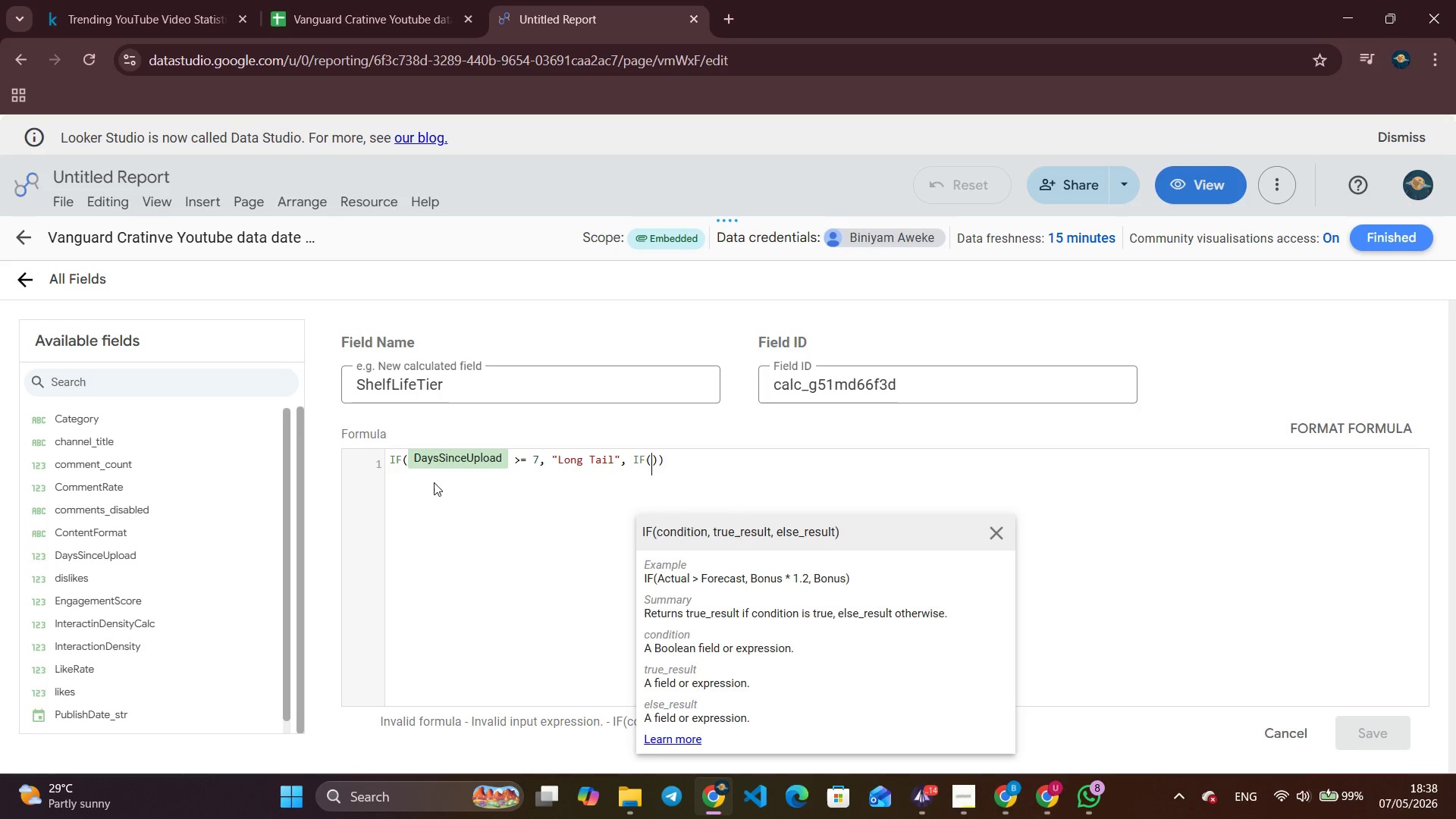 
type(Day)
 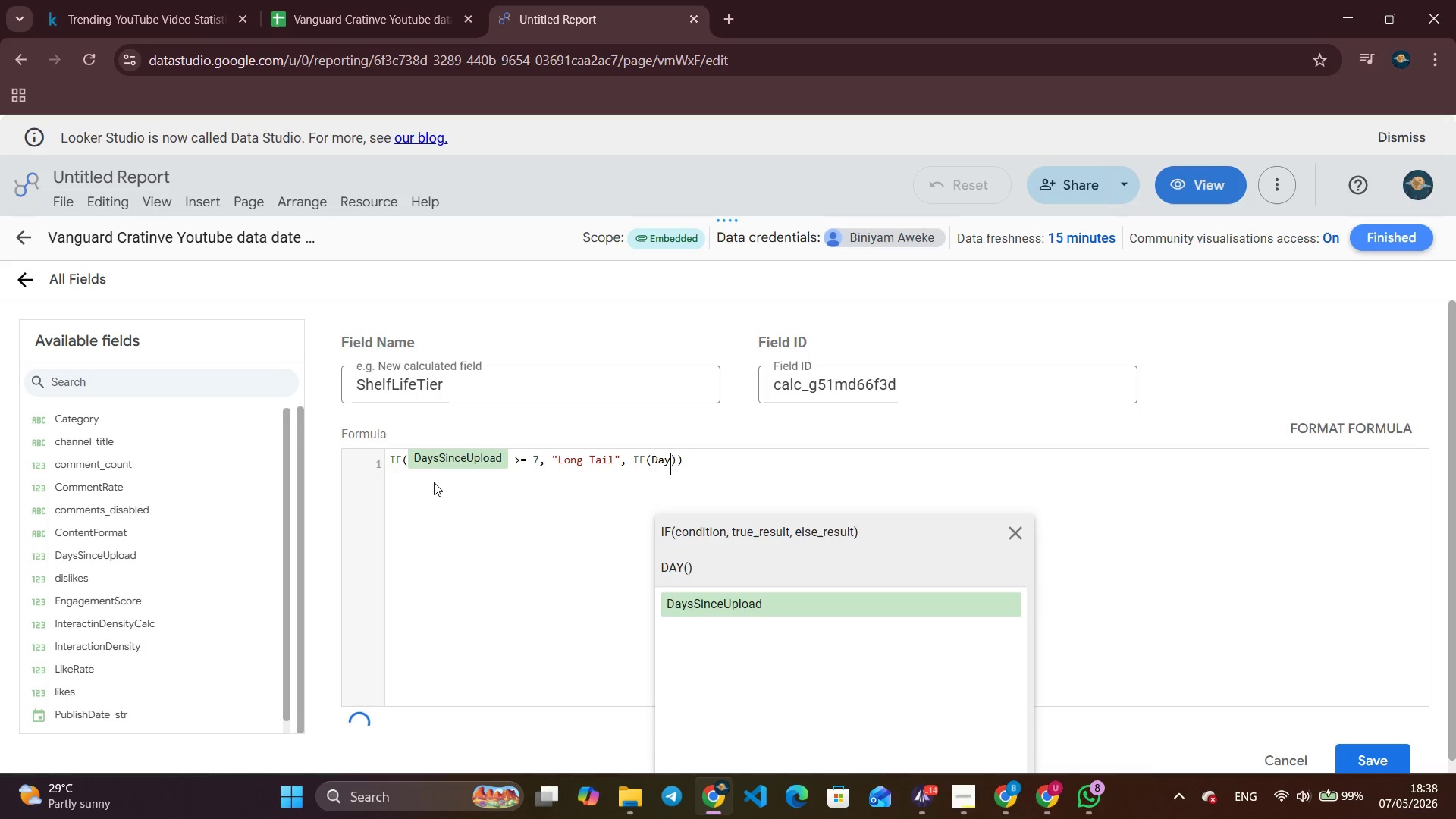 
key(Enter)
 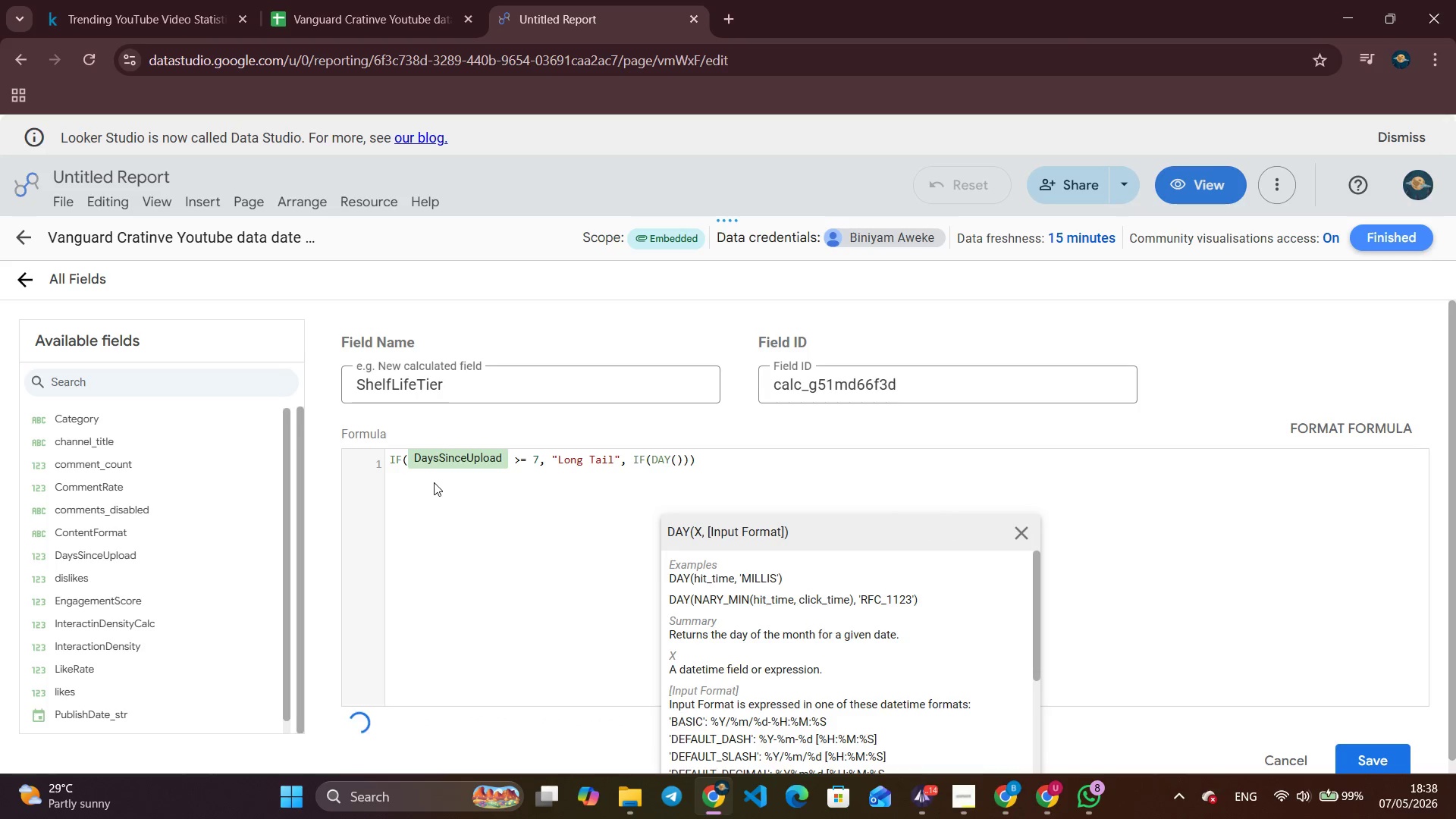 
key(Backspace)
key(Backspace)
type(ys)
 